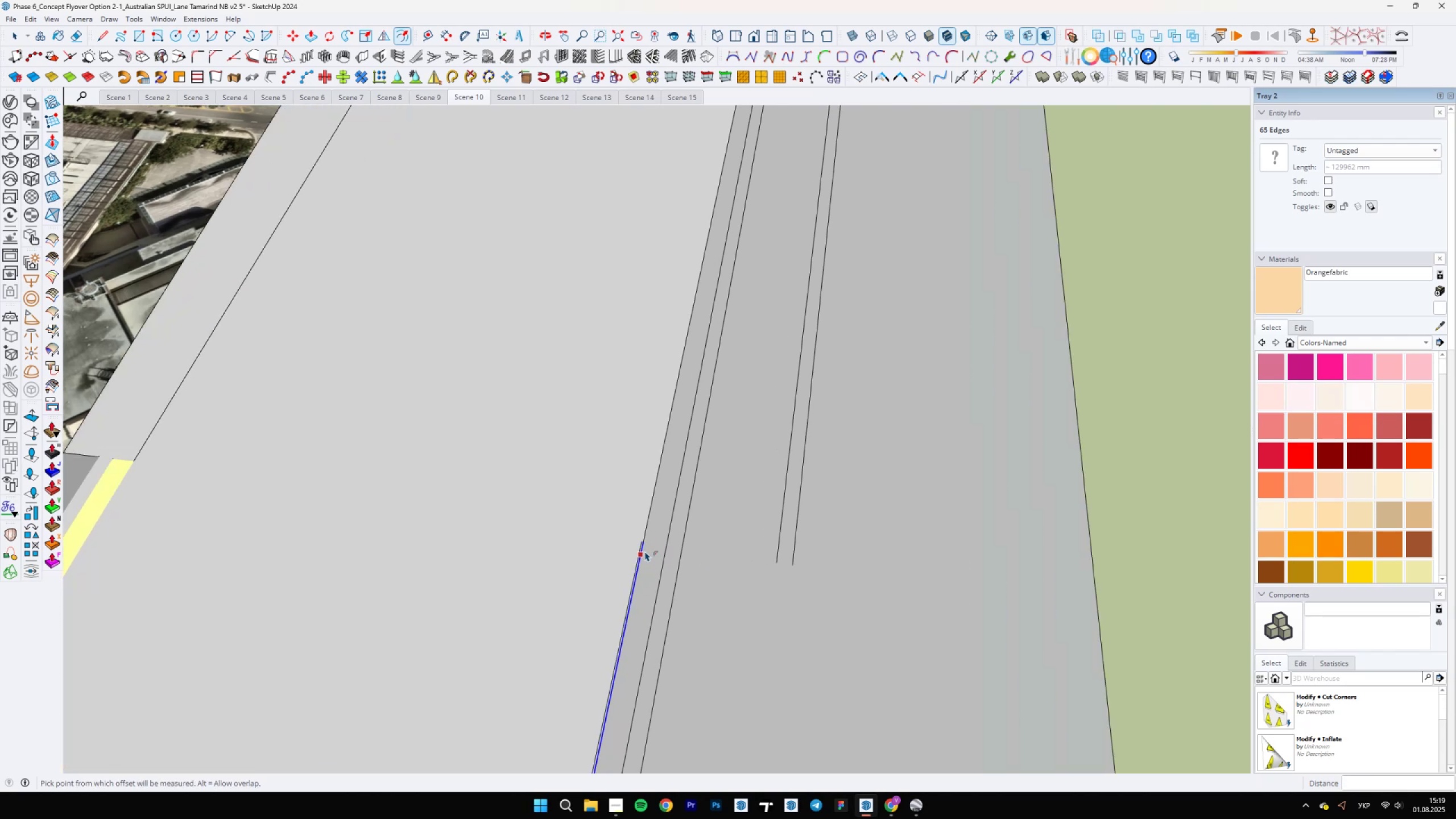 
key(Control+Z)
 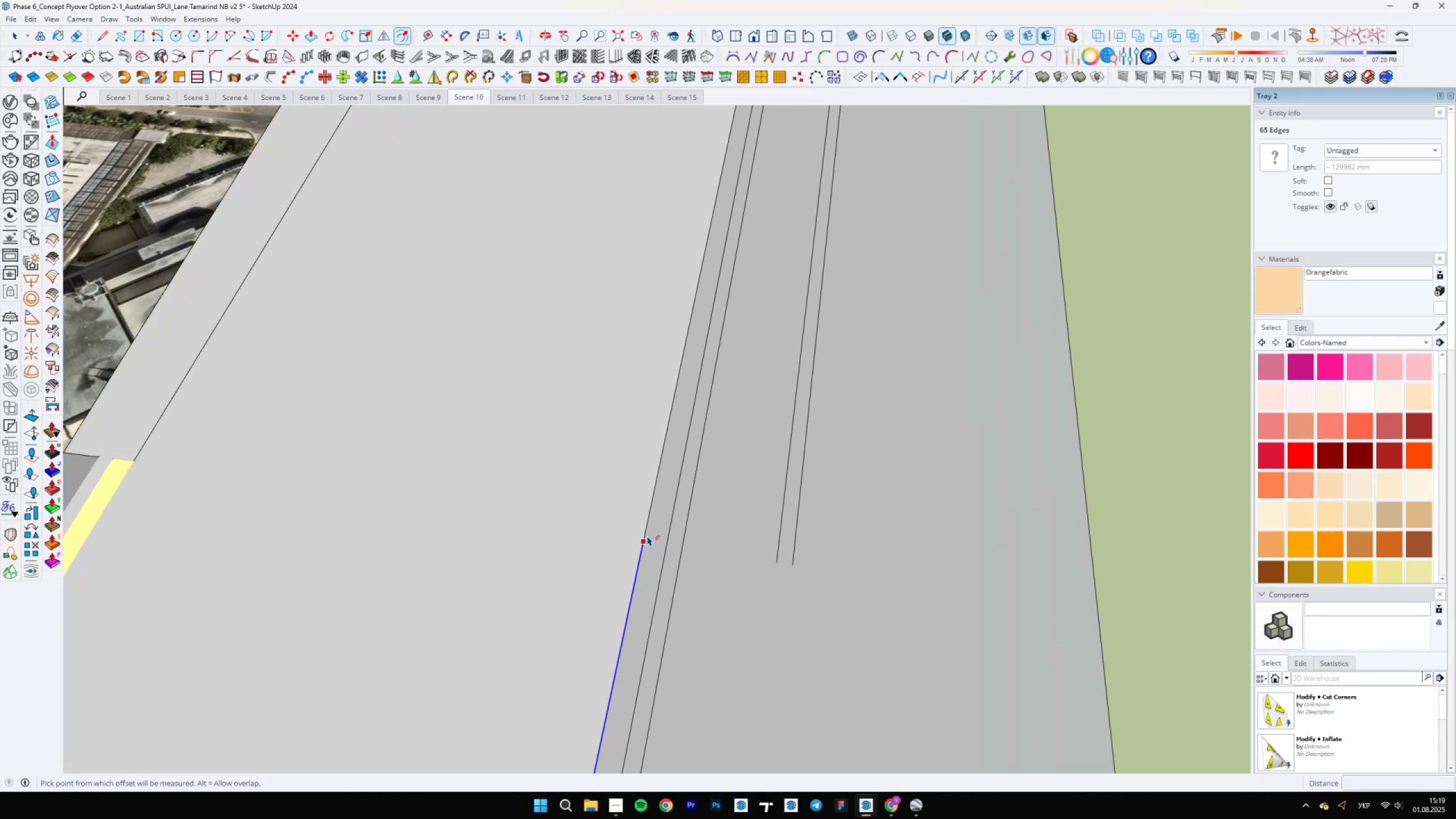 
left_click([645, 538])
 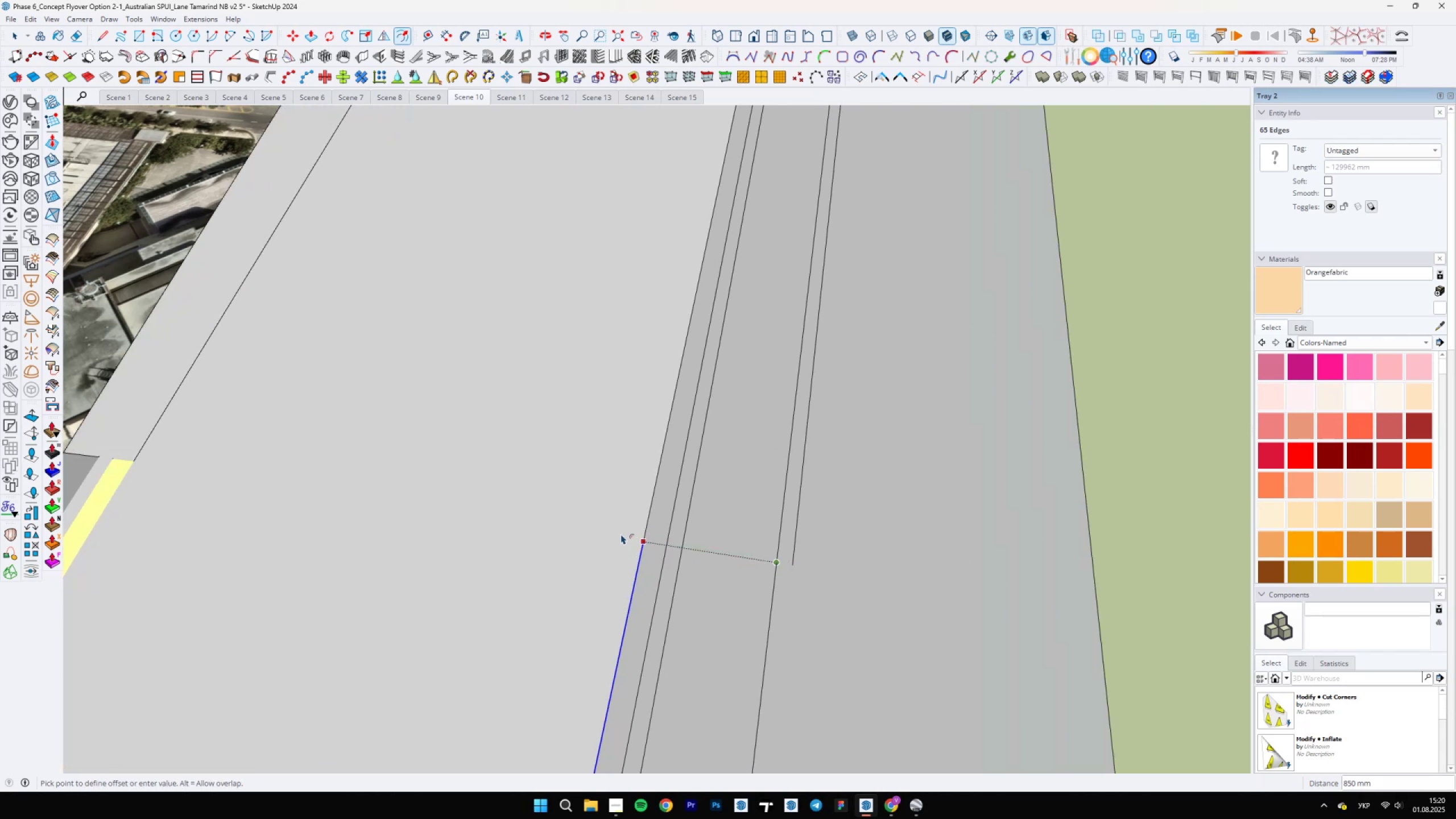 
left_click([646, 539])
 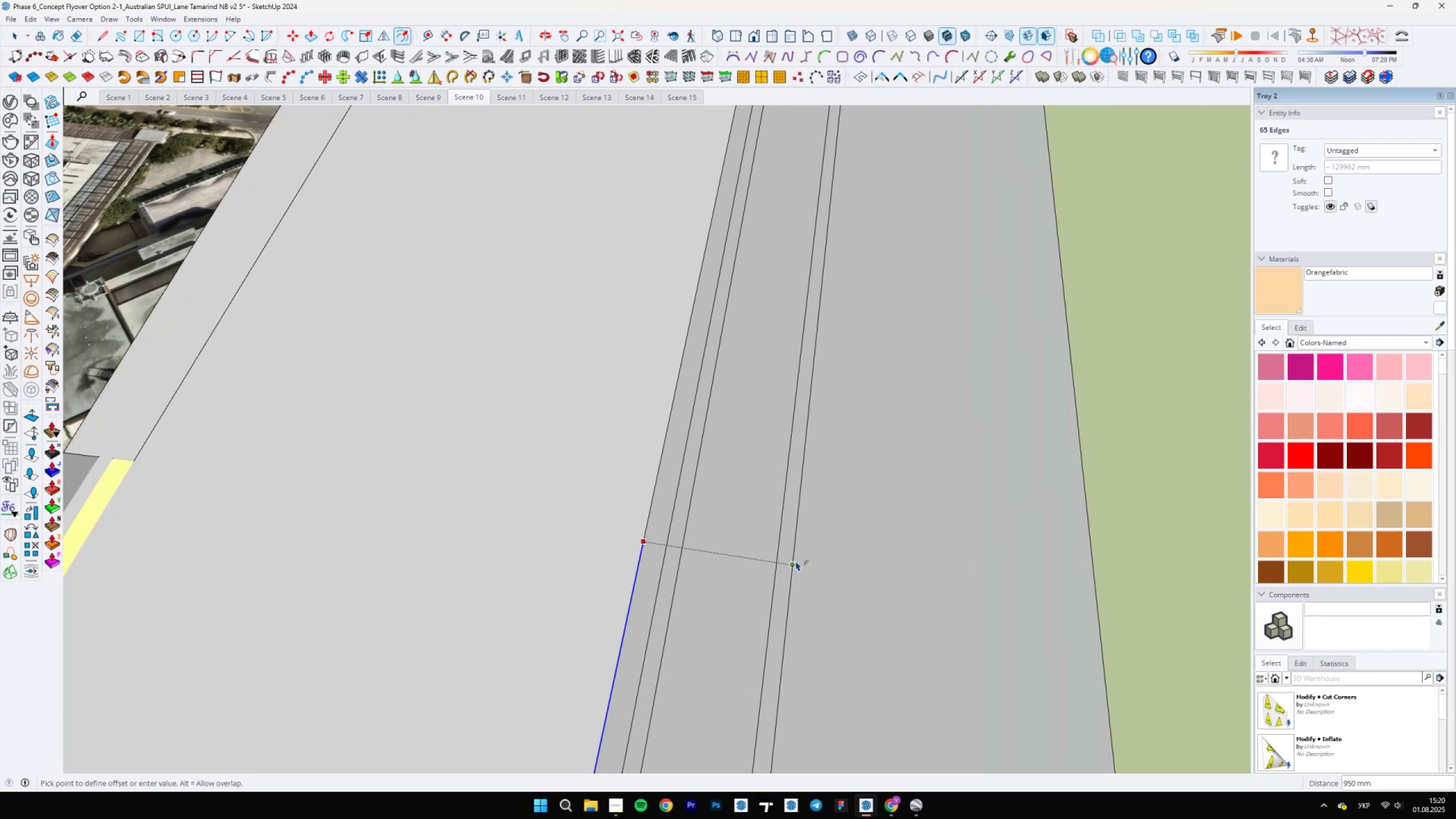 
left_click([794, 561])
 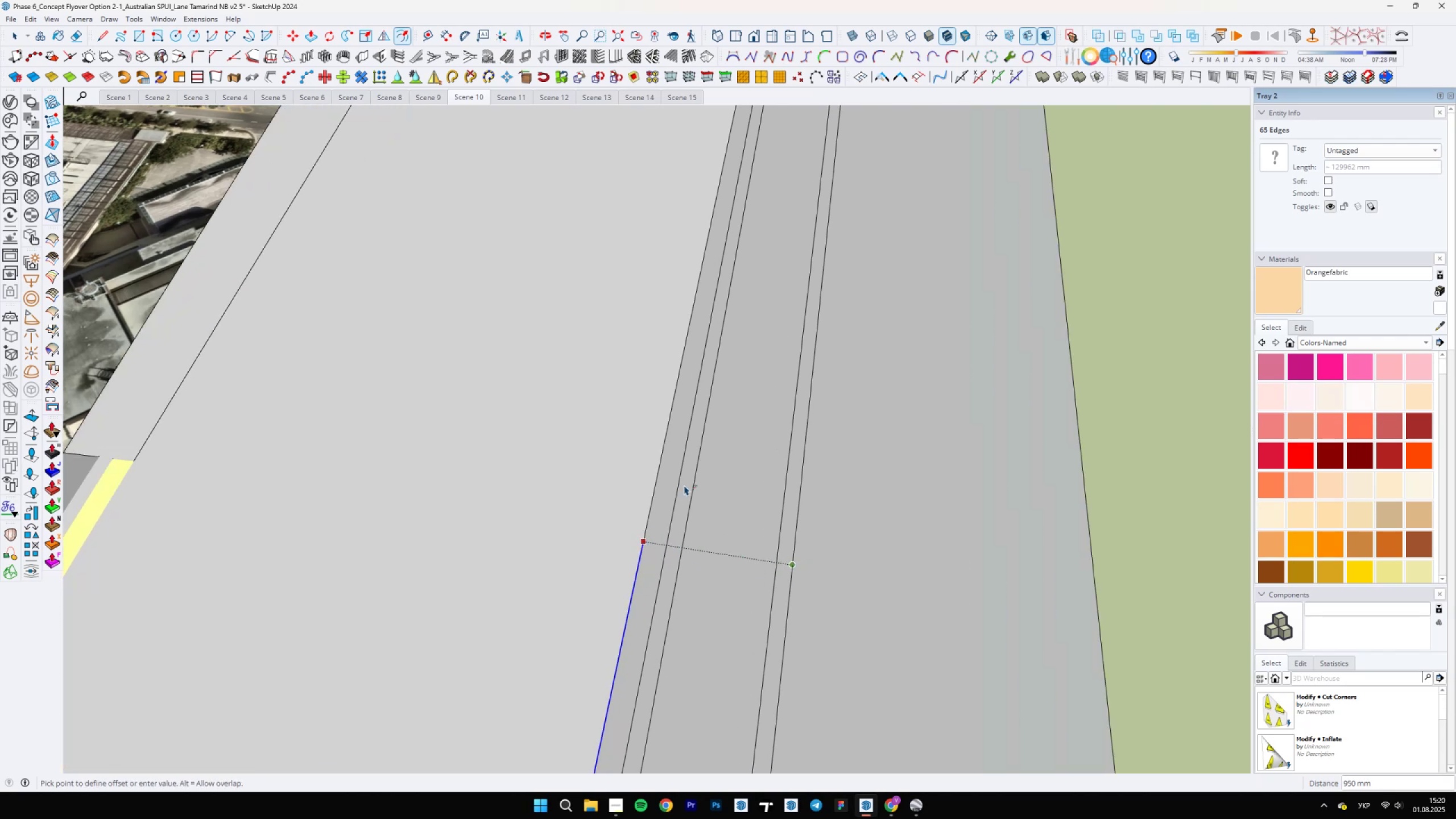 
key(Space)
 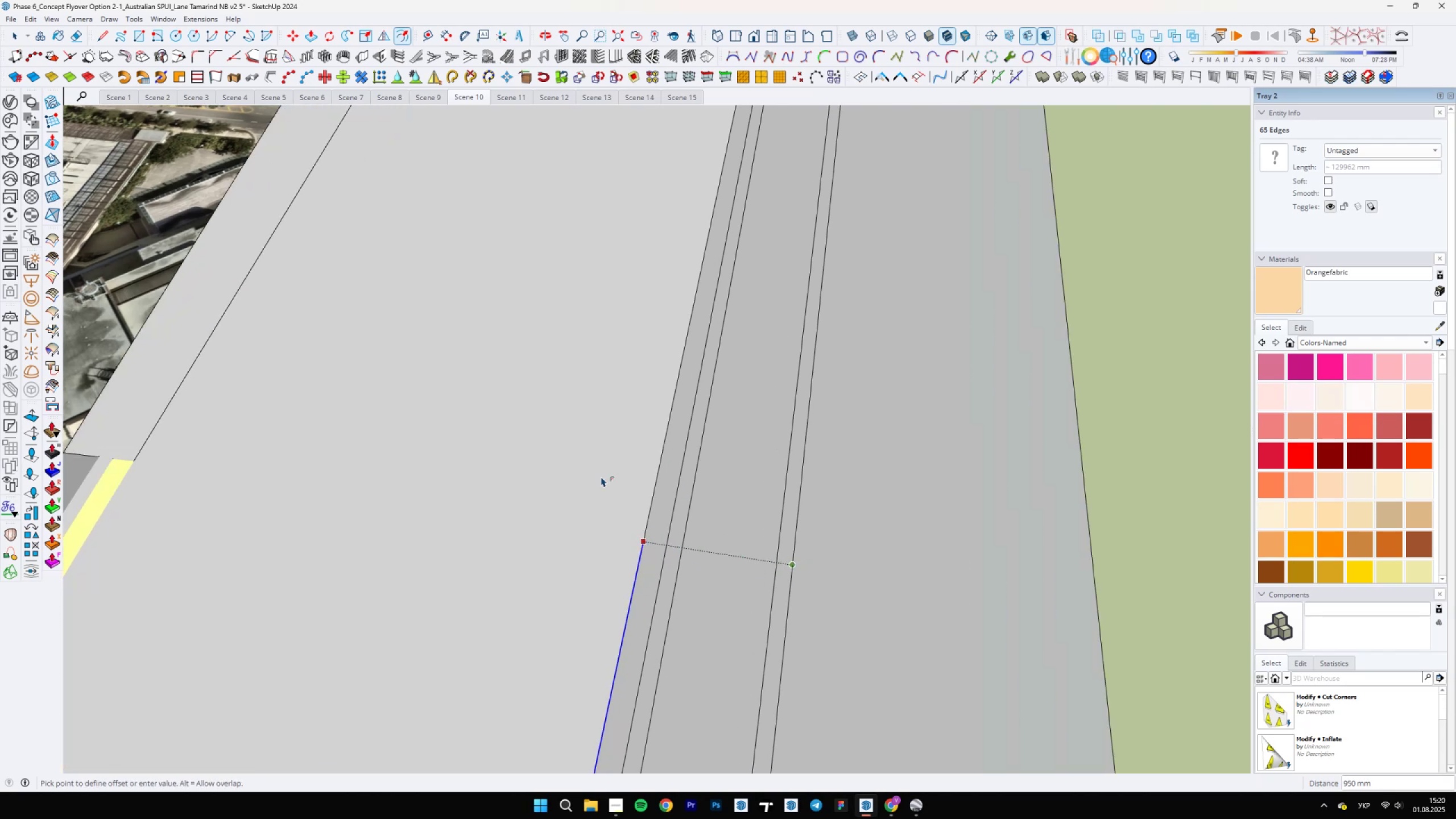 
scroll: coordinate [941, 518], scroll_direction: down, amount: 40.0
 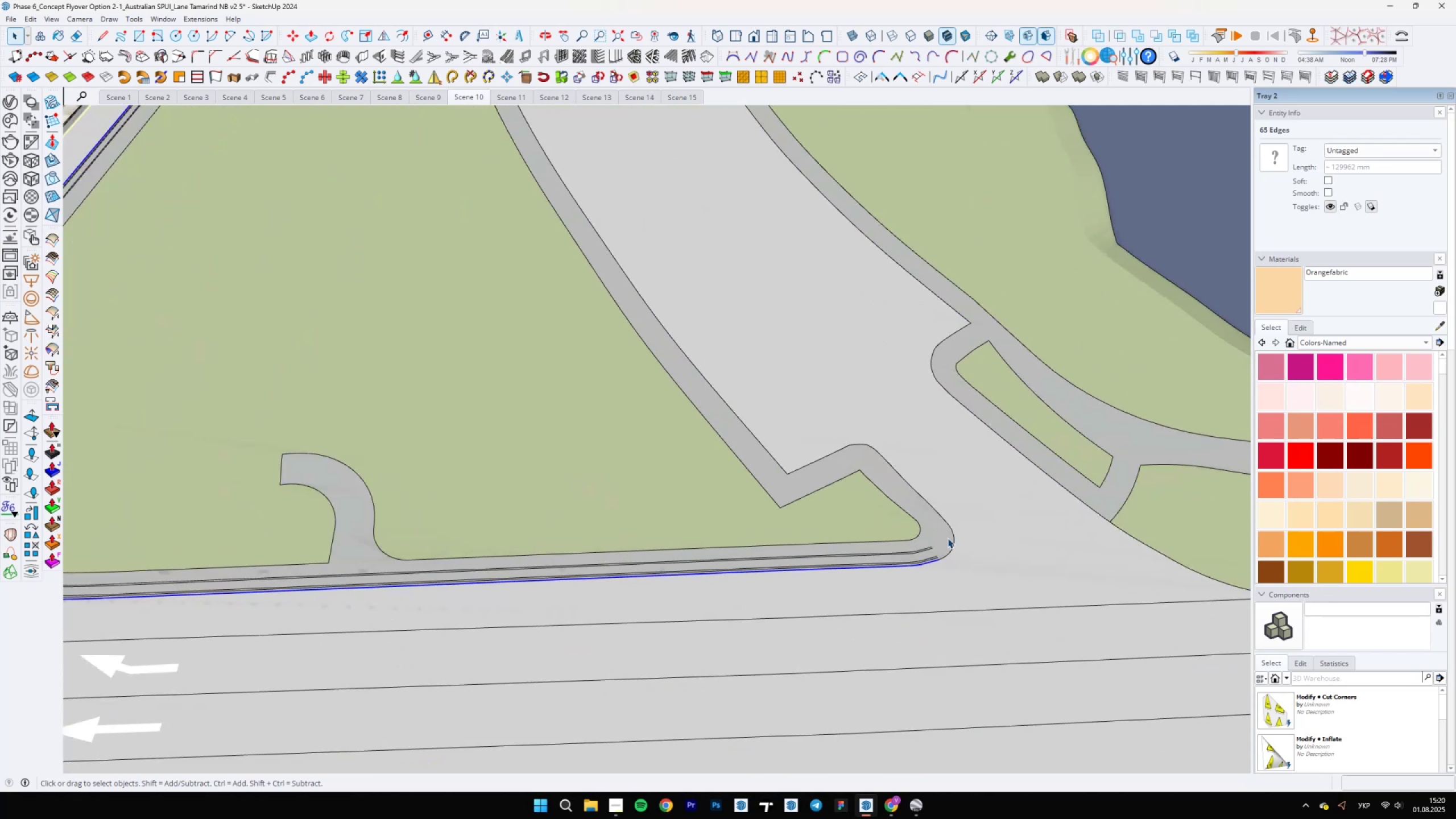 
hold_key(key=ShiftLeft, duration=0.41)
 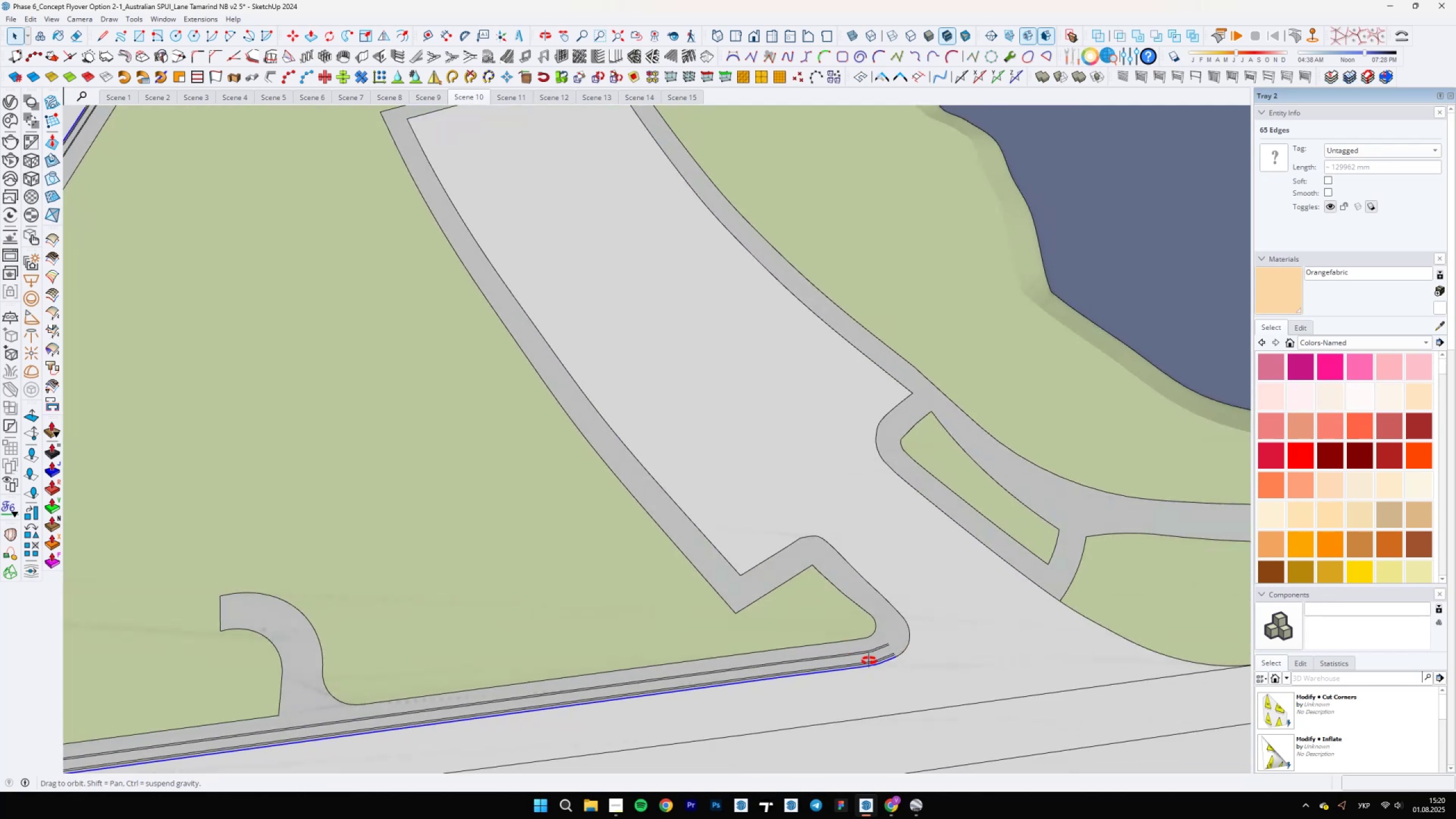 
scroll: coordinate [875, 657], scroll_direction: up, amount: 11.0
 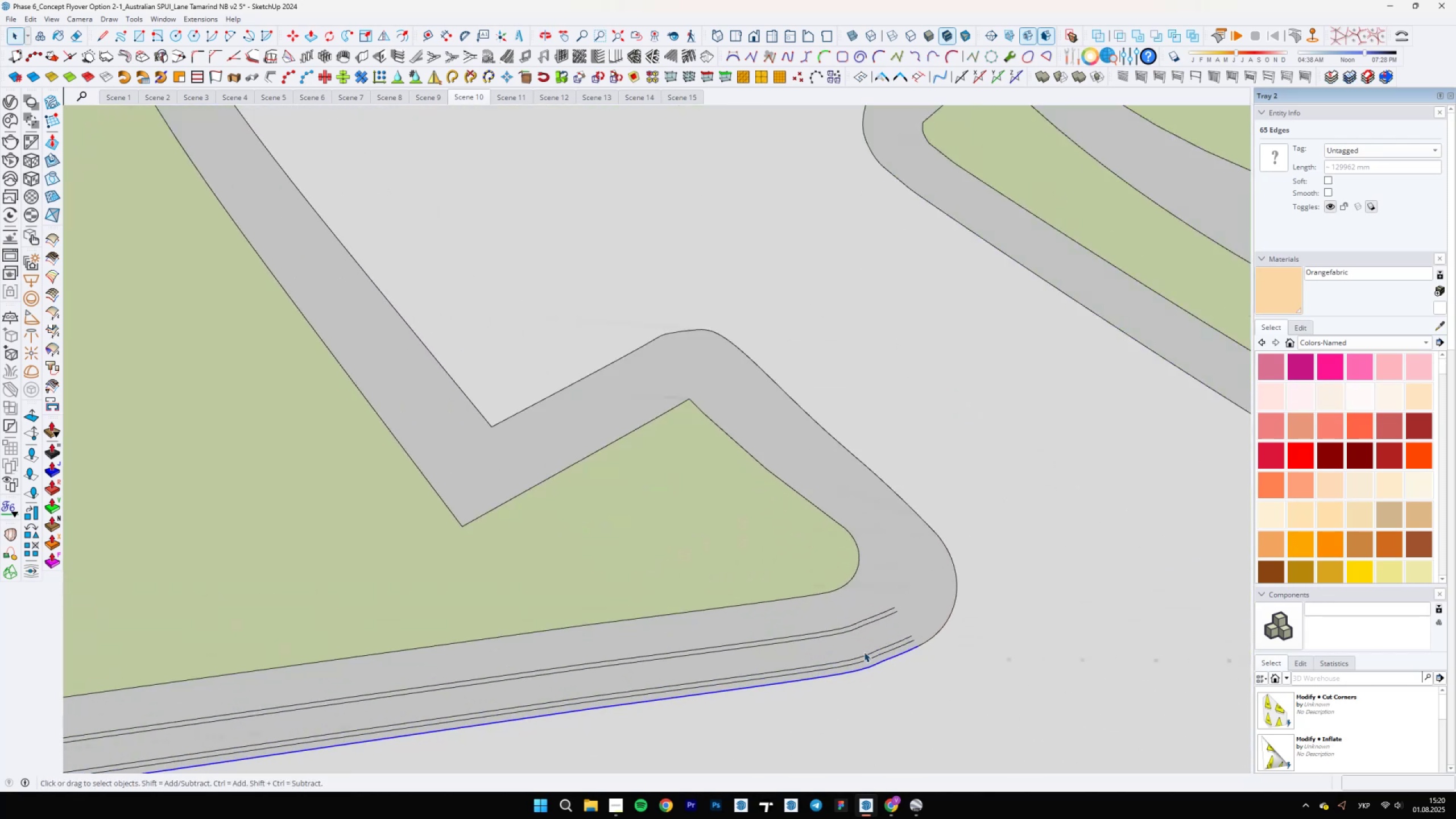 
key(L)
 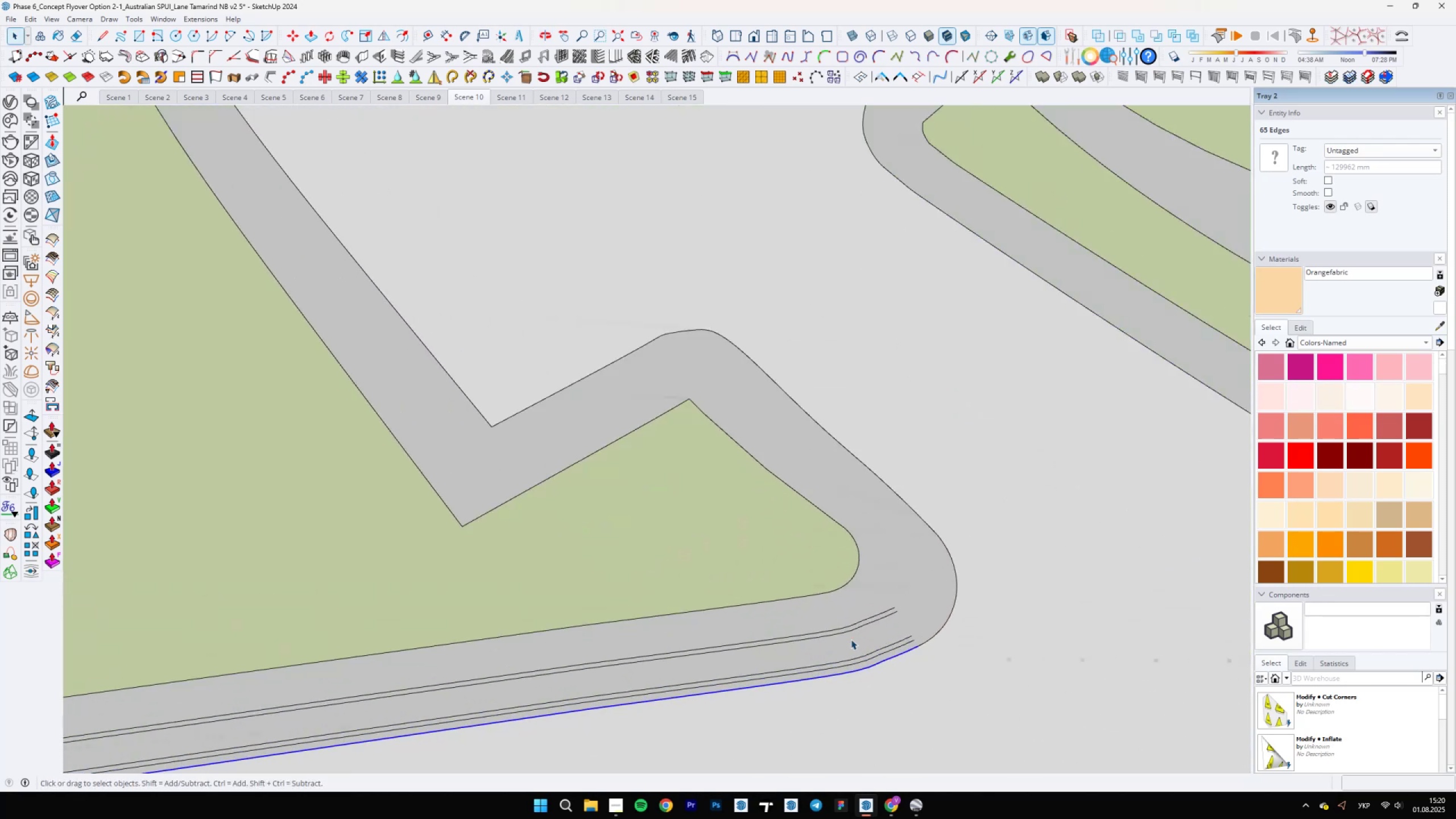 
key(Semicolon)
 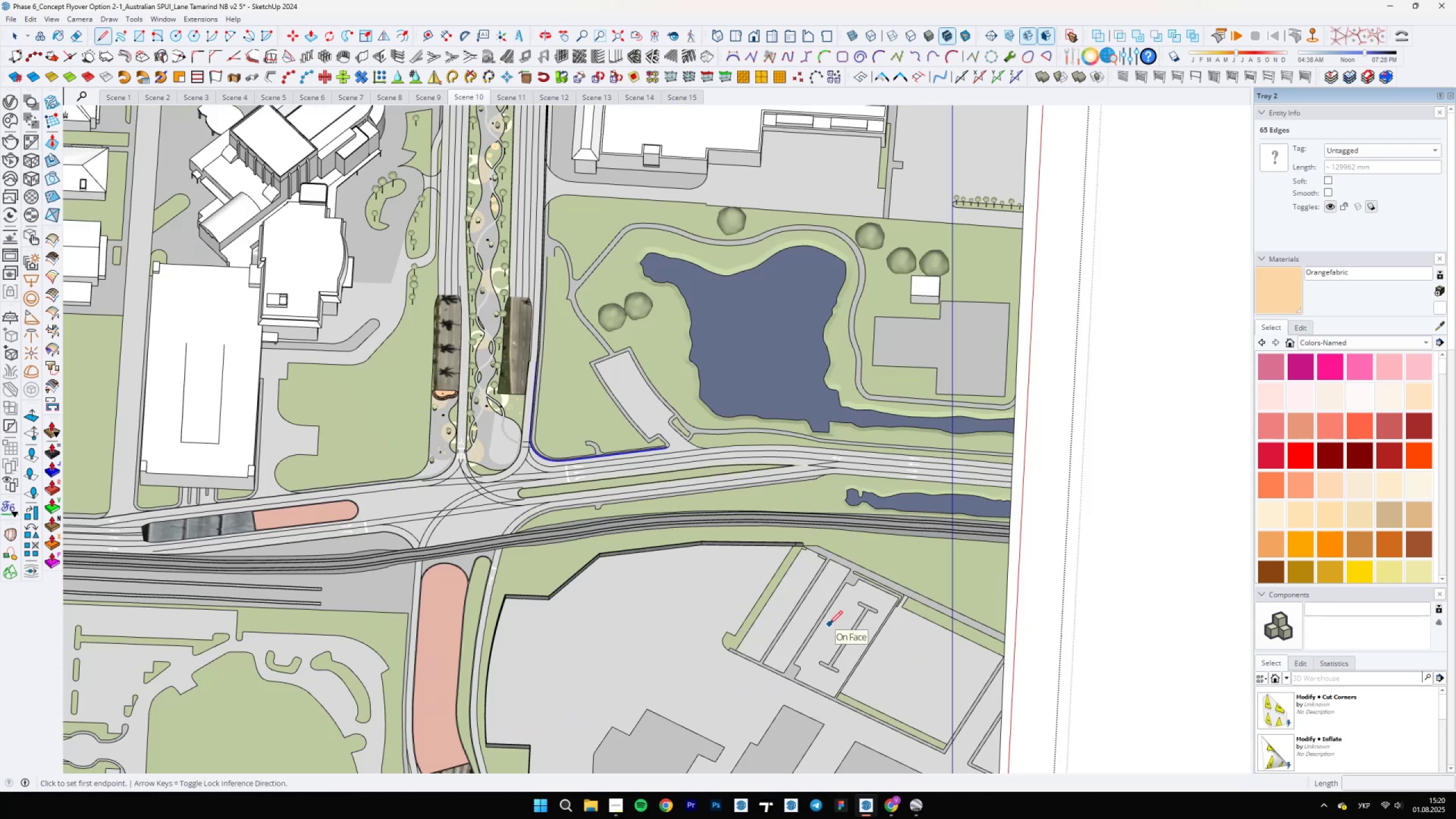 
key(Home)
 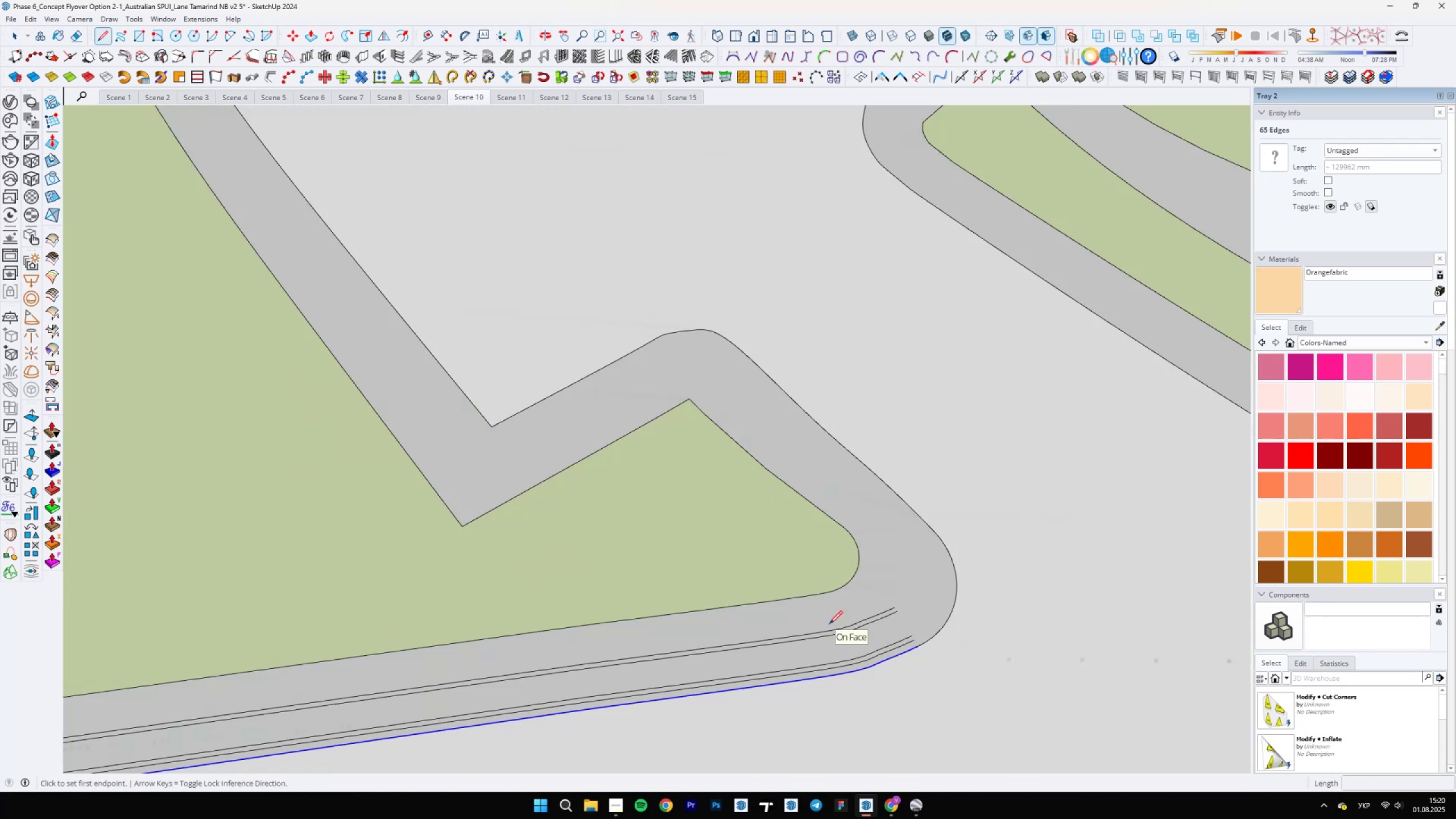 
scroll: coordinate [851, 636], scroll_direction: up, amount: 7.0
 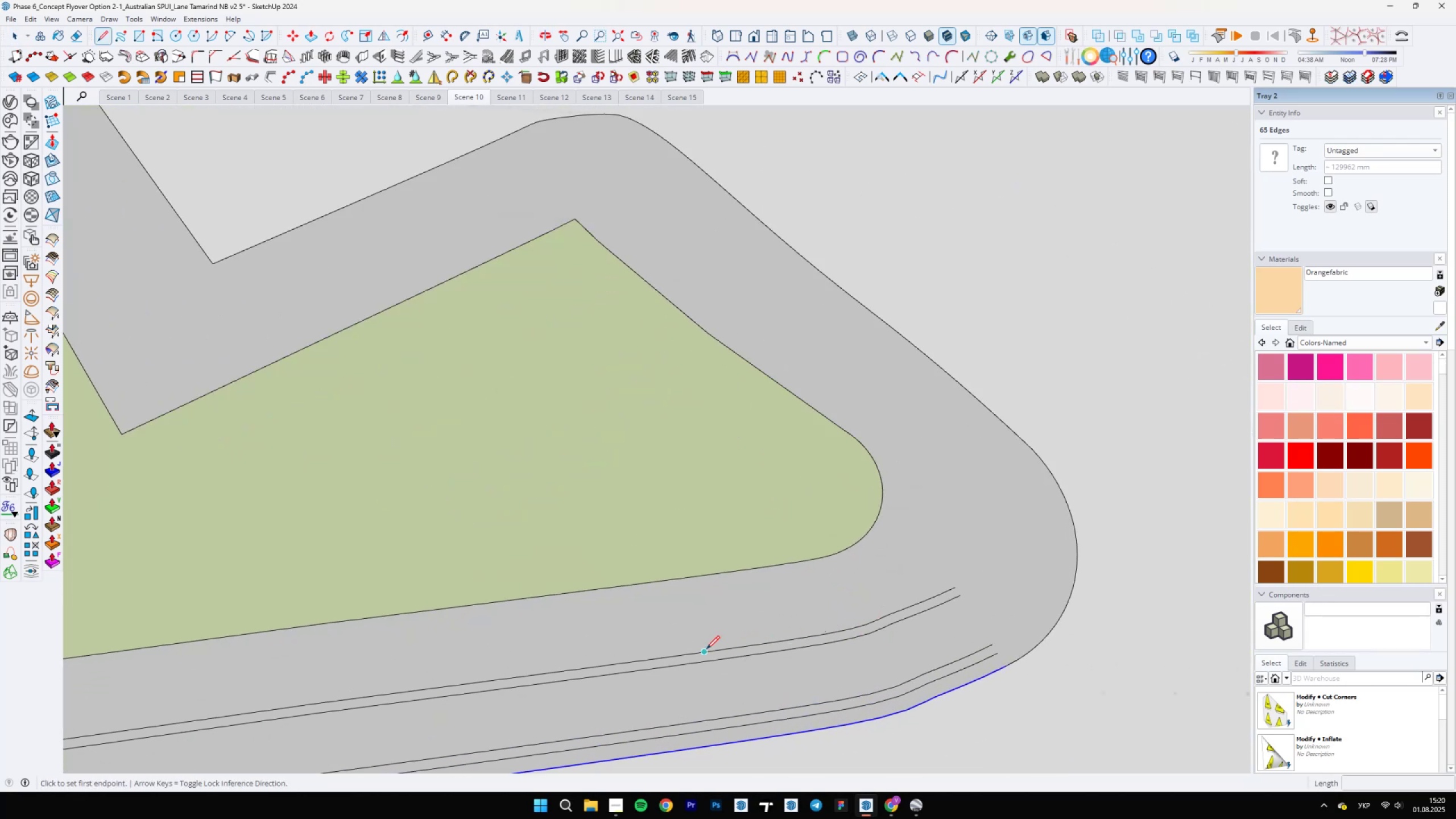 
scroll: coordinate [782, 640], scroll_direction: down, amount: 12.0
 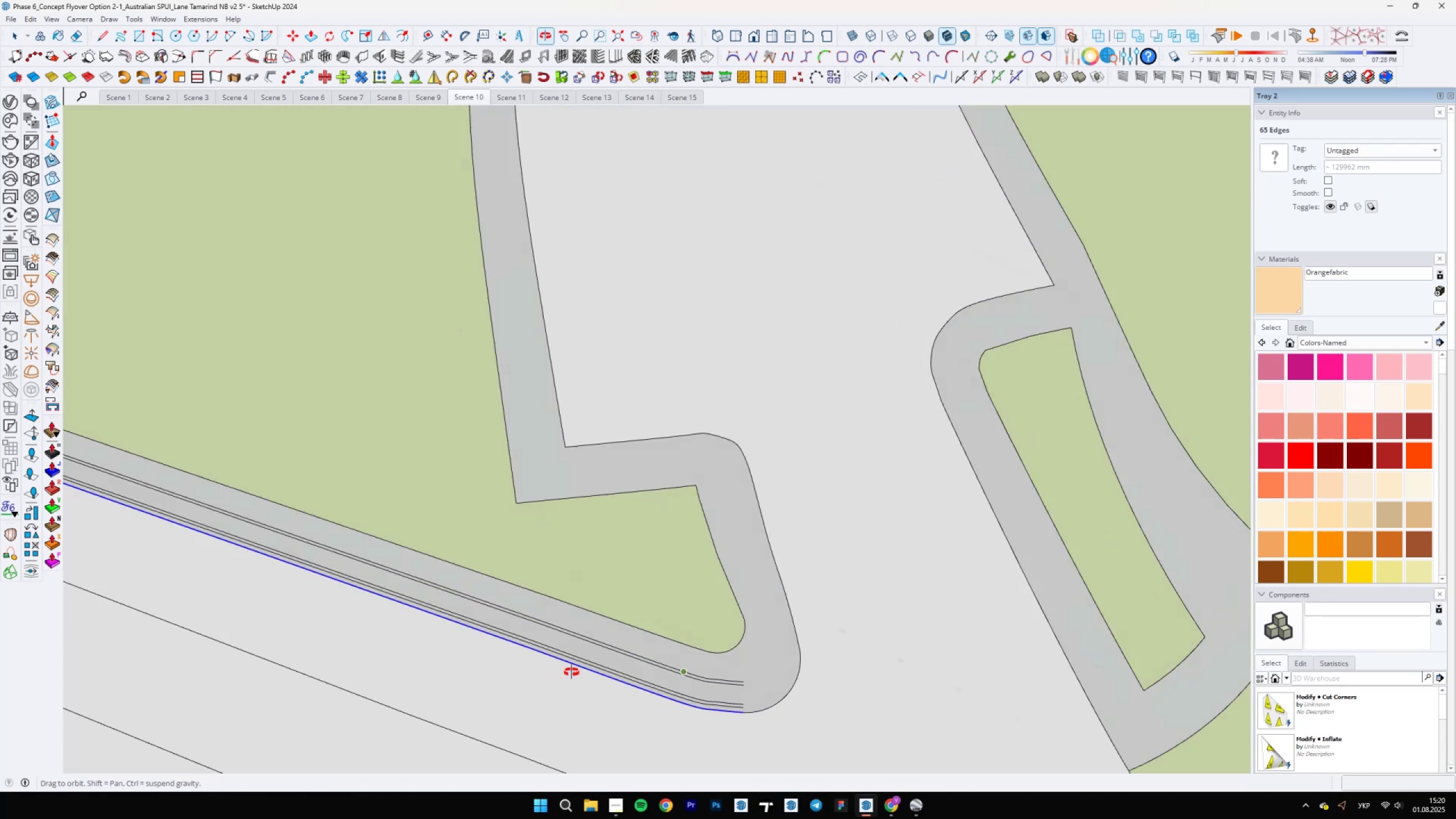 
scroll: coordinate [686, 684], scroll_direction: up, amount: 9.0
 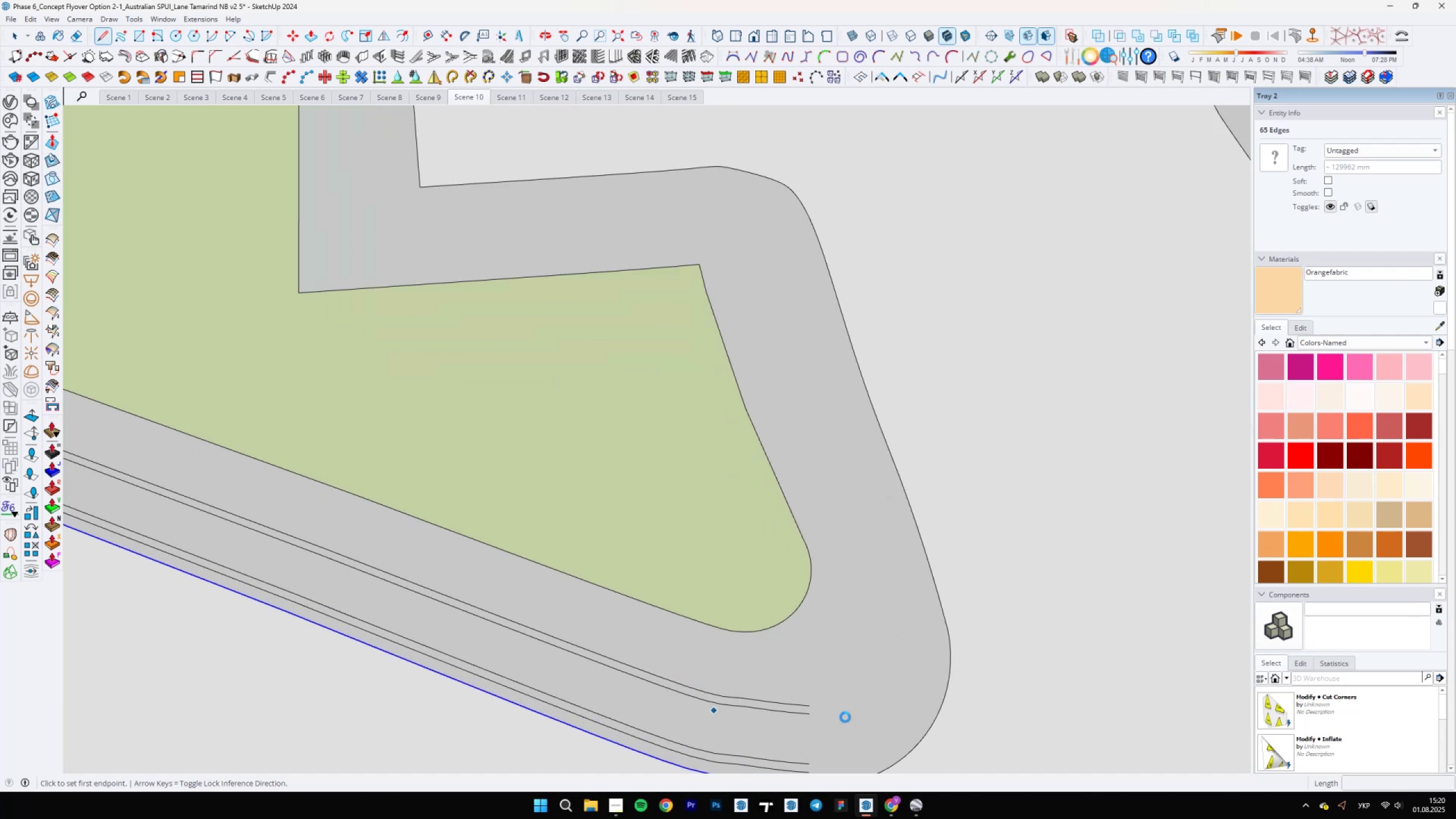 
mouse_move([758, 640])
 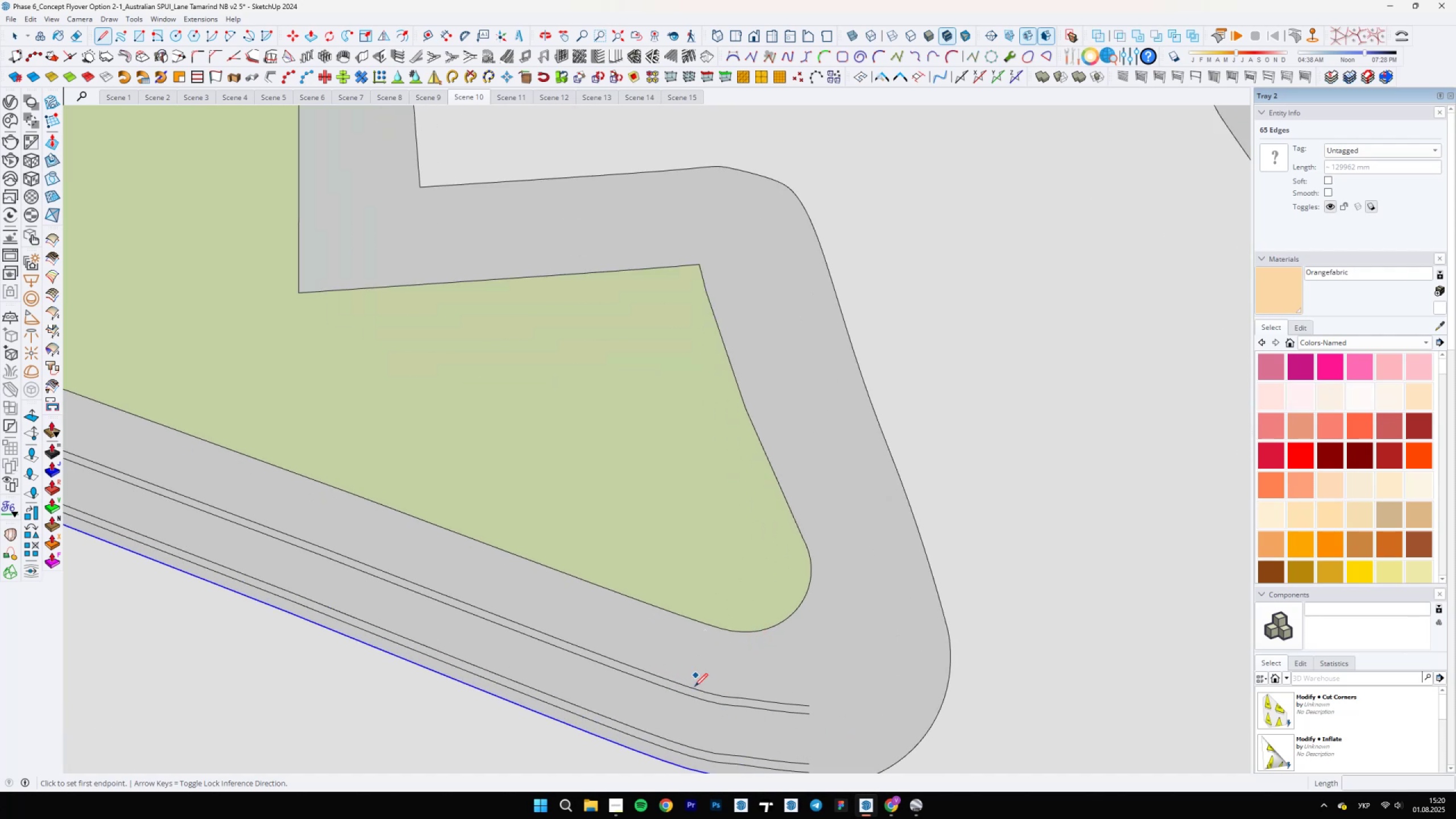 
scroll: coordinate [619, 651], scroll_direction: down, amount: 4.0
 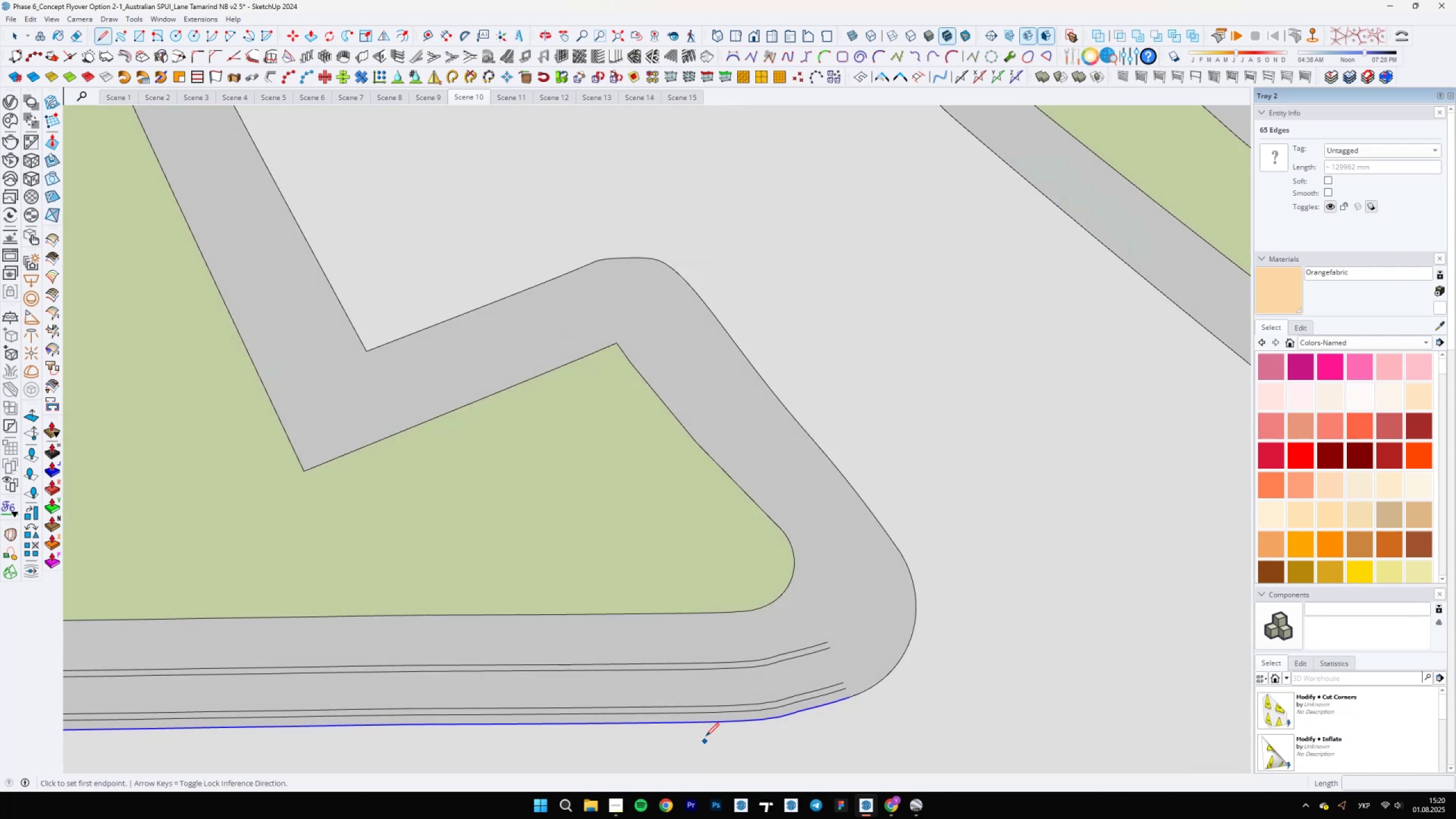 
scroll: coordinate [730, 722], scroll_direction: up, amount: 4.0
 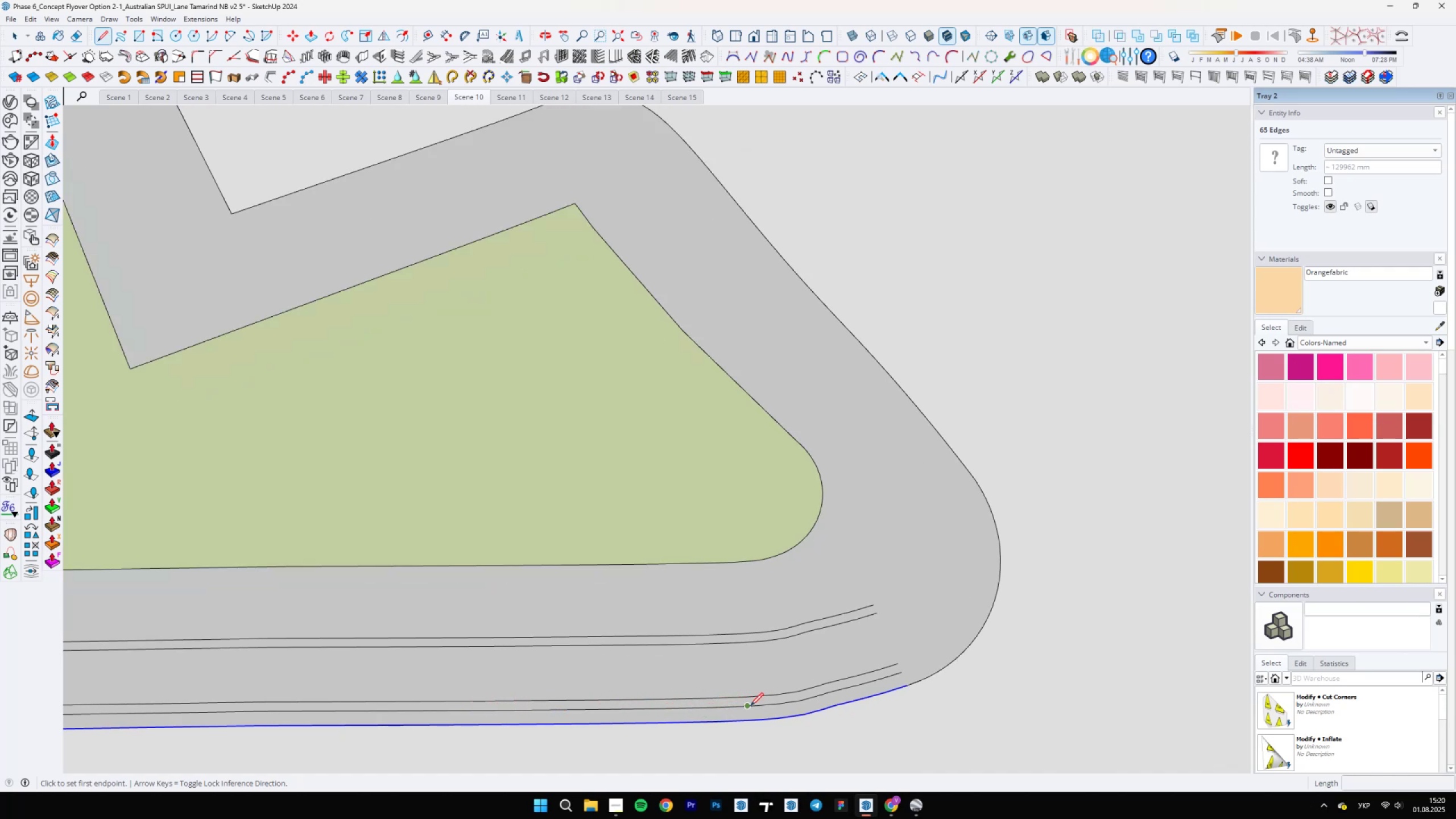 
wait(7.64)
 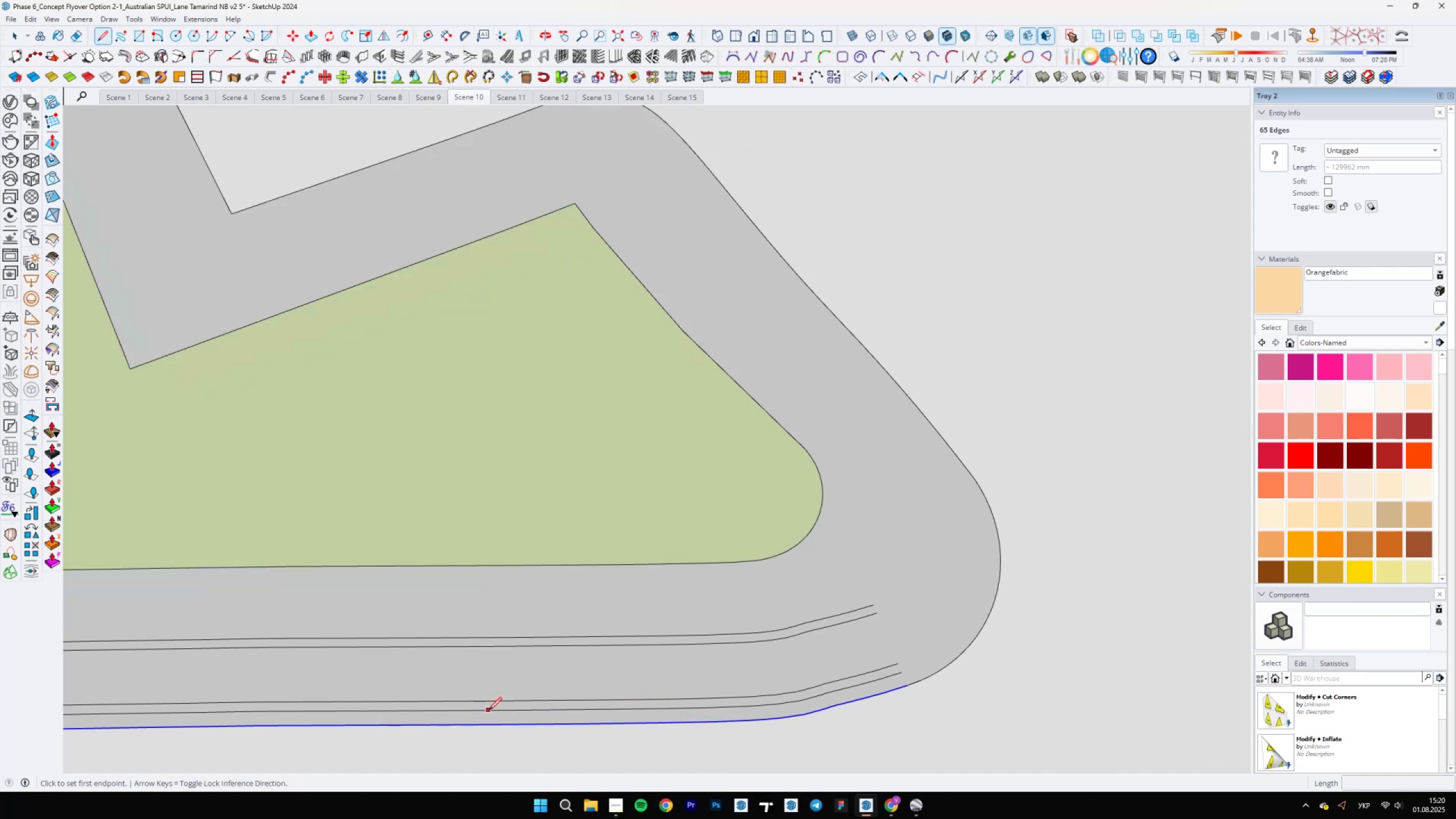 
left_click([659, 708])
 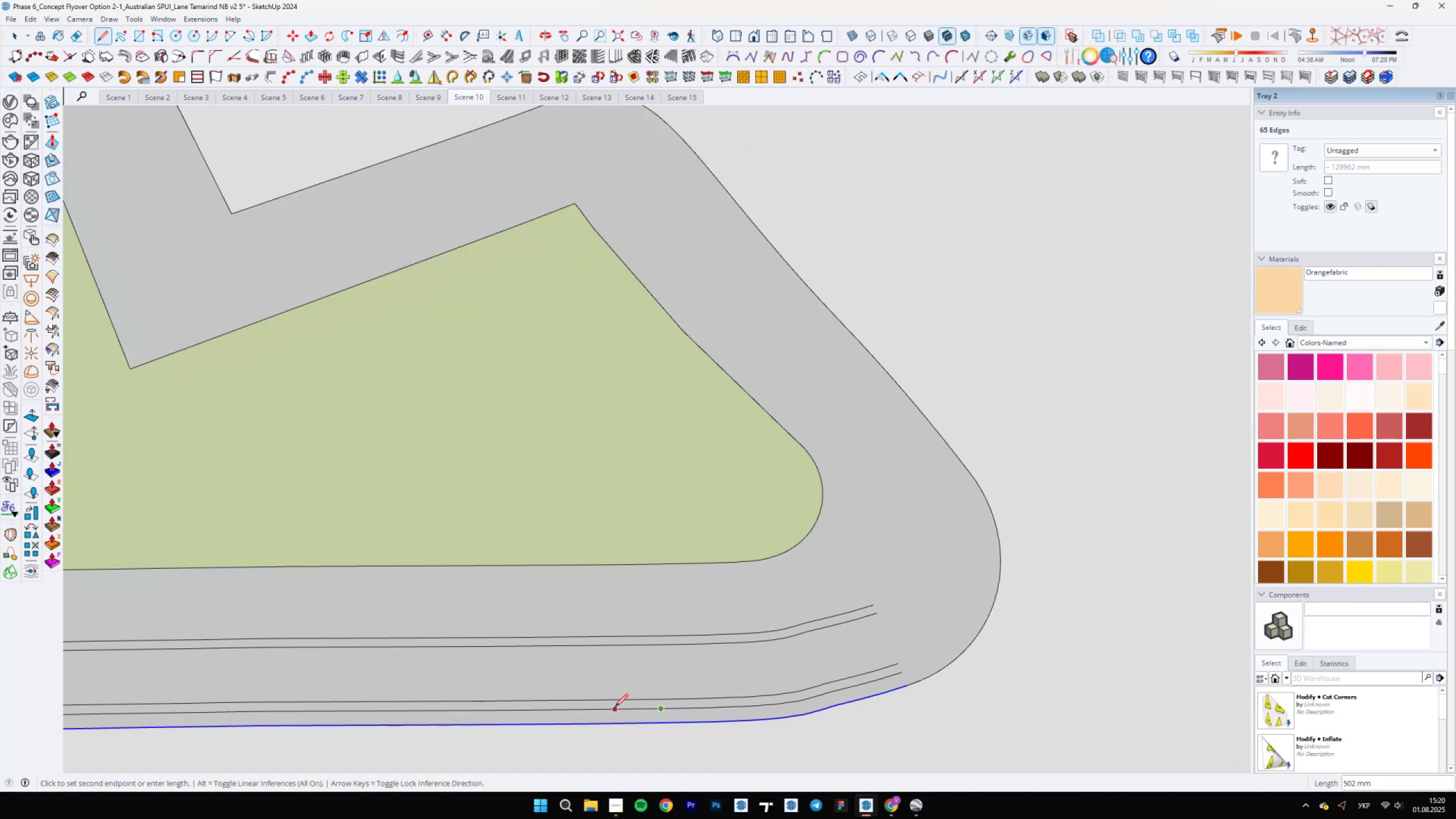 
hold_key(key=ShiftLeft, duration=1.53)
left_click([962, 695])
 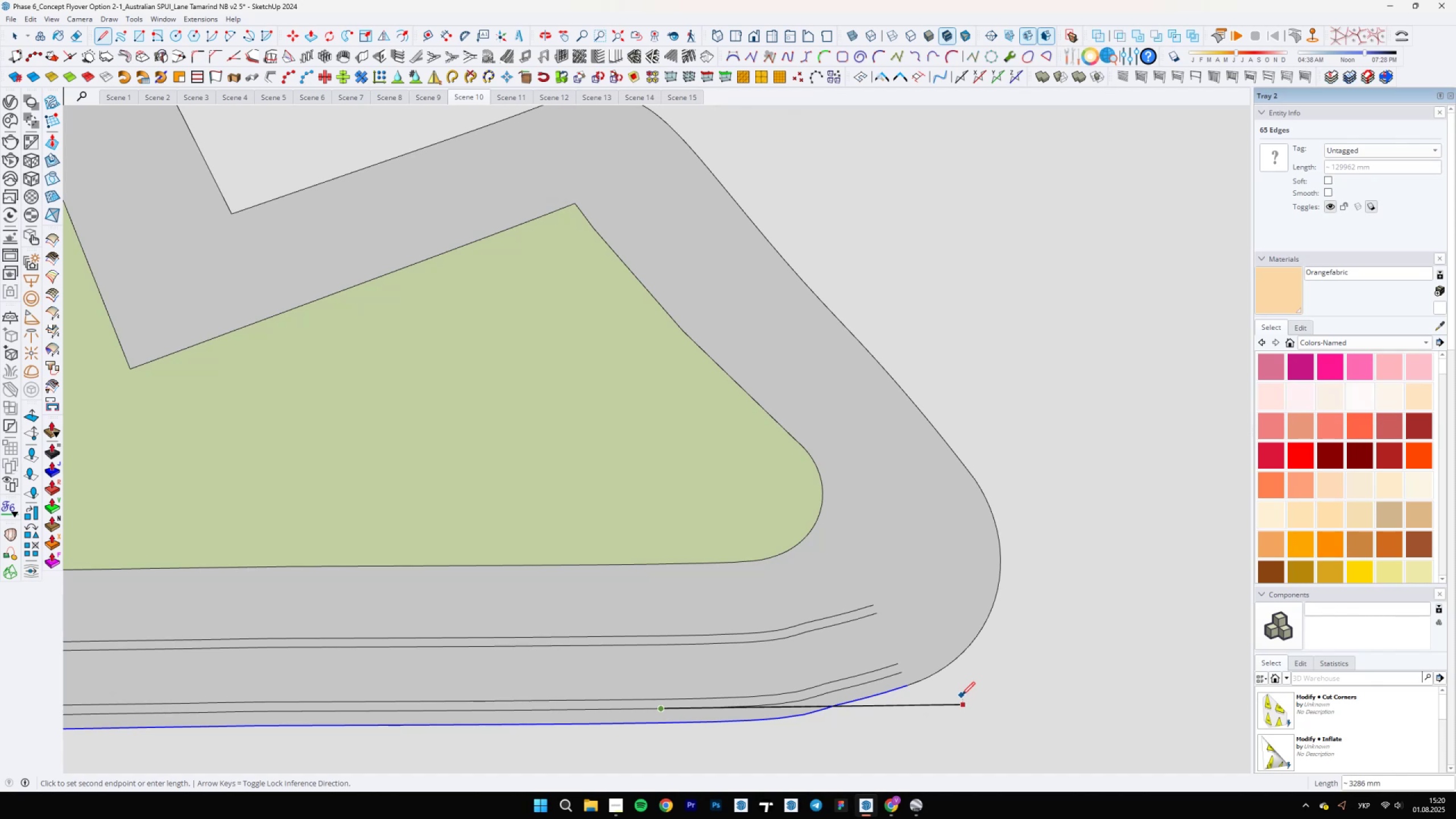 
key(Shift+ShiftLeft)
 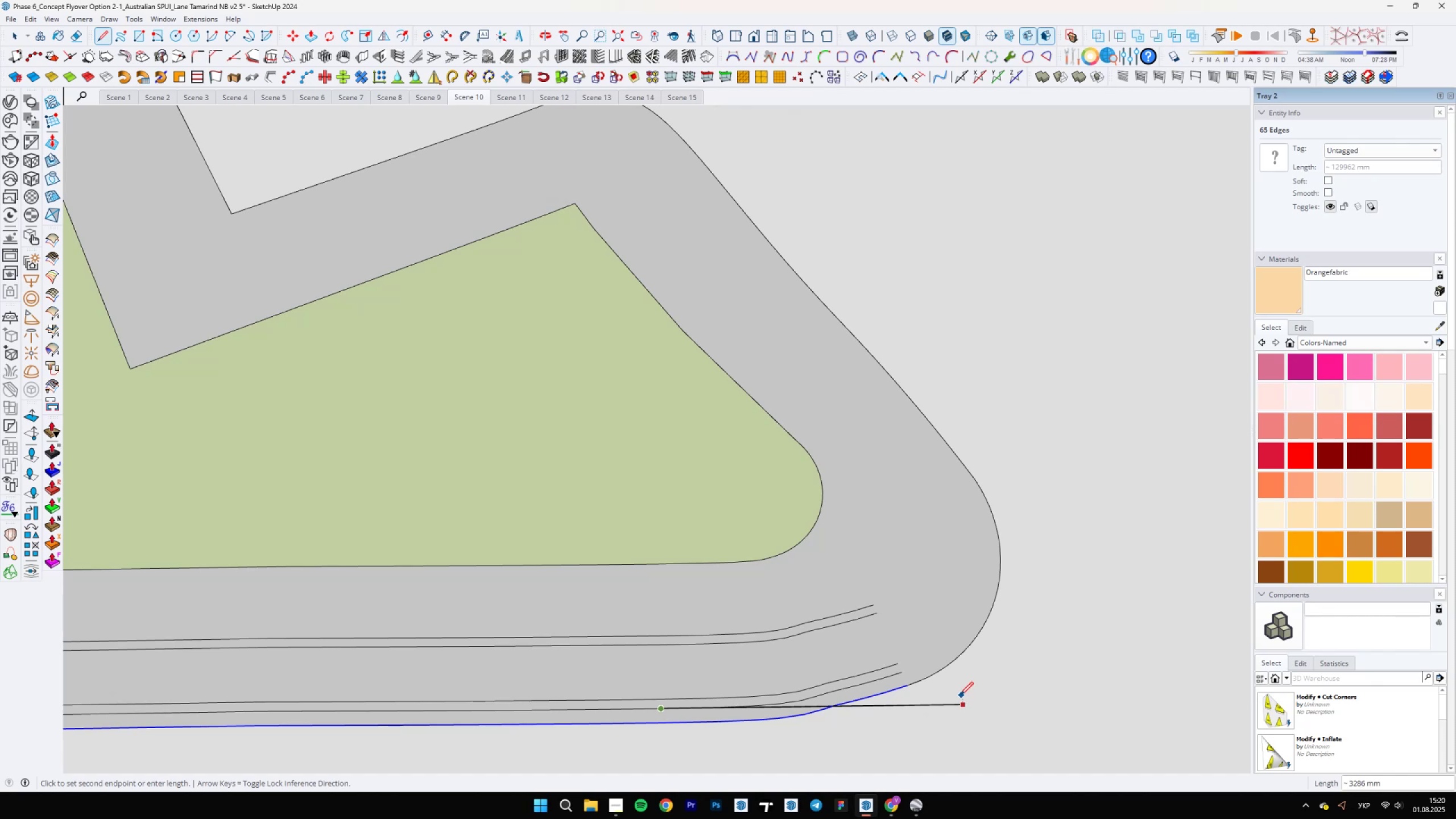 
key(Shift+ShiftLeft)
 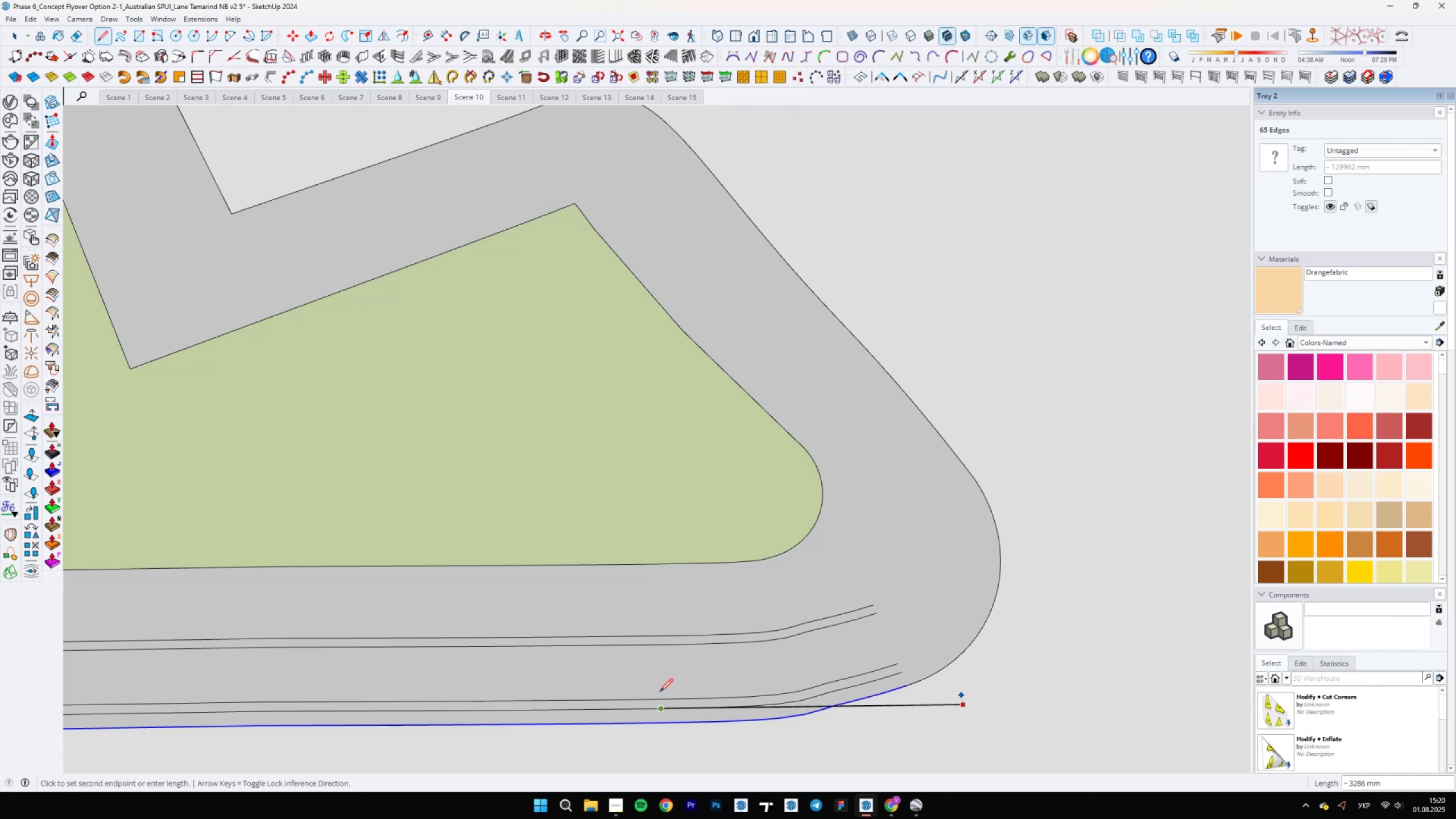 
key(Escape)
 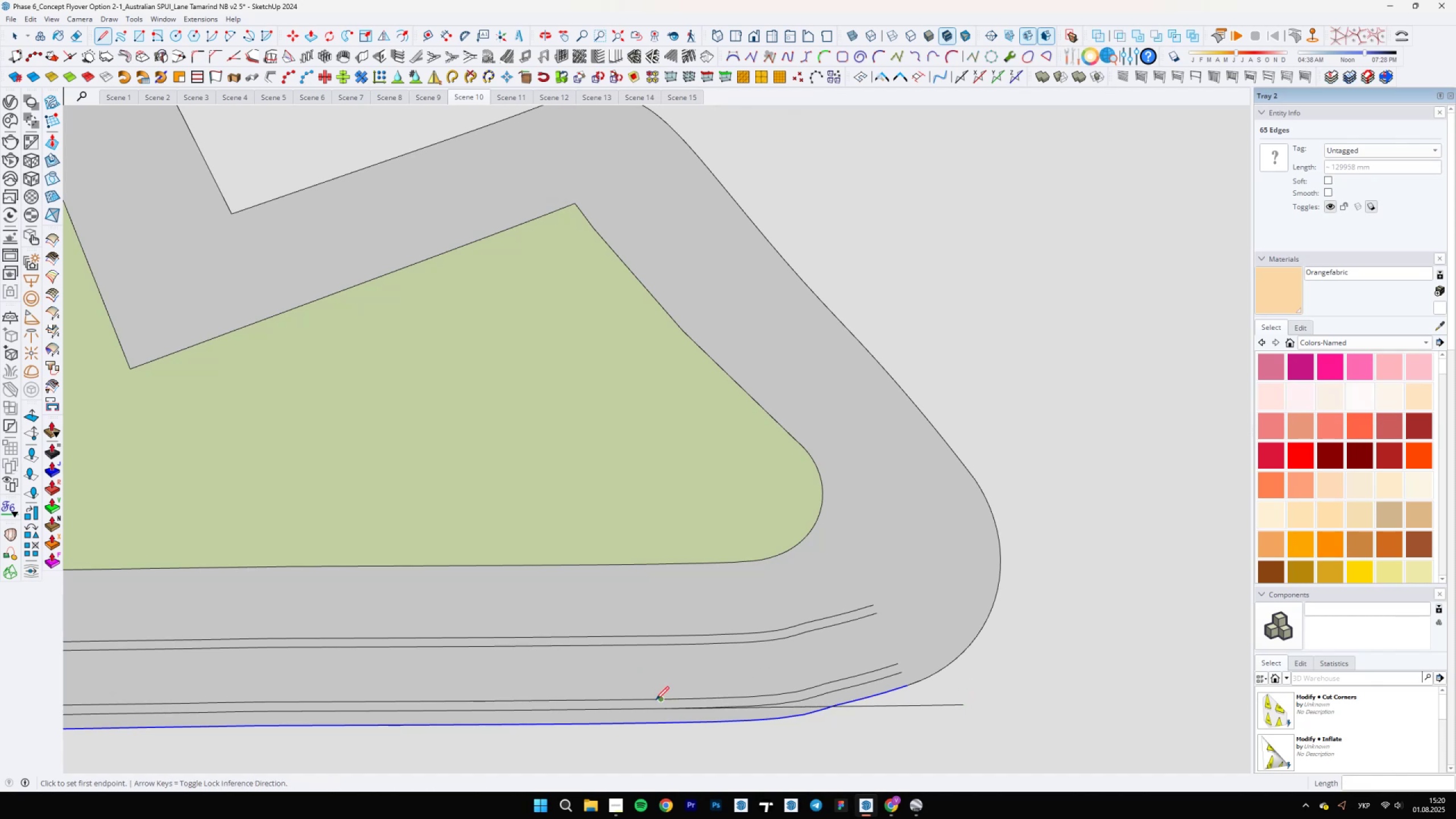 
left_click([657, 699])
 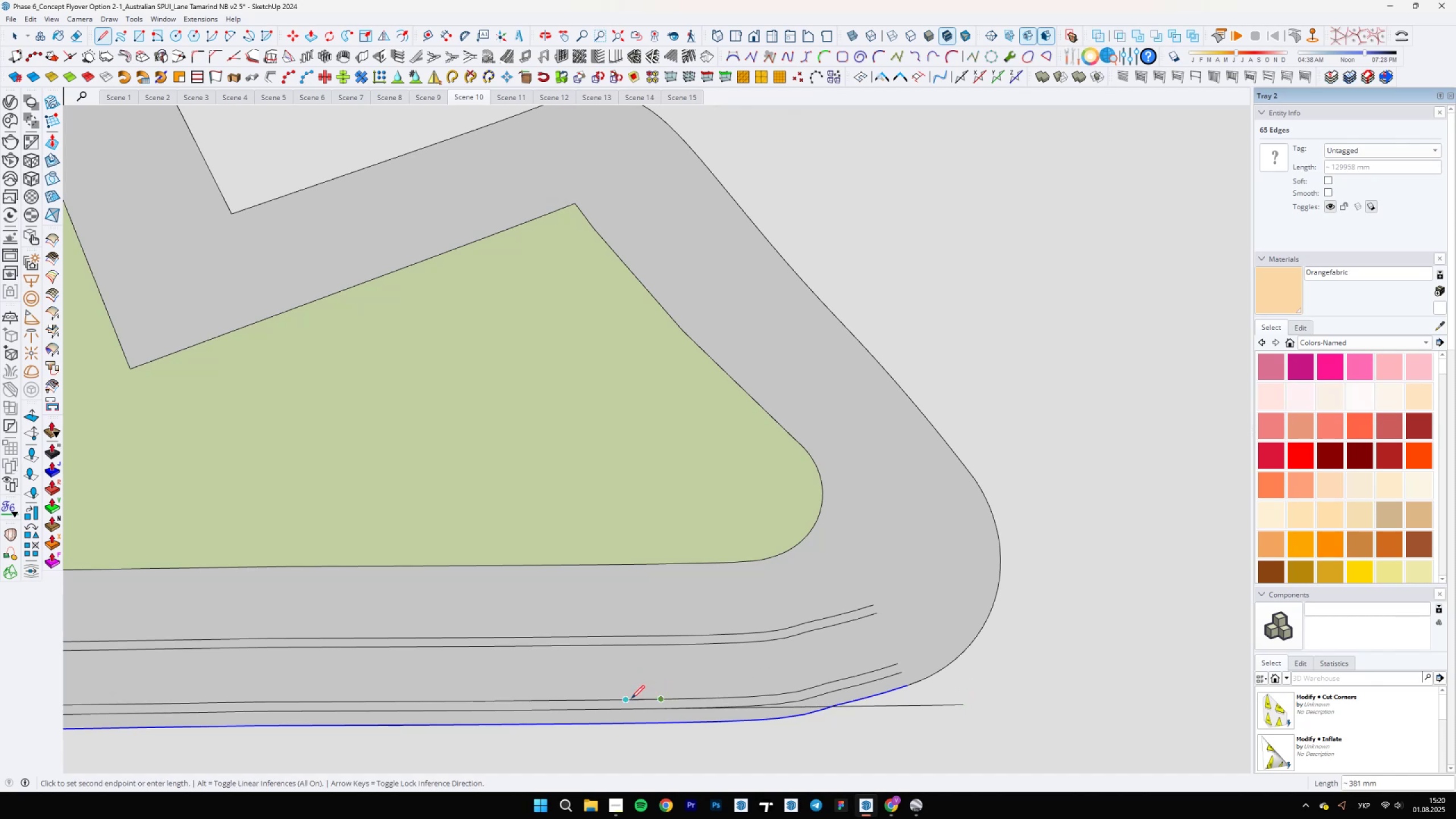 
hold_key(key=ShiftLeft, duration=1.25)
left_click([987, 697])
 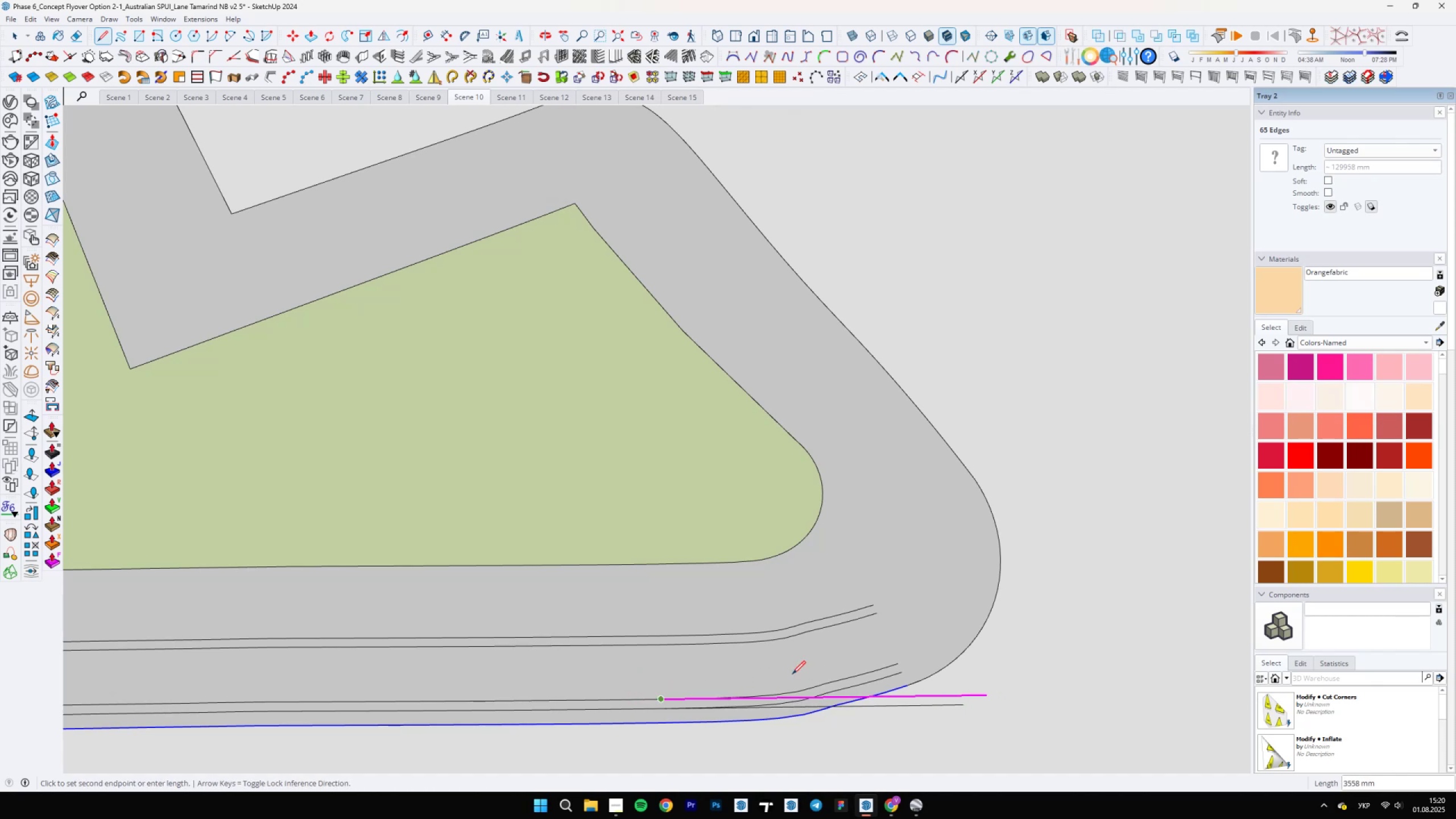 
key(Escape)
 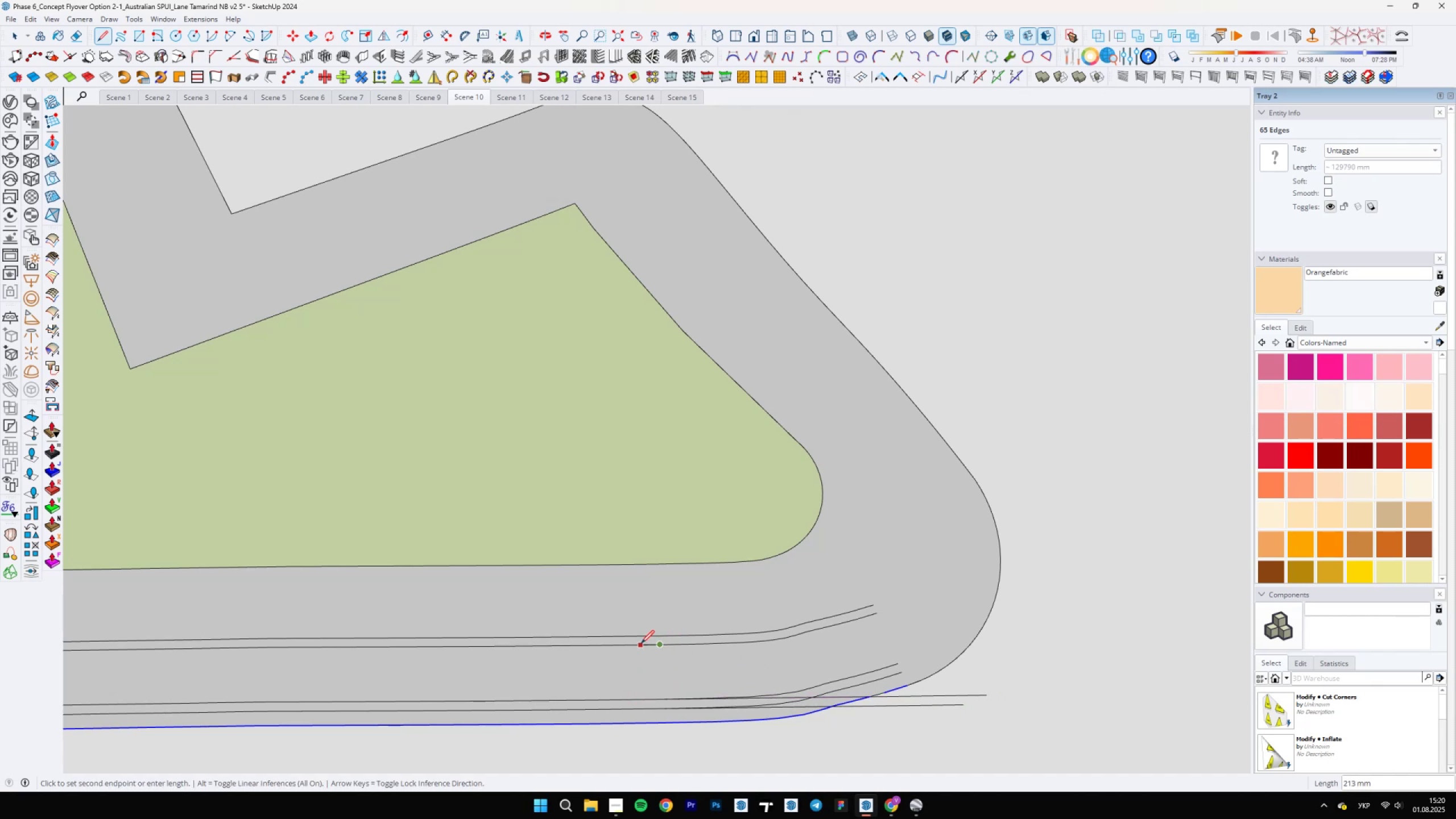 
scroll: coordinate [640, 644], scroll_direction: up, amount: 4.0
 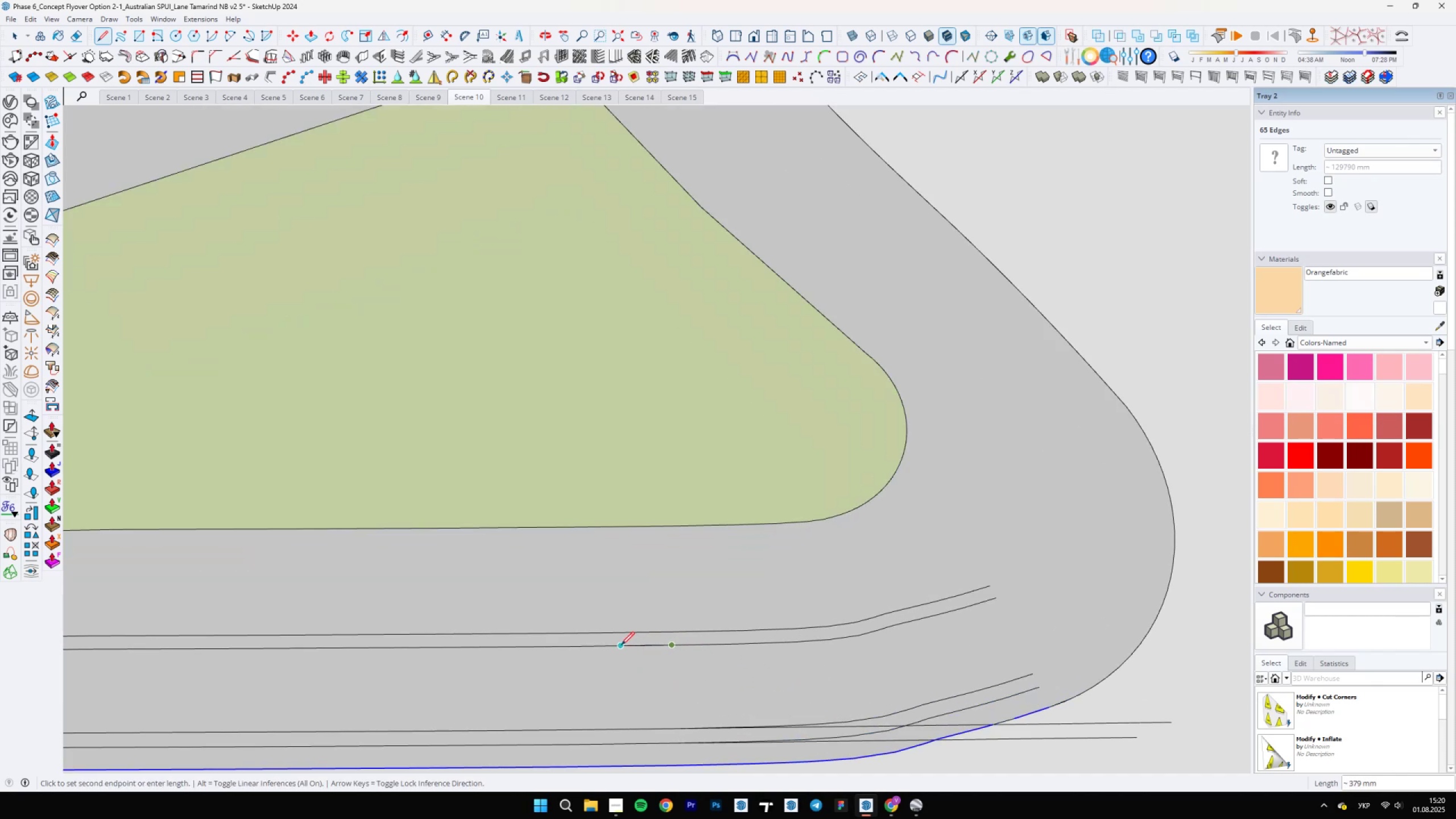 
hold_key(key=ShiftLeft, duration=1.14)
left_click([1192, 634])
 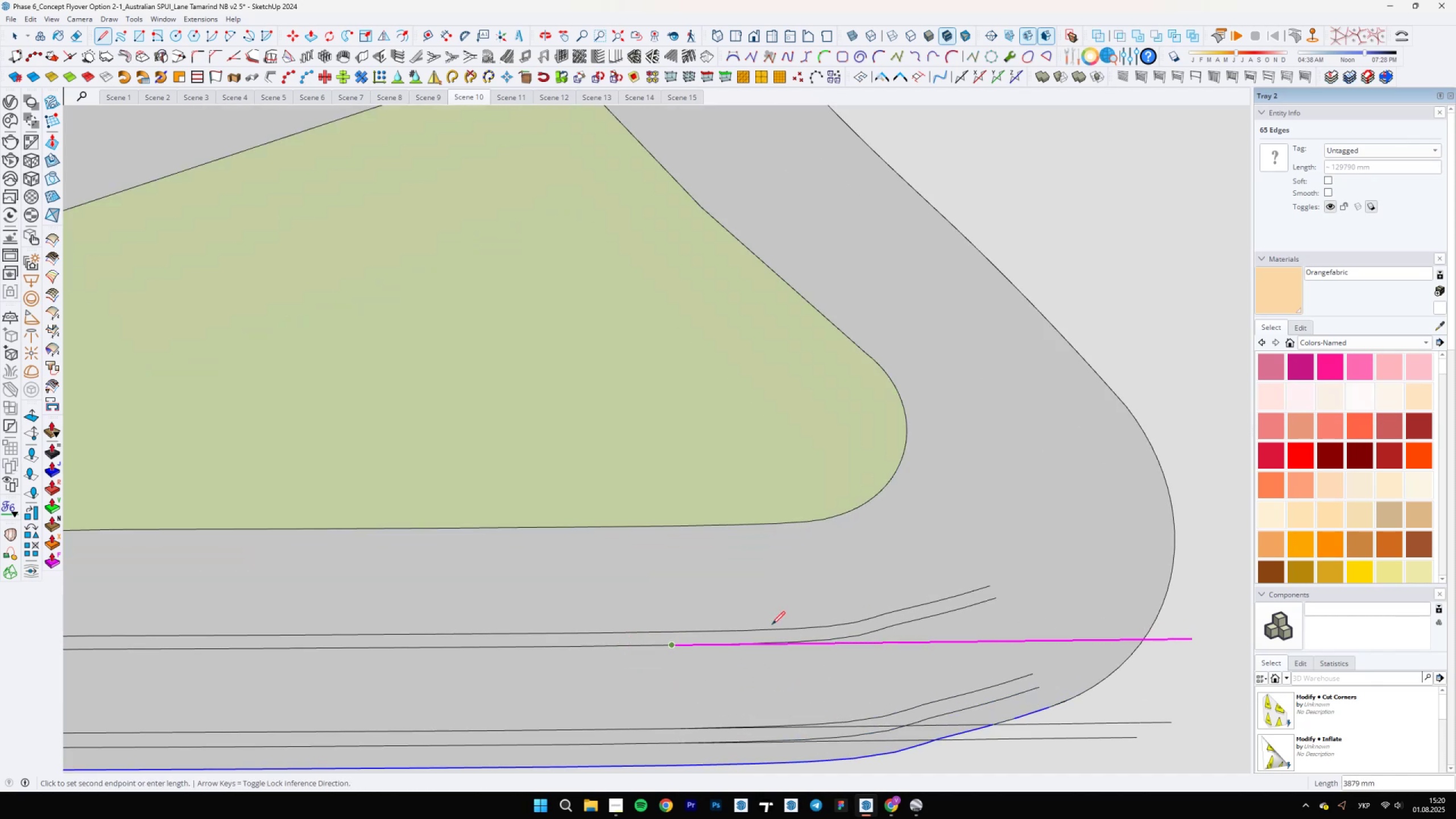 
key(Escape)
 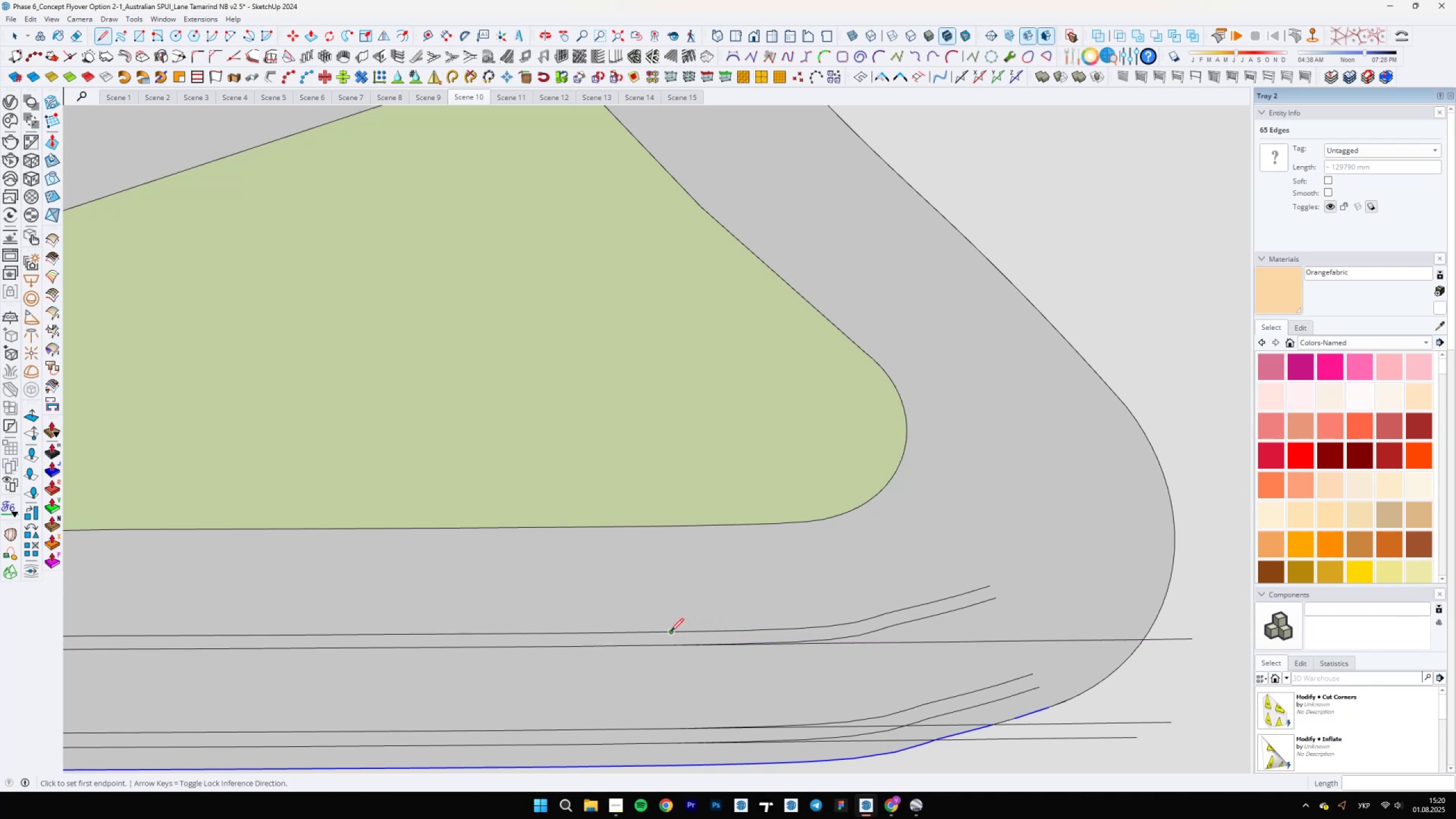 
left_click([671, 631])
 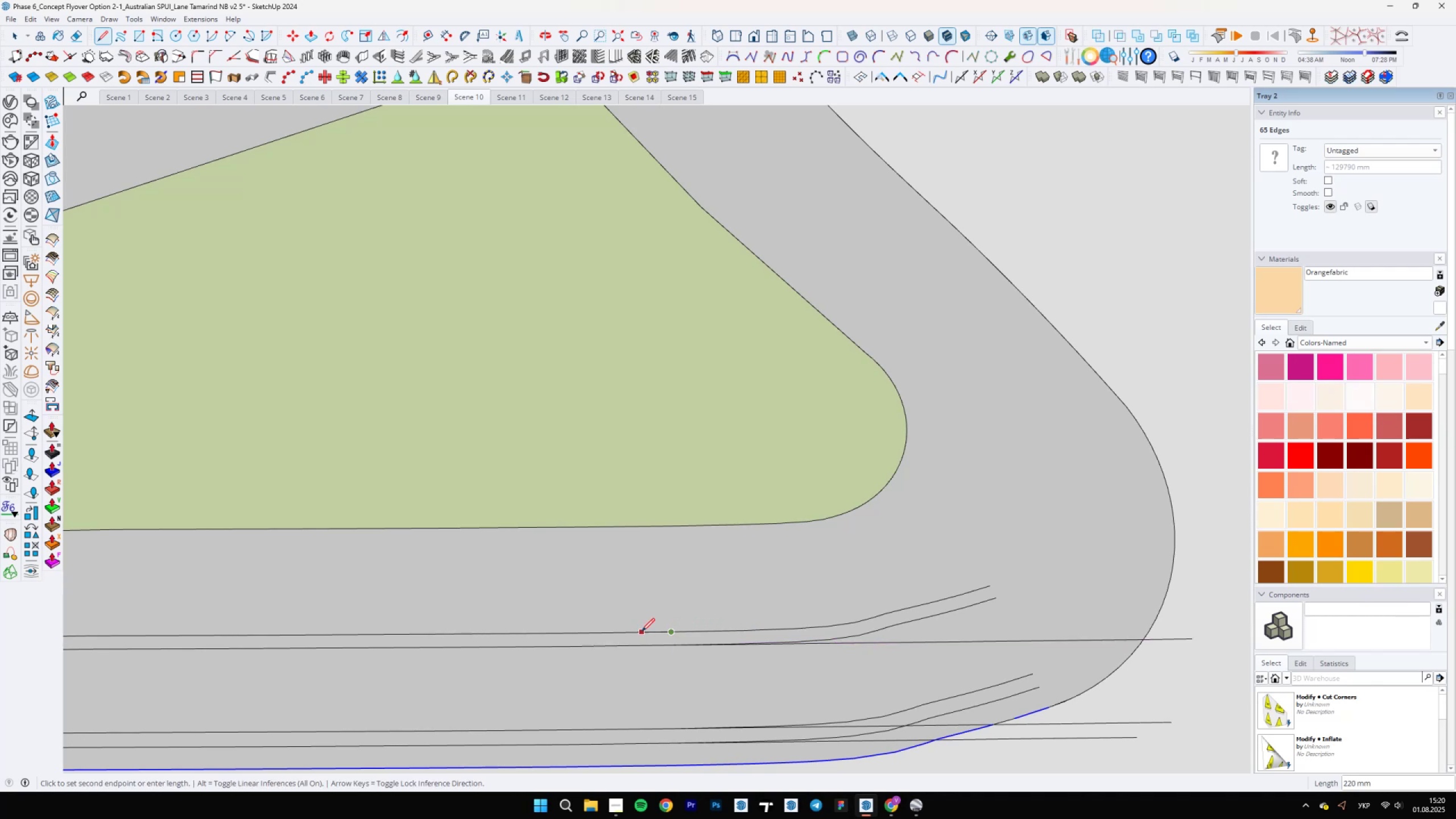 
hold_key(key=ShiftLeft, duration=1.02)
left_click([1184, 605])
 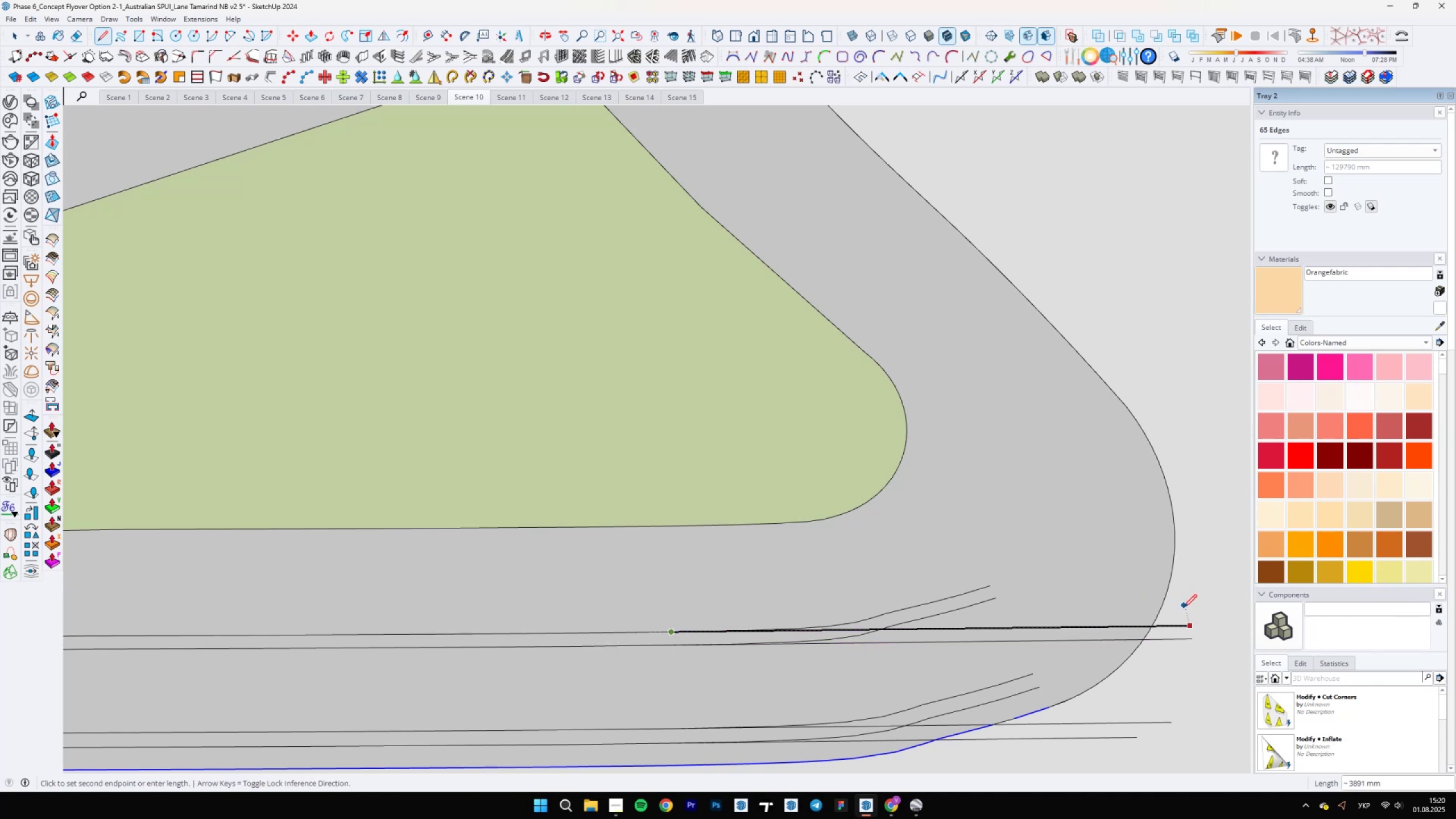 
key(E)
 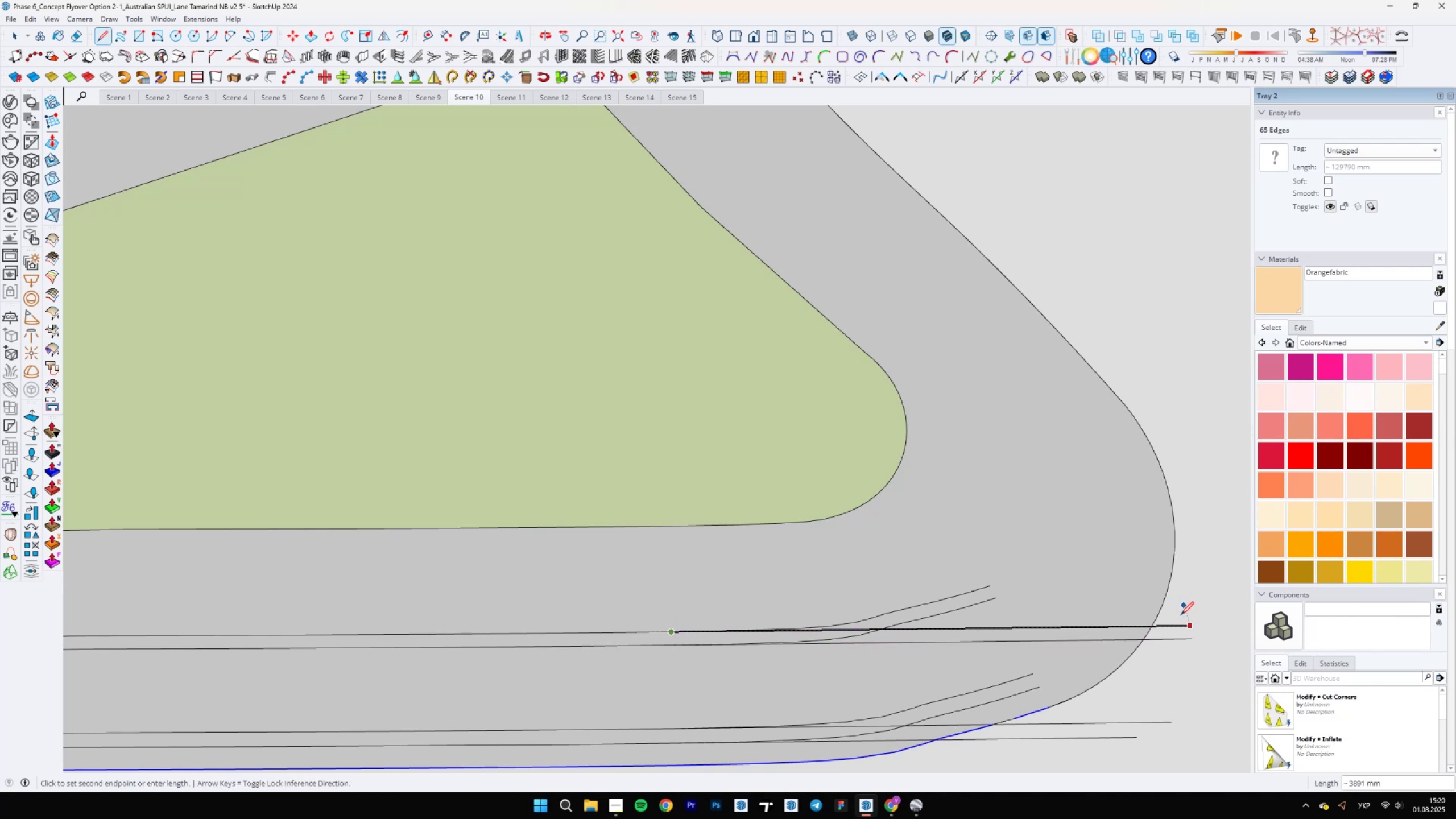 
left_click_drag(start_coordinate=[1178, 622], to_coordinate=[1027, 748])
 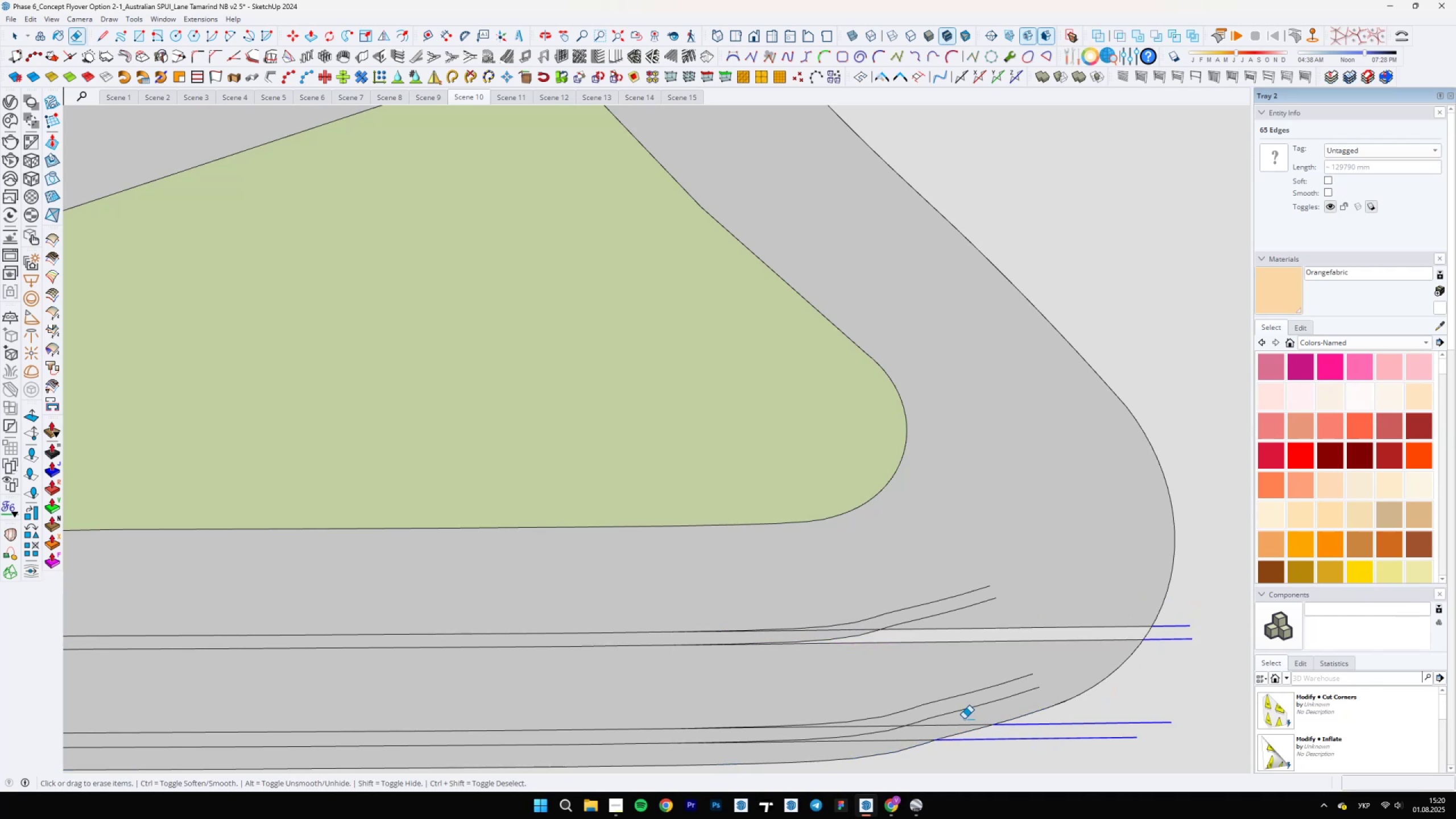 
left_click_drag(start_coordinate=[959, 713], to_coordinate=[940, 699])
 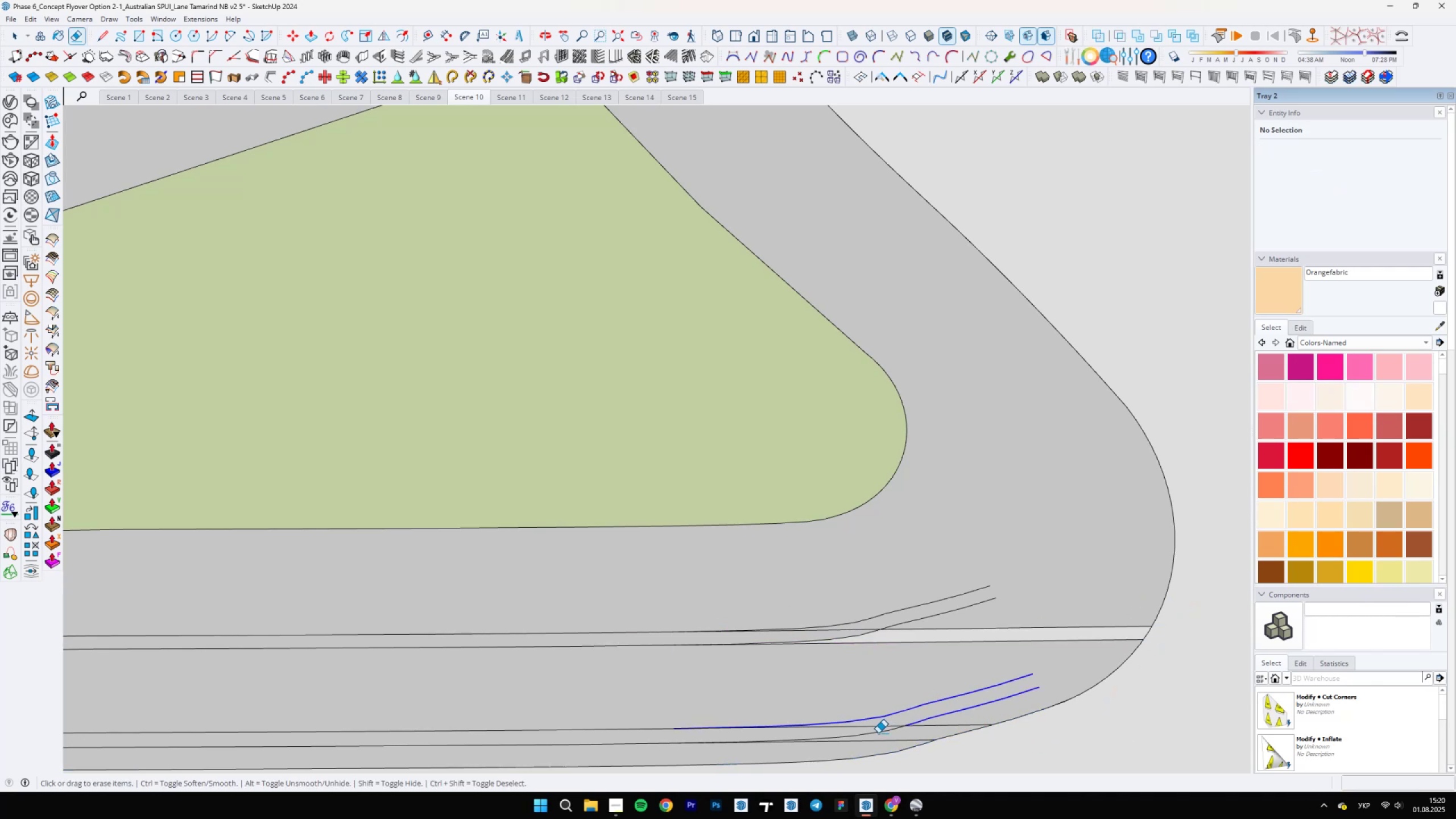 
left_click([878, 733])
 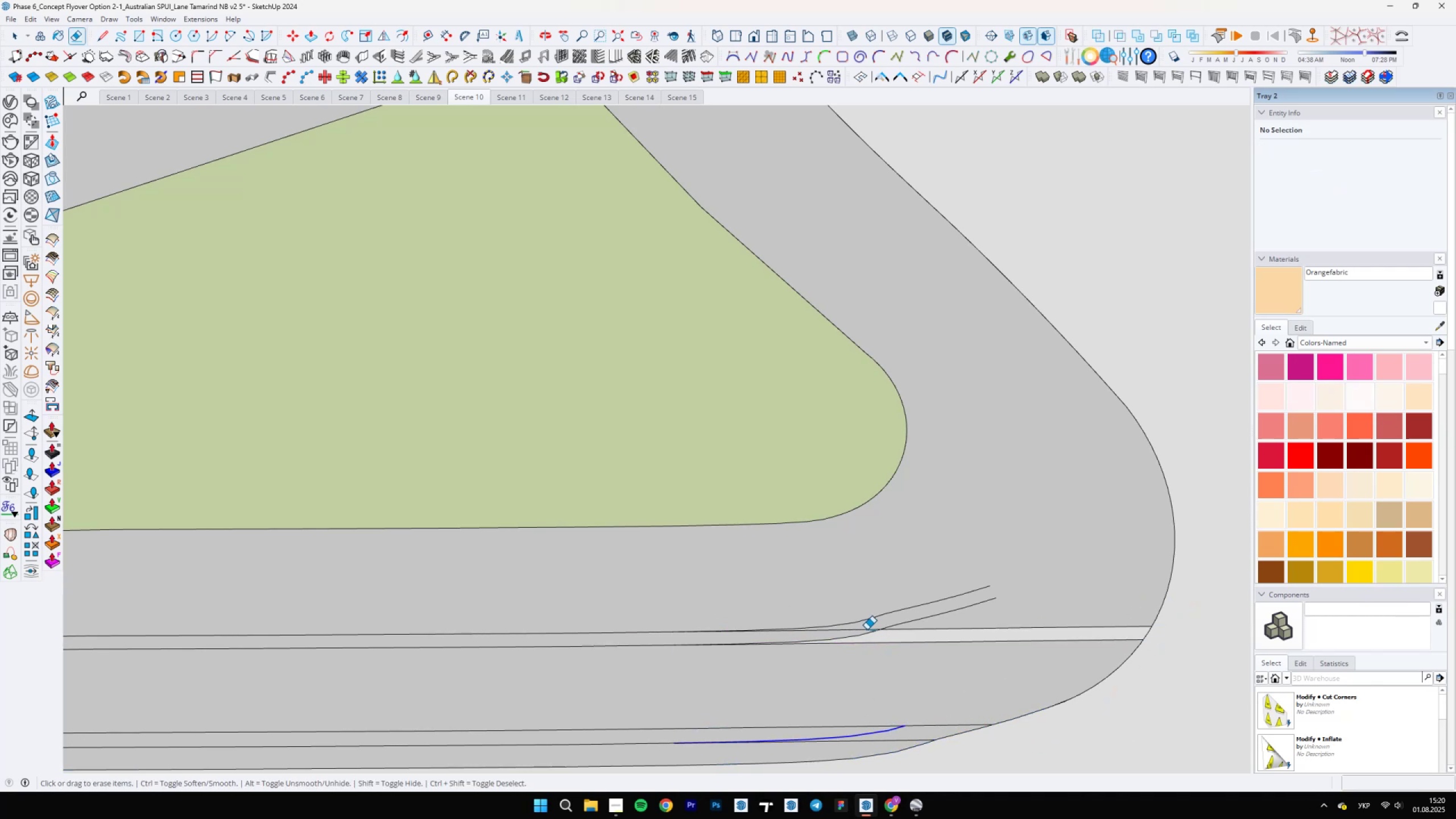 
left_click([858, 636])
 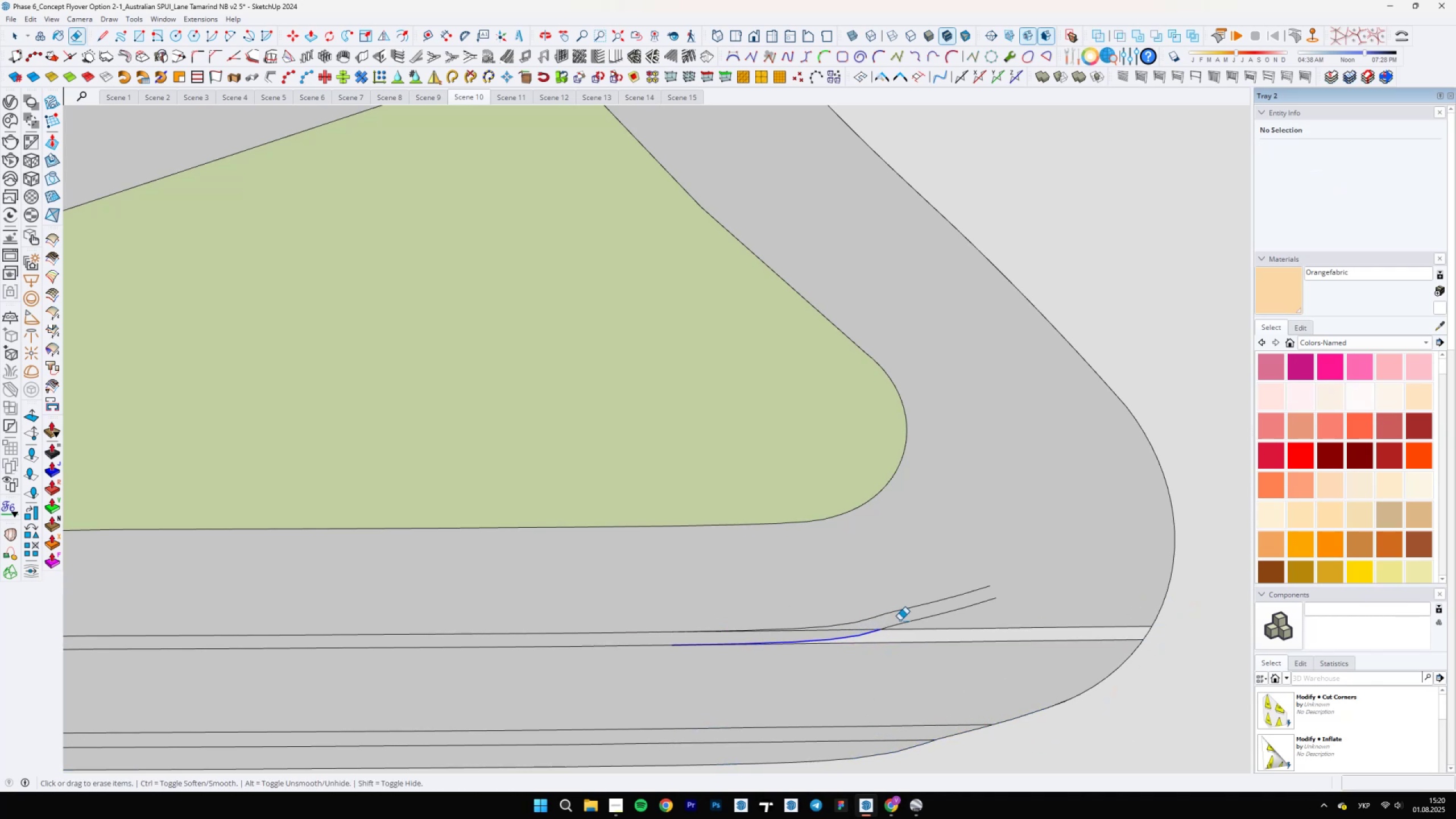 
left_click_drag(start_coordinate=[921, 617], to_coordinate=[909, 606])
 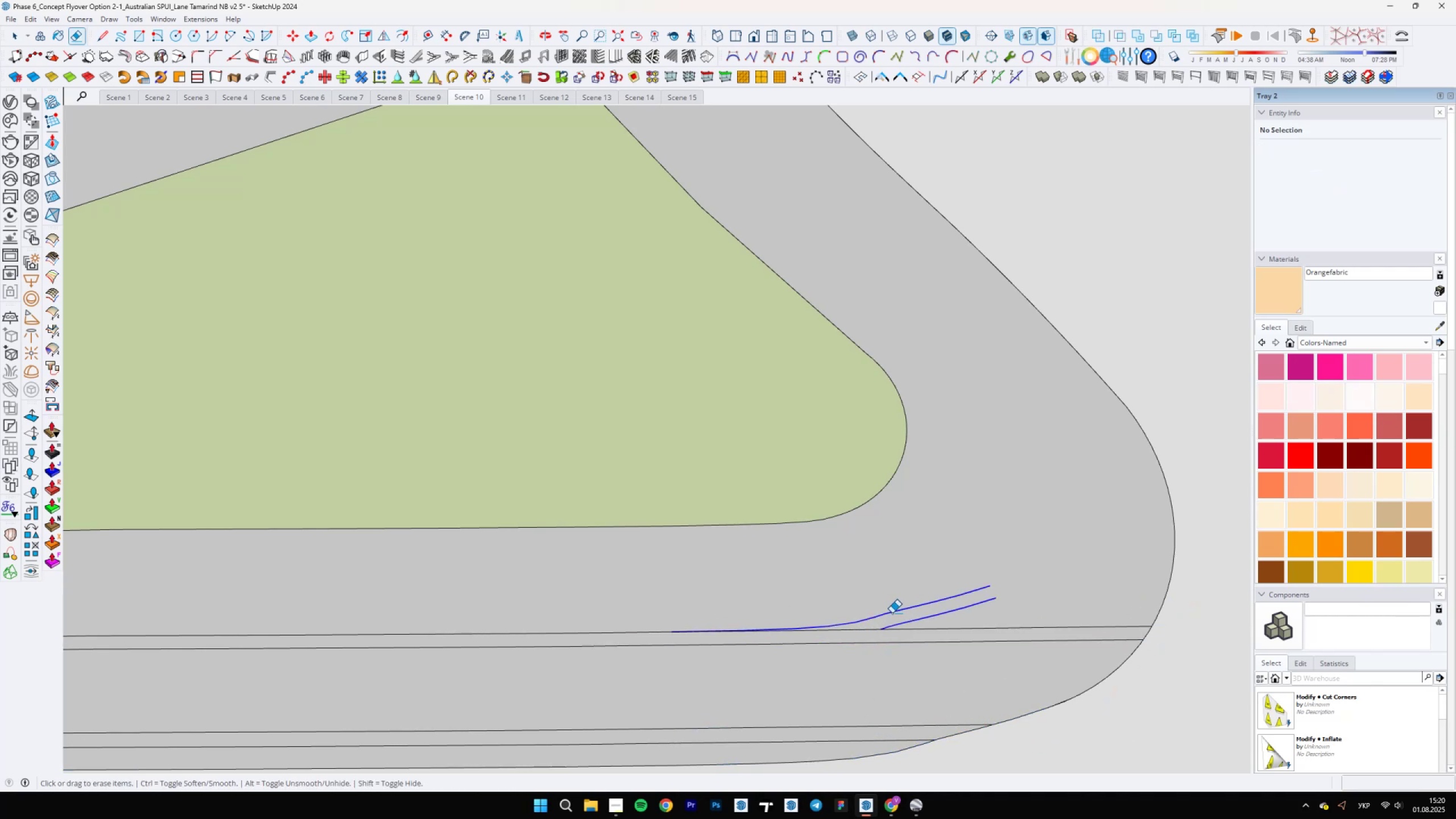 
scroll: coordinate [801, 669], scroll_direction: down, amount: 40.0
 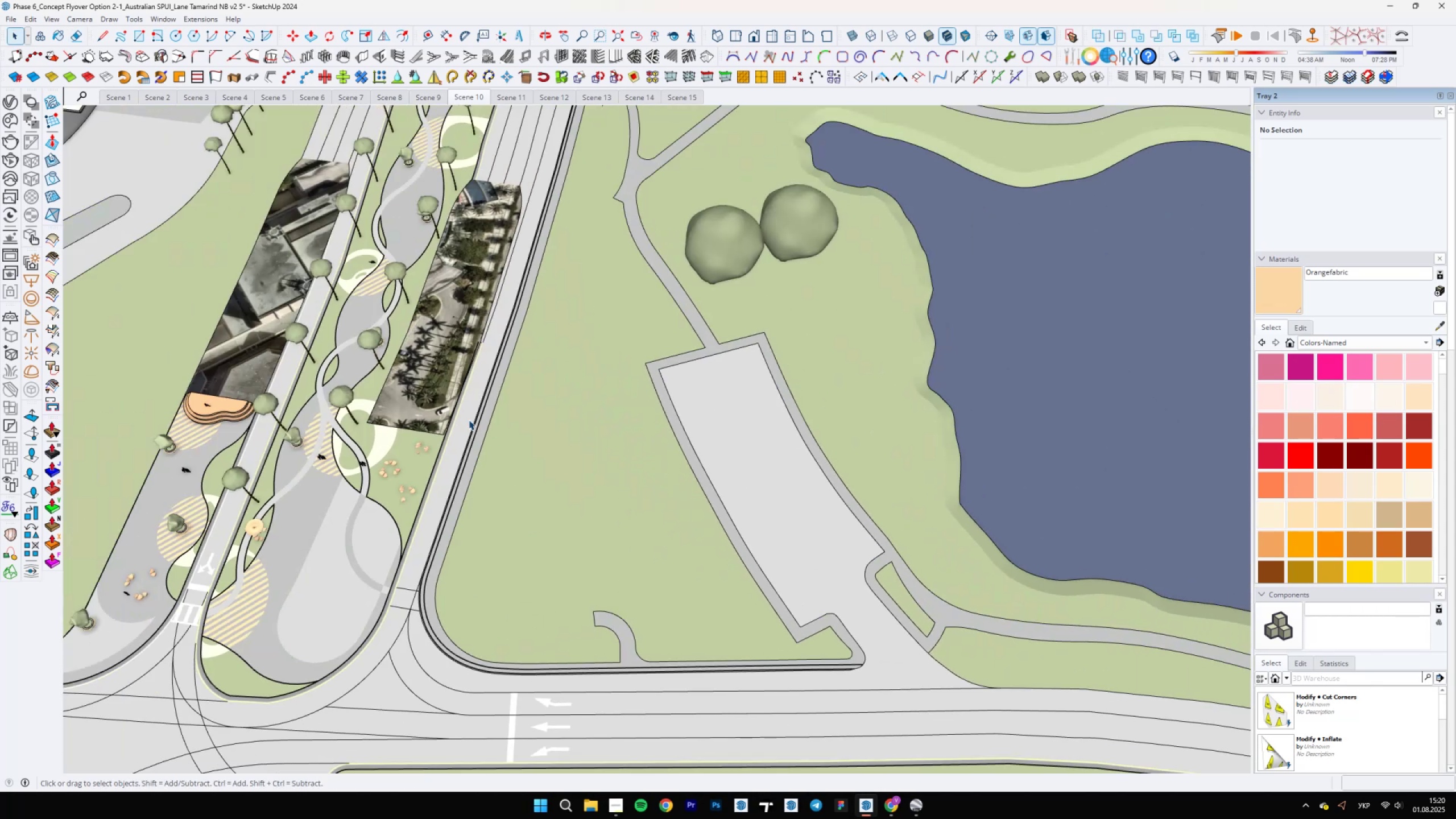 
key(Space)
 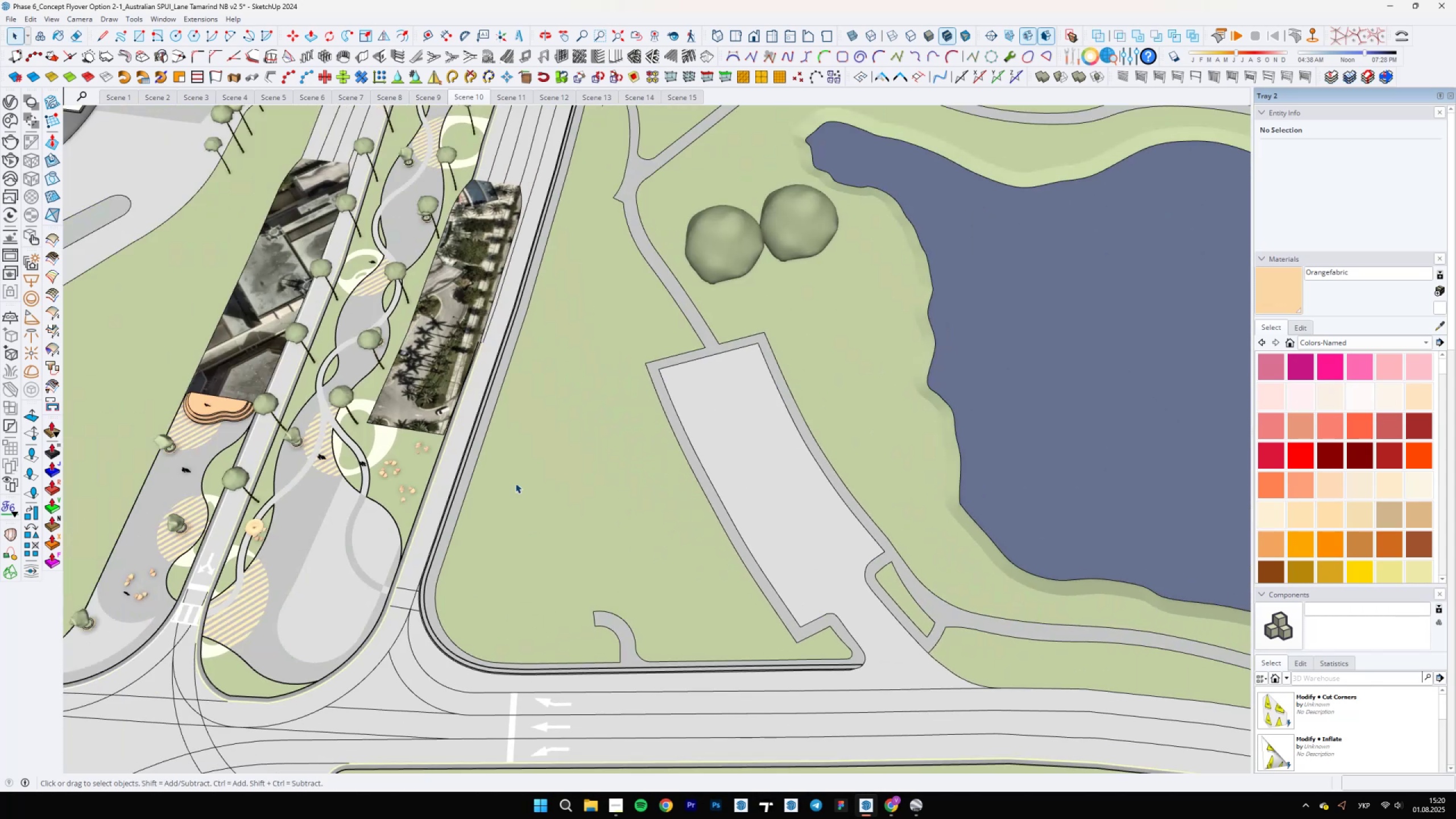 
scroll: coordinate [451, 431], scroll_direction: up, amount: 6.0
 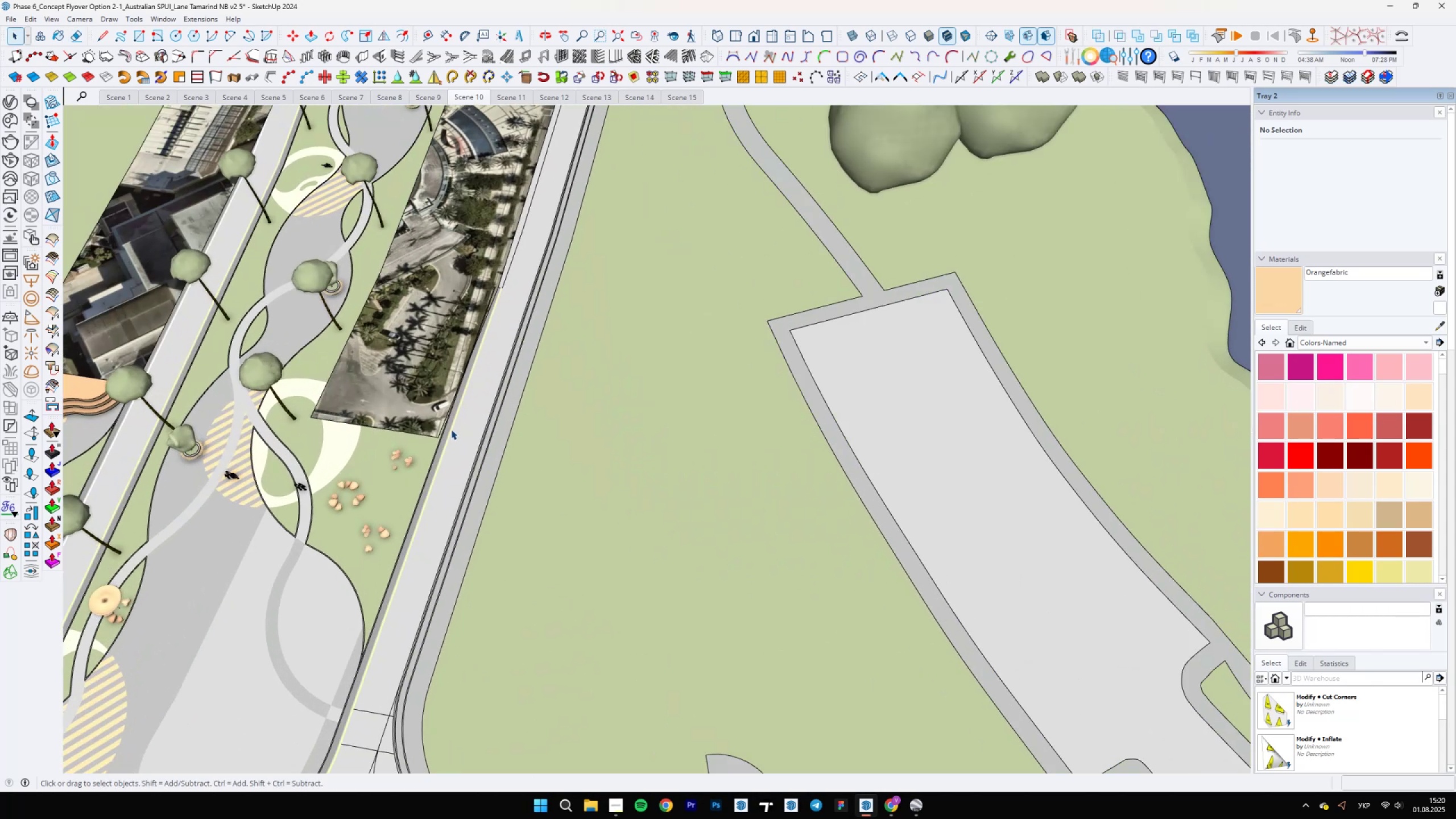 
hold_key(key=ShiftLeft, duration=1.5)
scroll: coordinate [549, 668], scroll_direction: up, amount: 12.0
 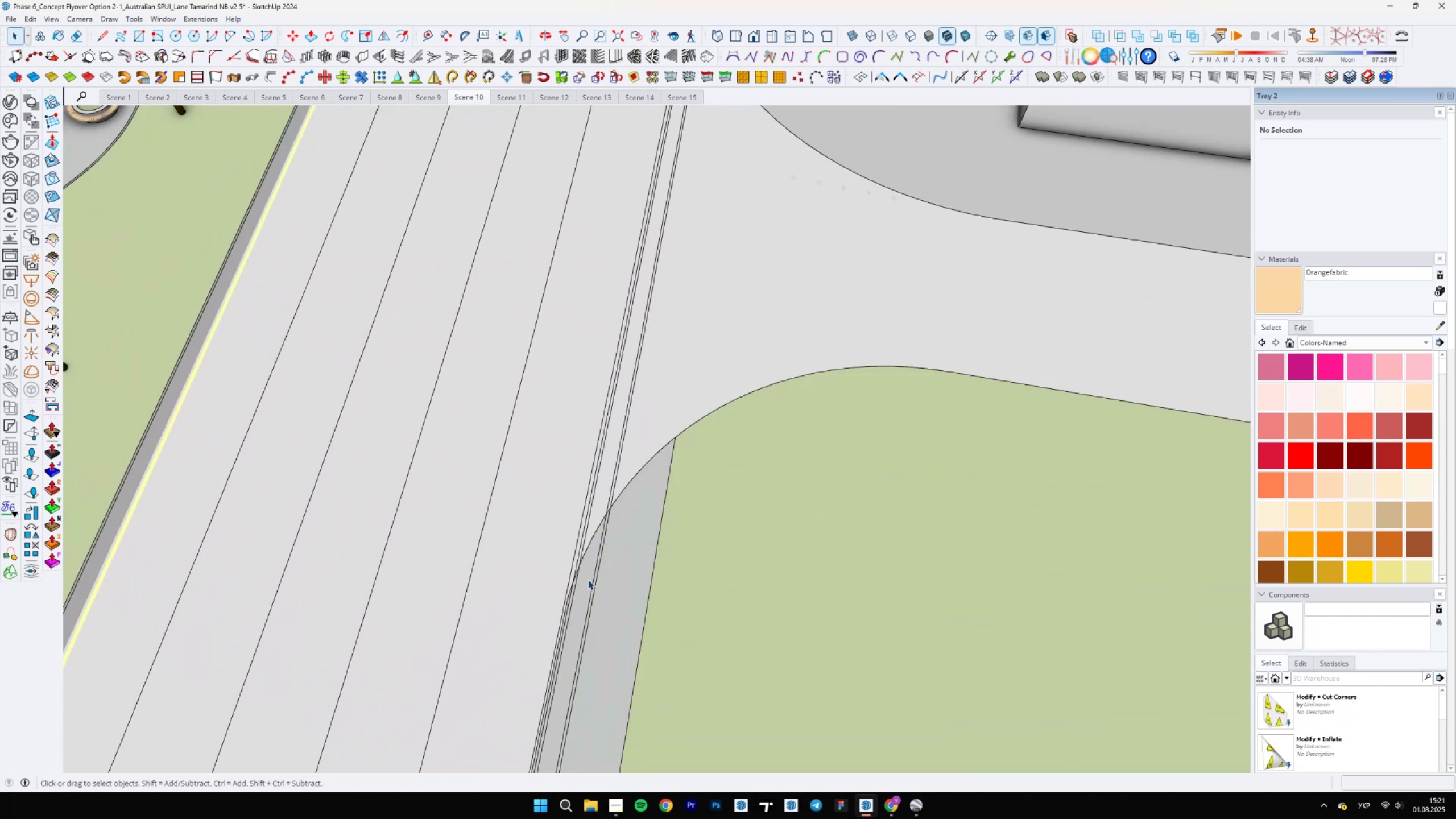 
key(Shift+ShiftLeft)
 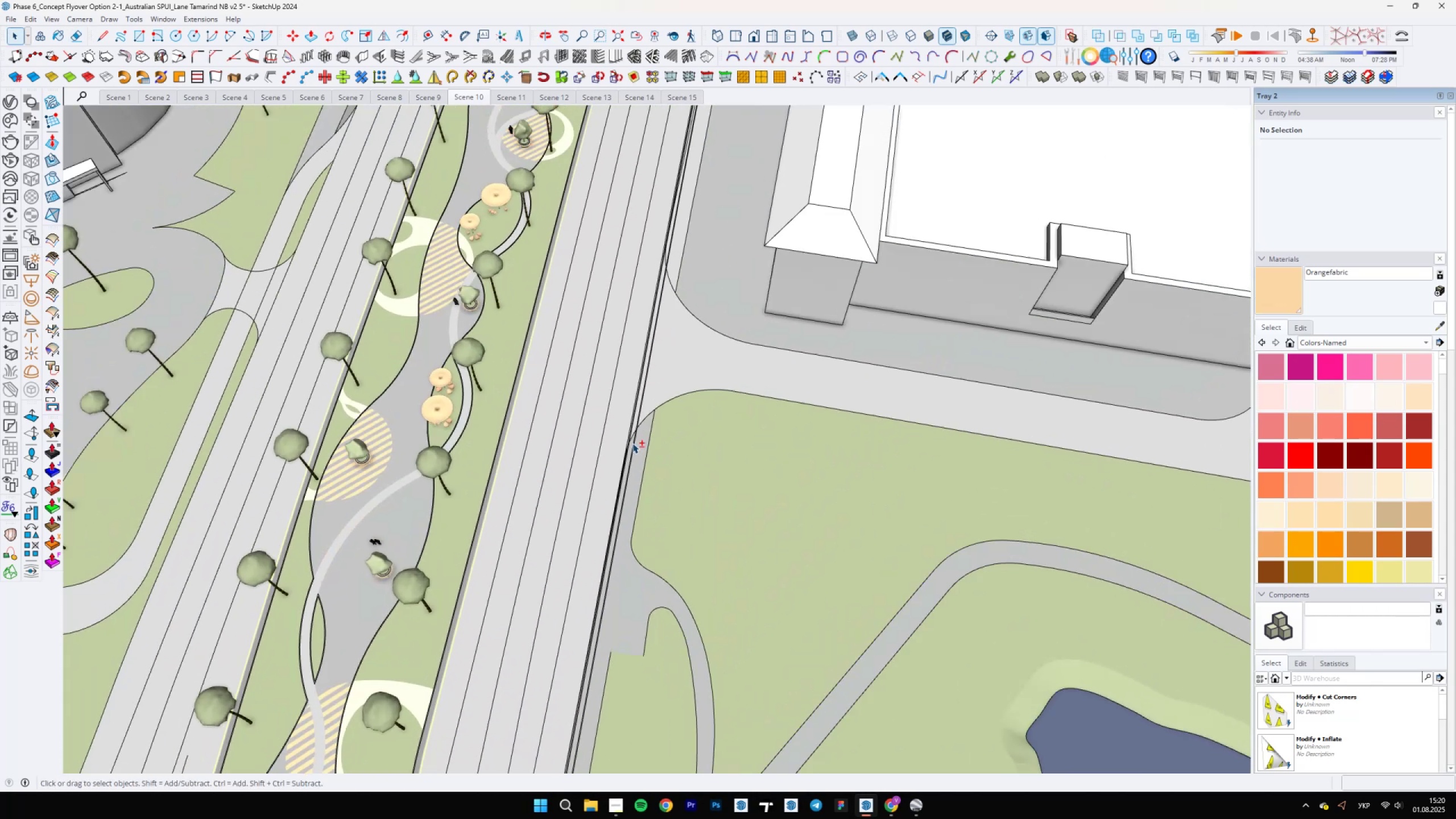 
key(Shift+ShiftLeft)
 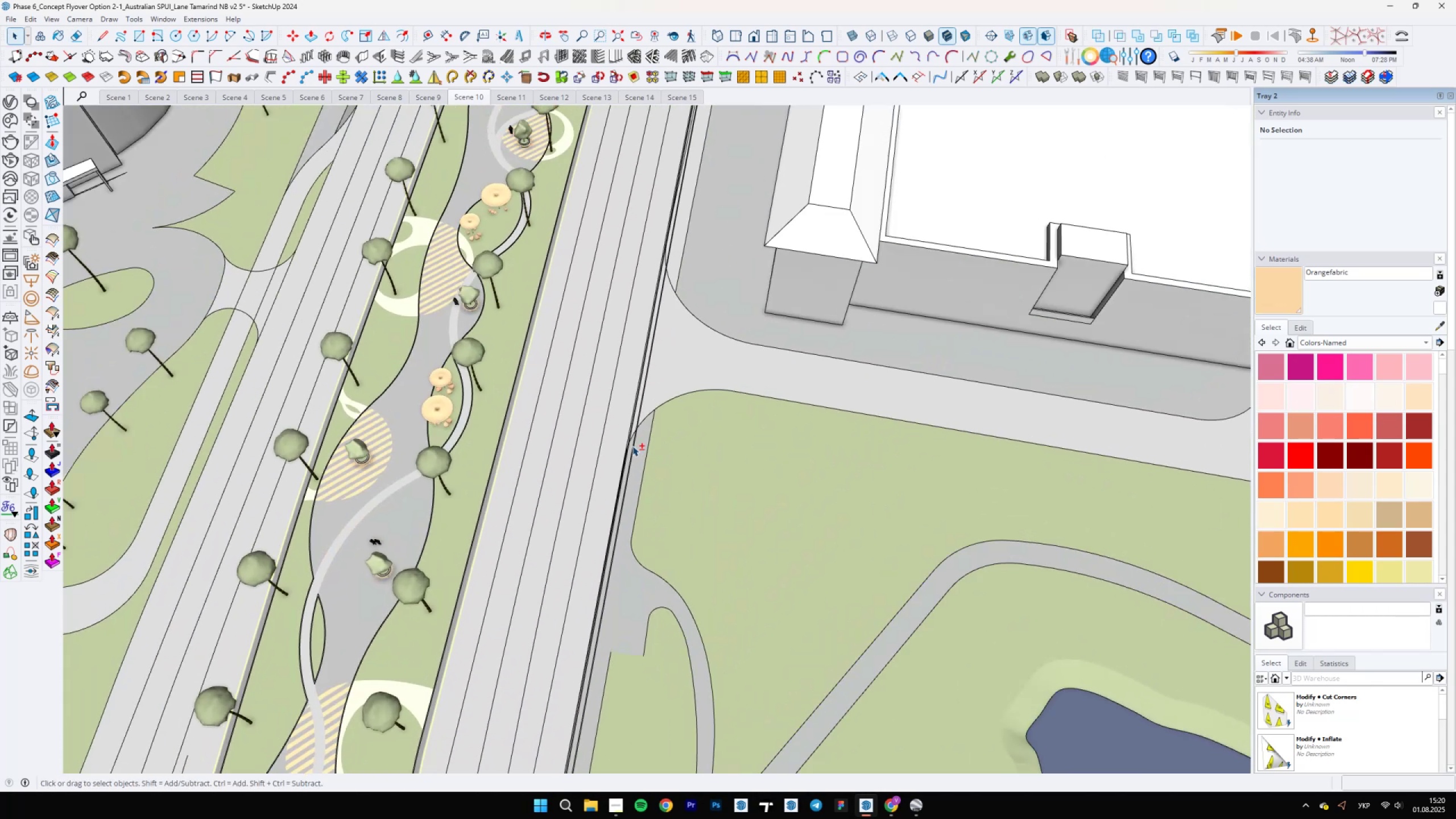 
key(Shift+ShiftLeft)
 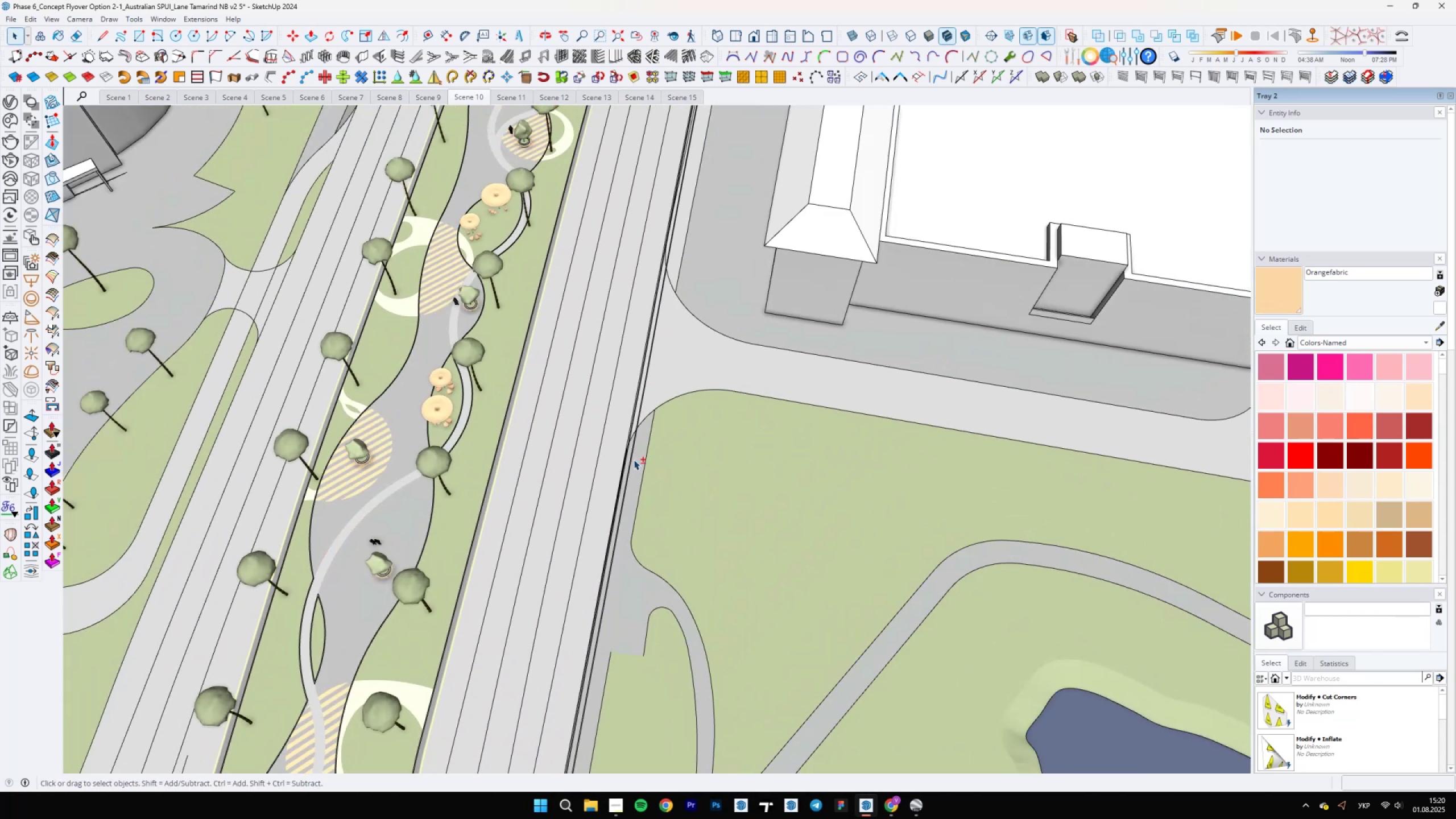 
key(Shift+ShiftLeft)
 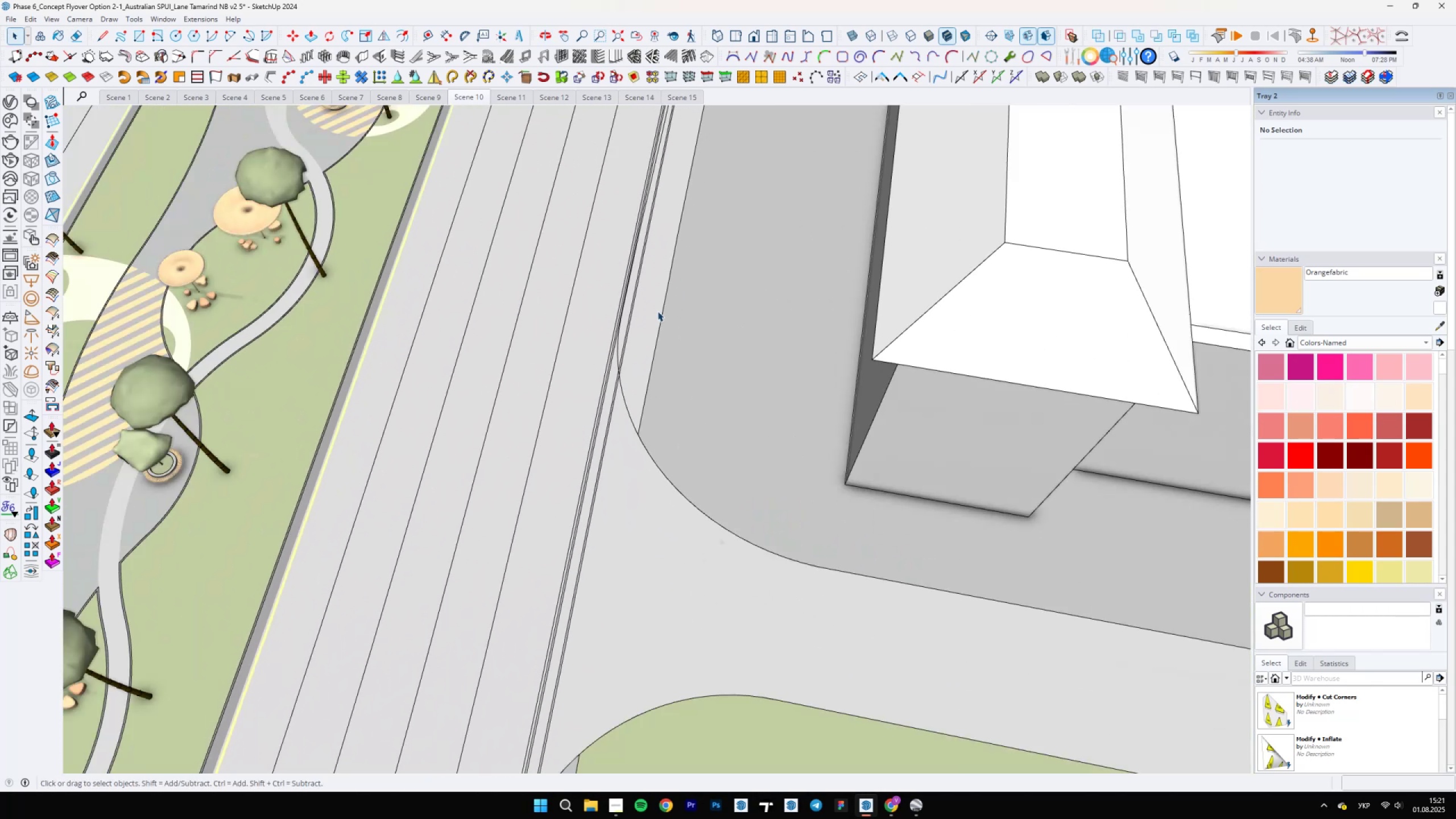 
scroll: coordinate [407, 489], scroll_direction: up, amount: 22.0
 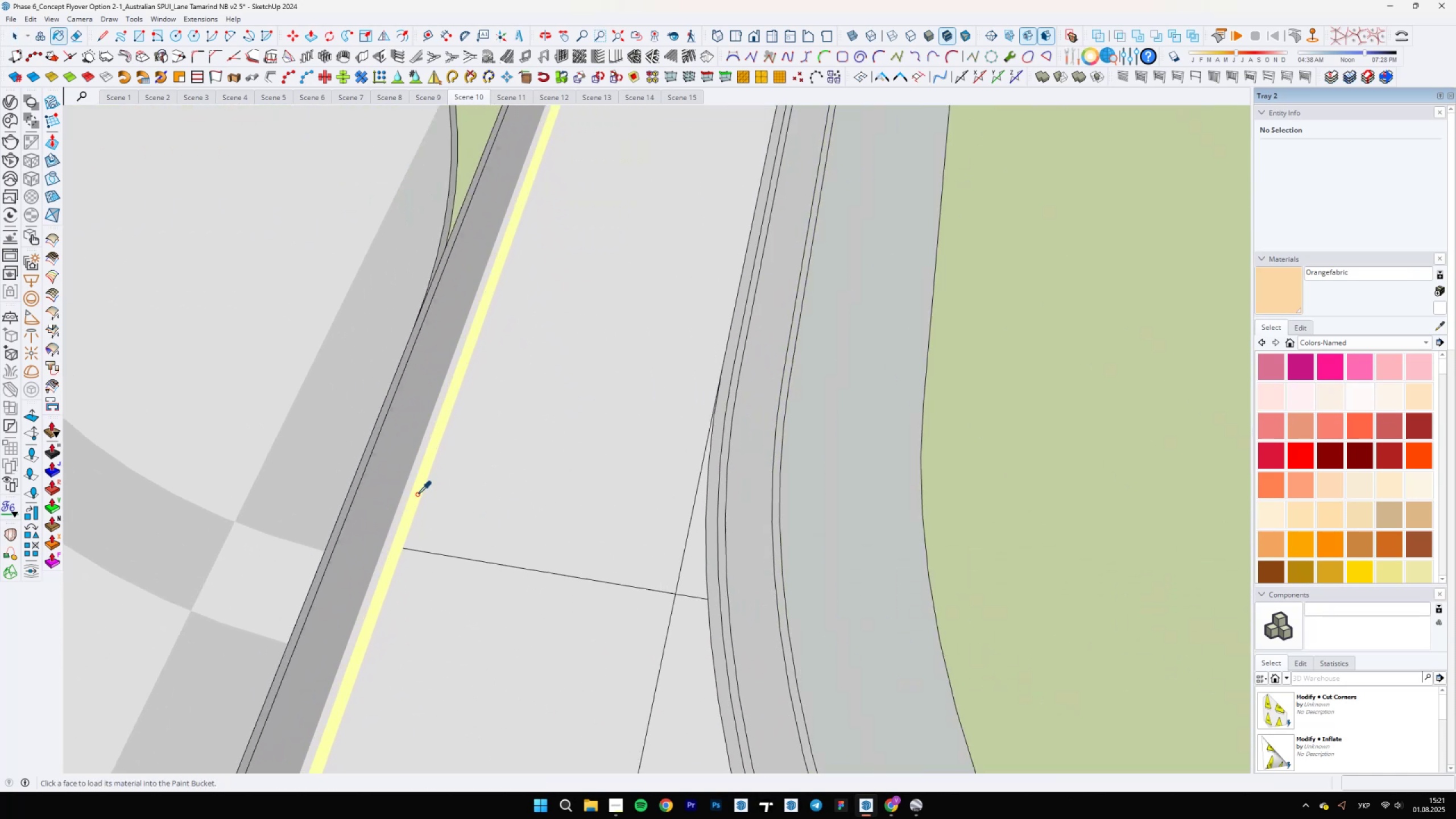 
key(B)
 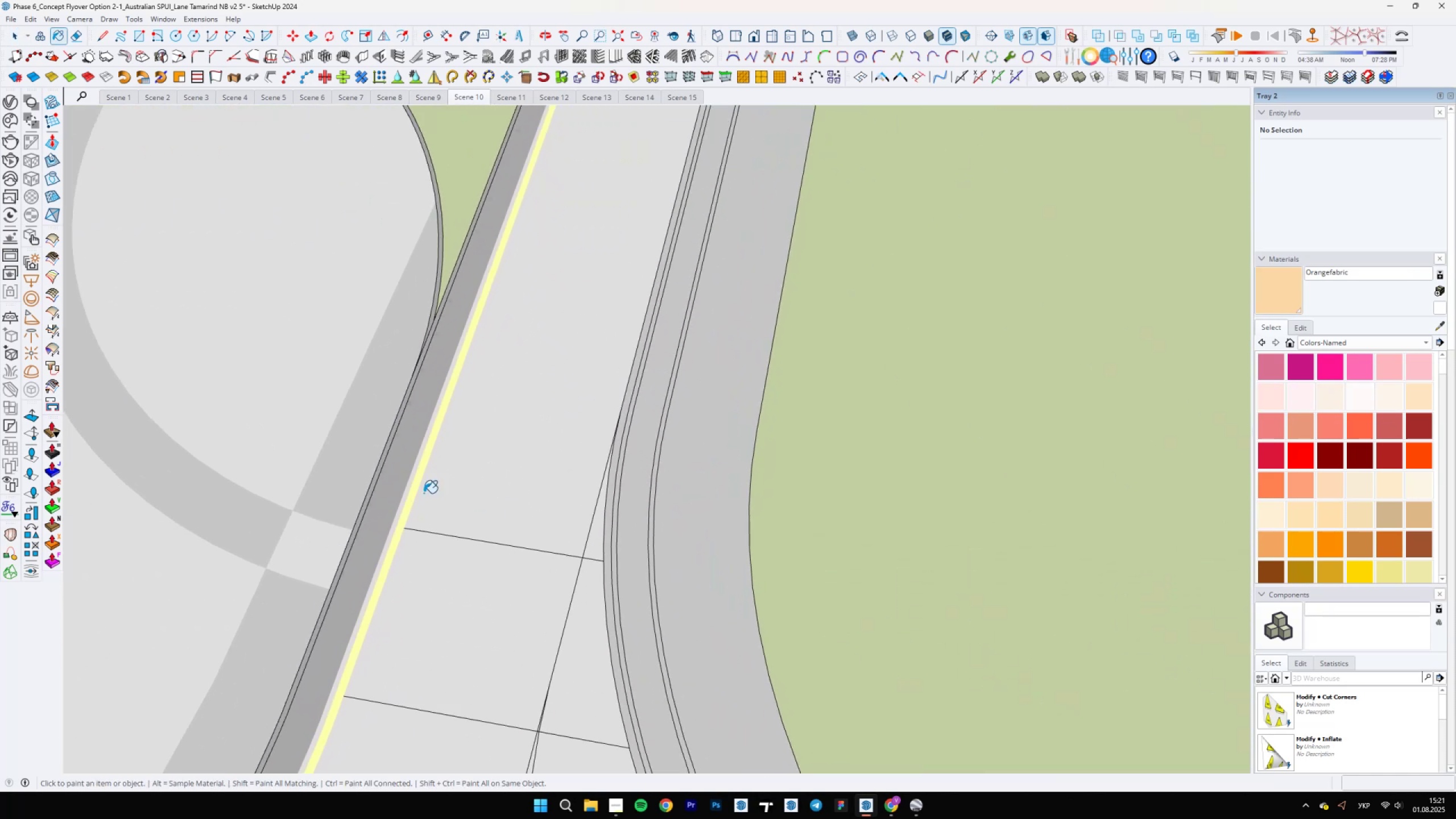 
hold_key(key=AltLeft, duration=0.55)
left_click([417, 494])
 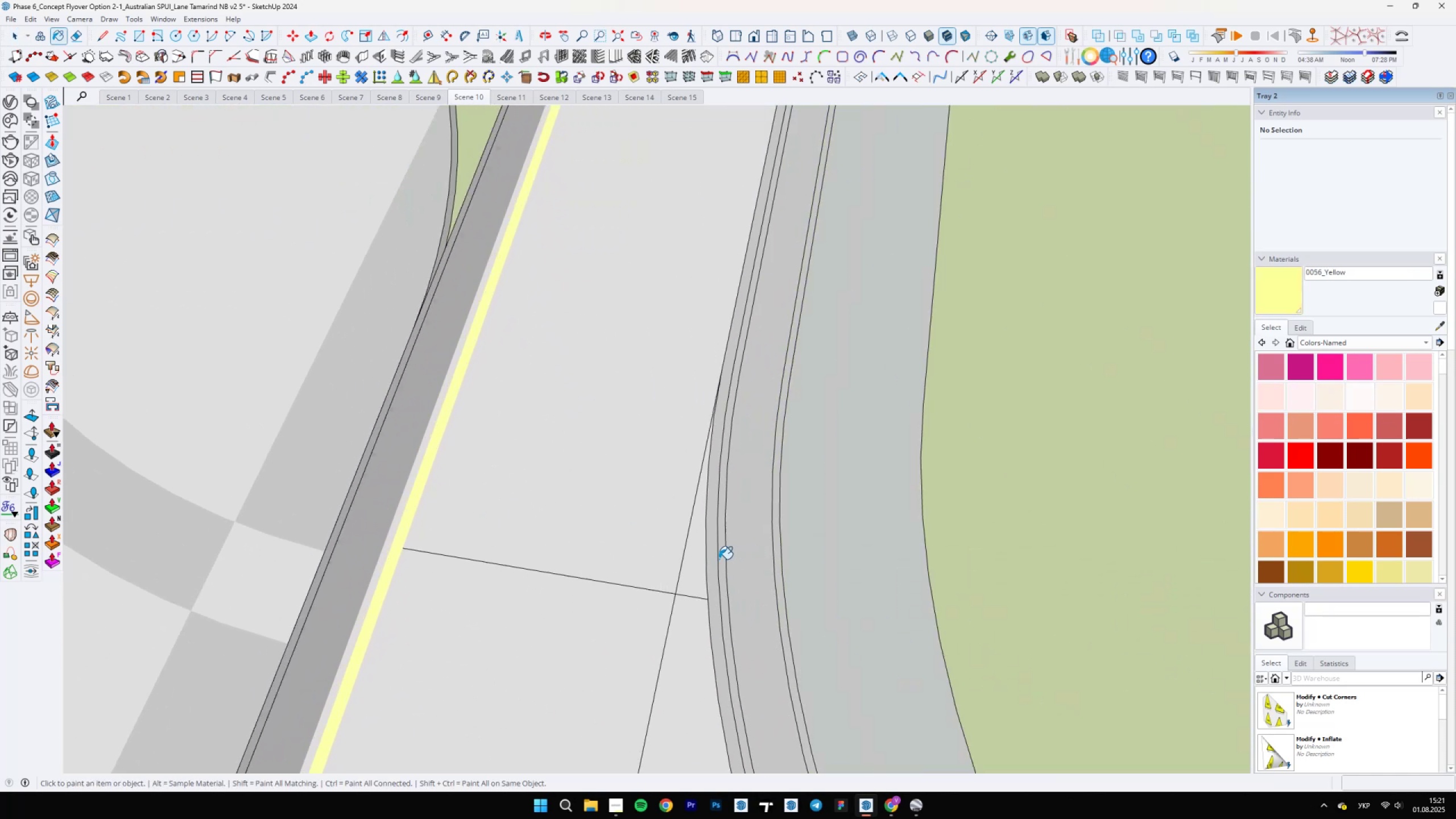 
left_click([712, 553])
 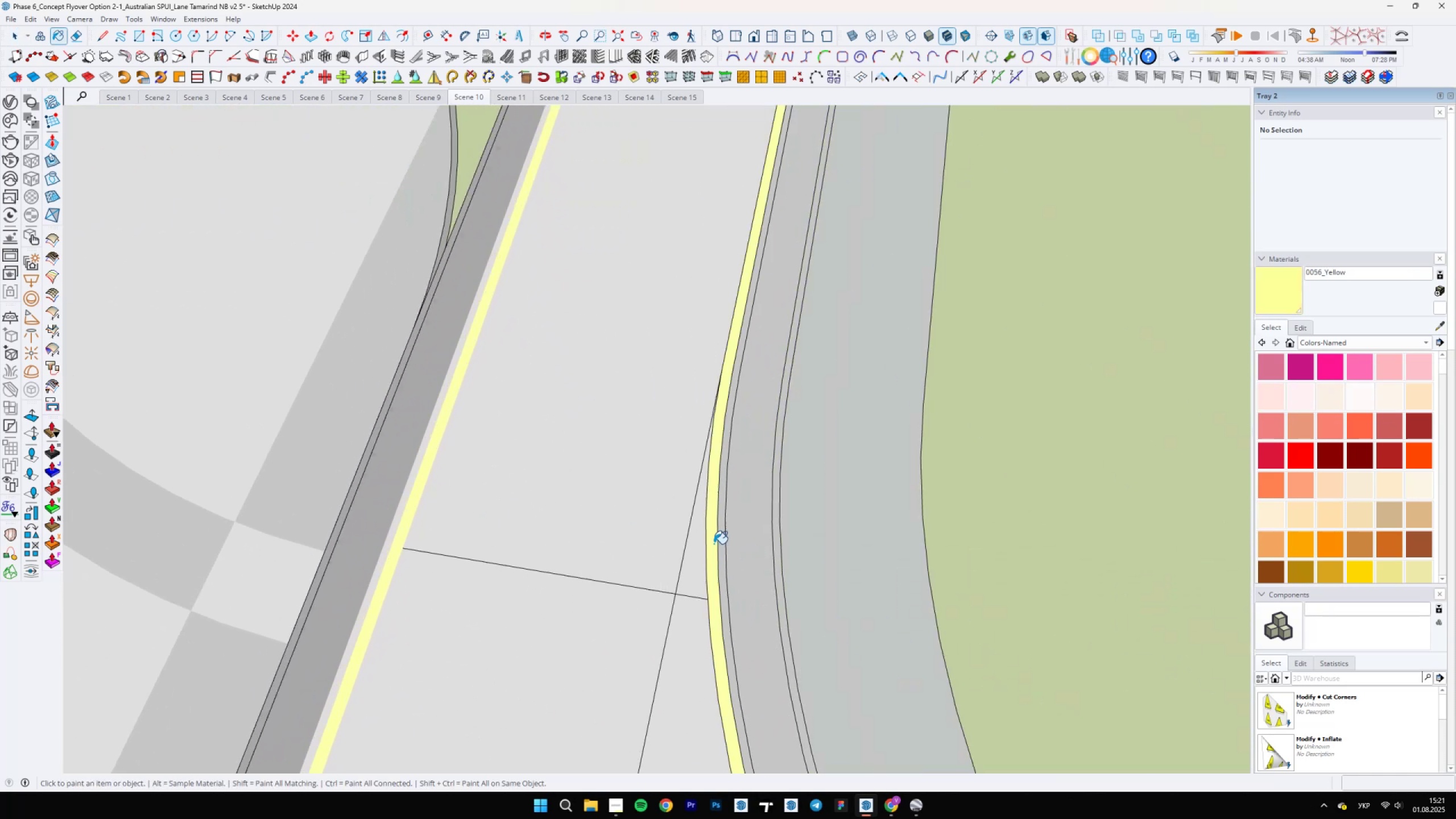 
scroll: coordinate [685, 466], scroll_direction: down, amount: 28.0
 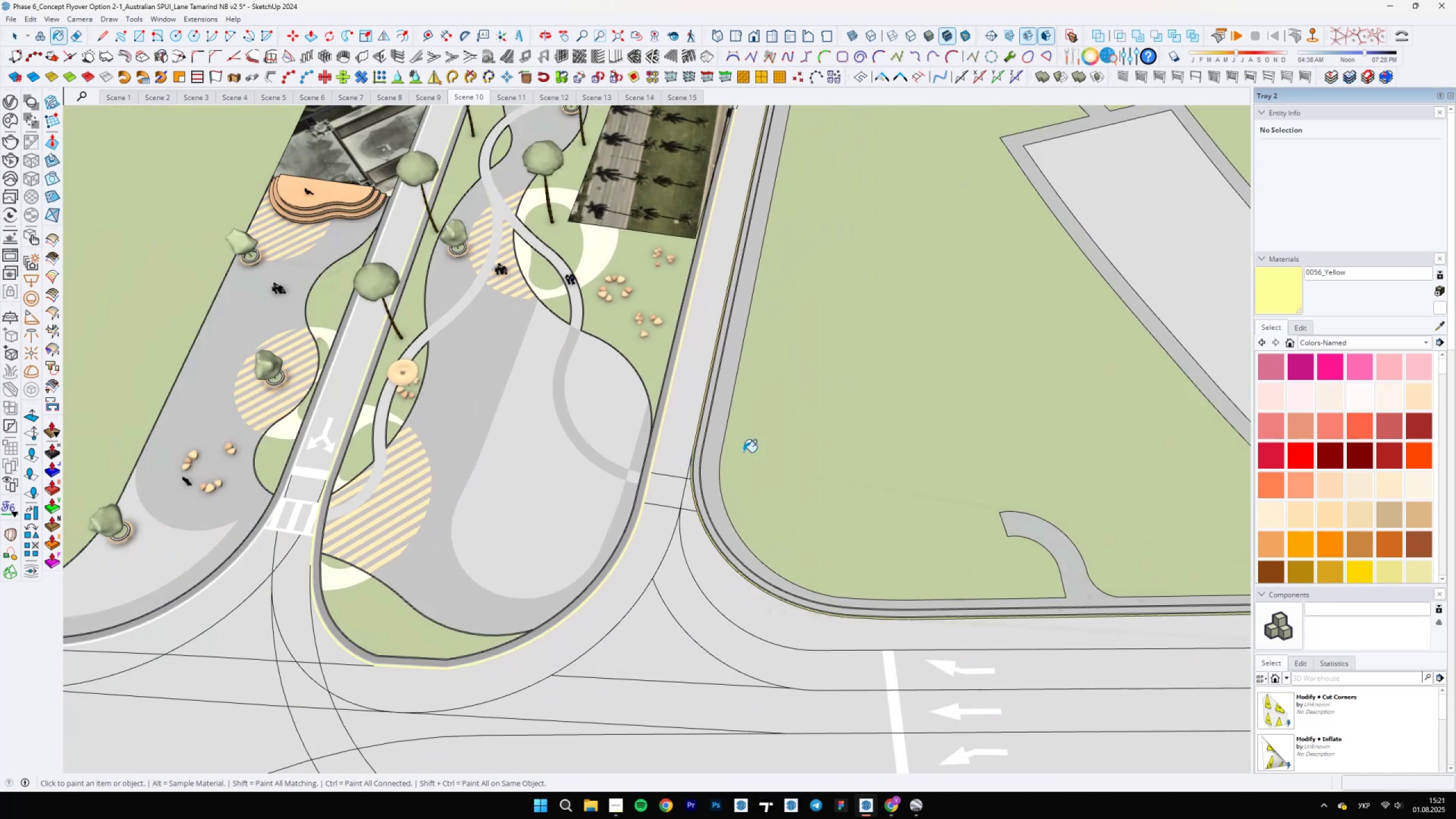 
hold_key(key=ShiftLeft, duration=1.2)
 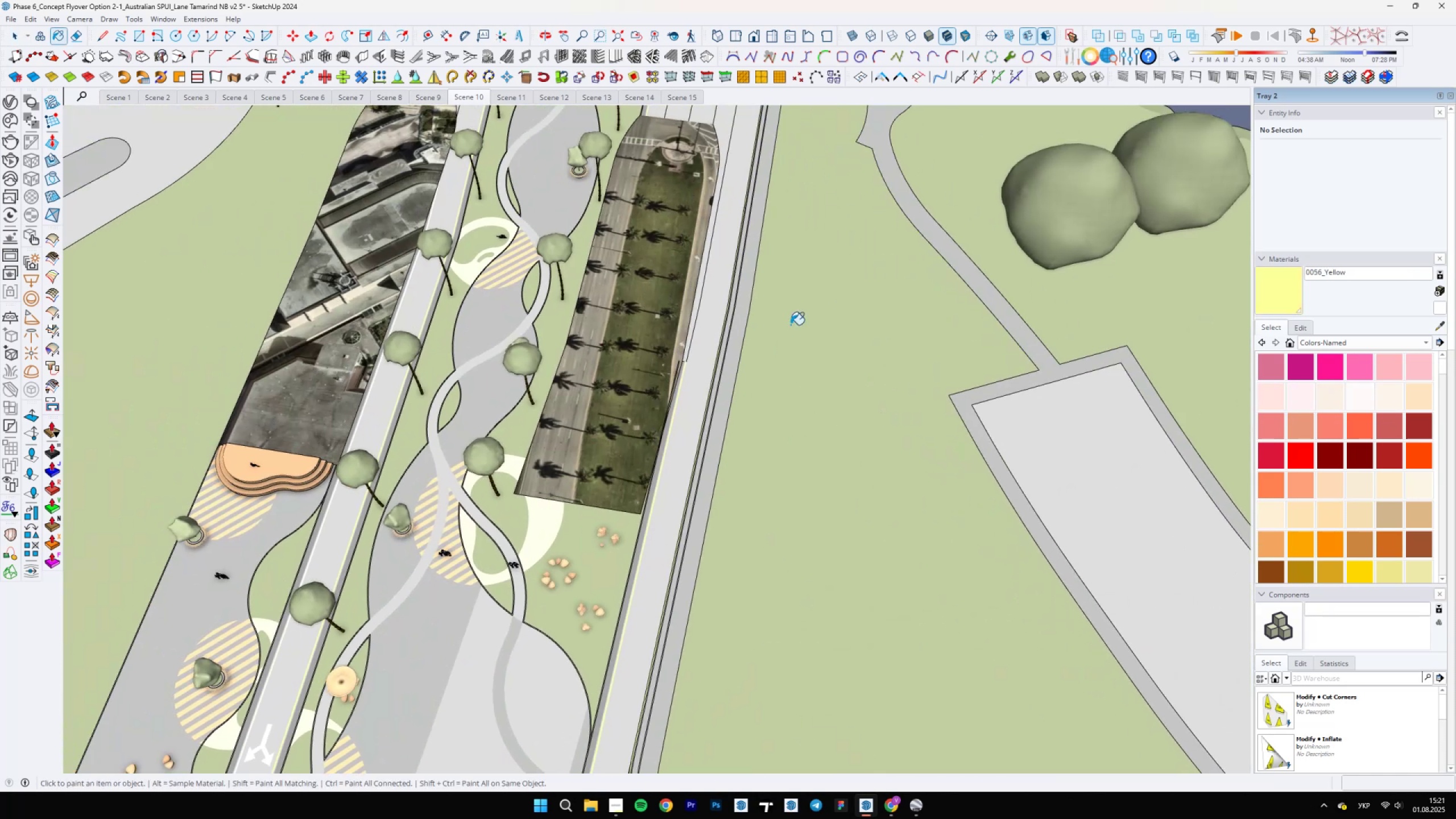 
hold_key(key=ShiftLeft, duration=0.56)
 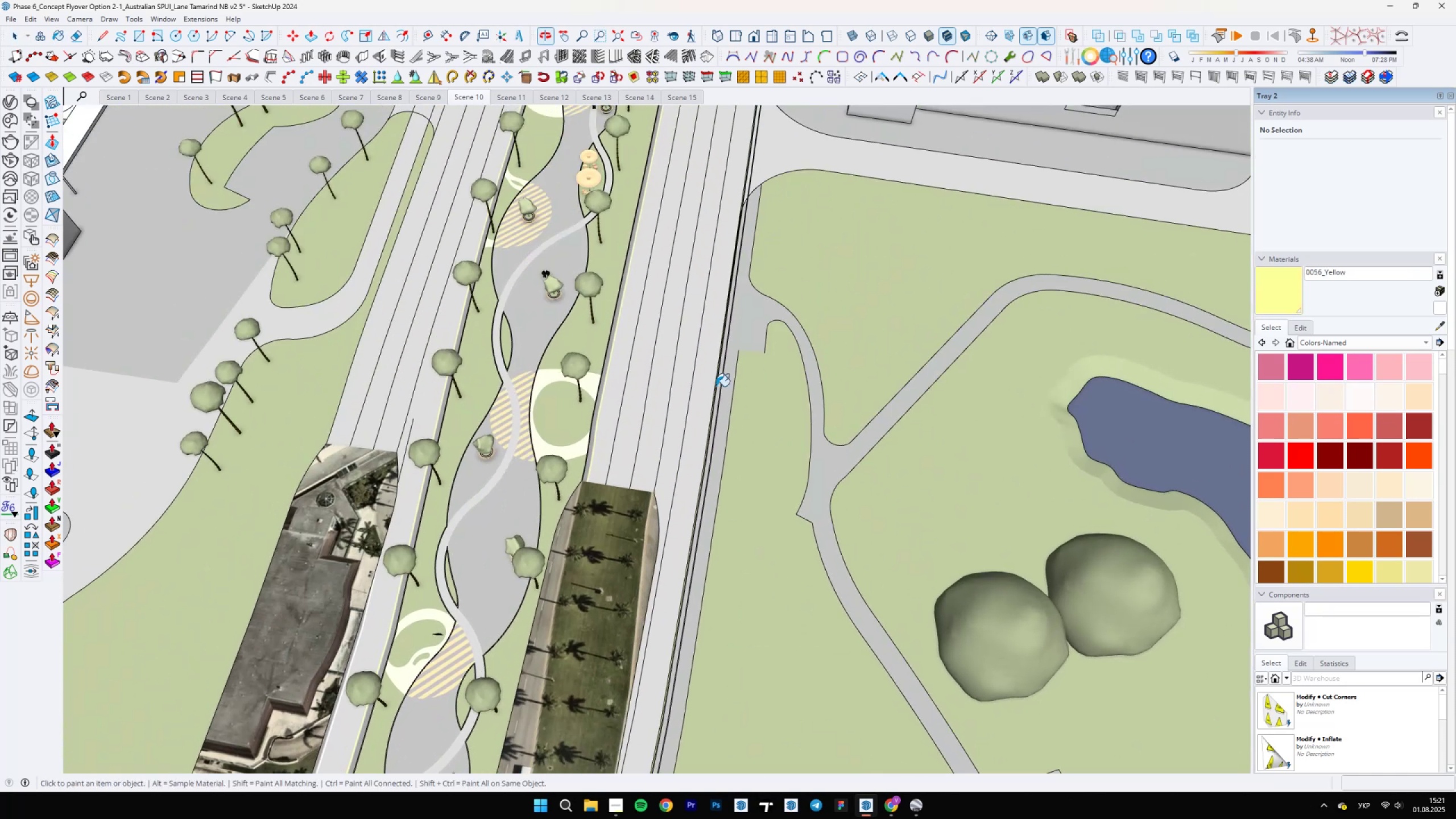 
scroll: coordinate [757, 166], scroll_direction: up, amount: 31.0
 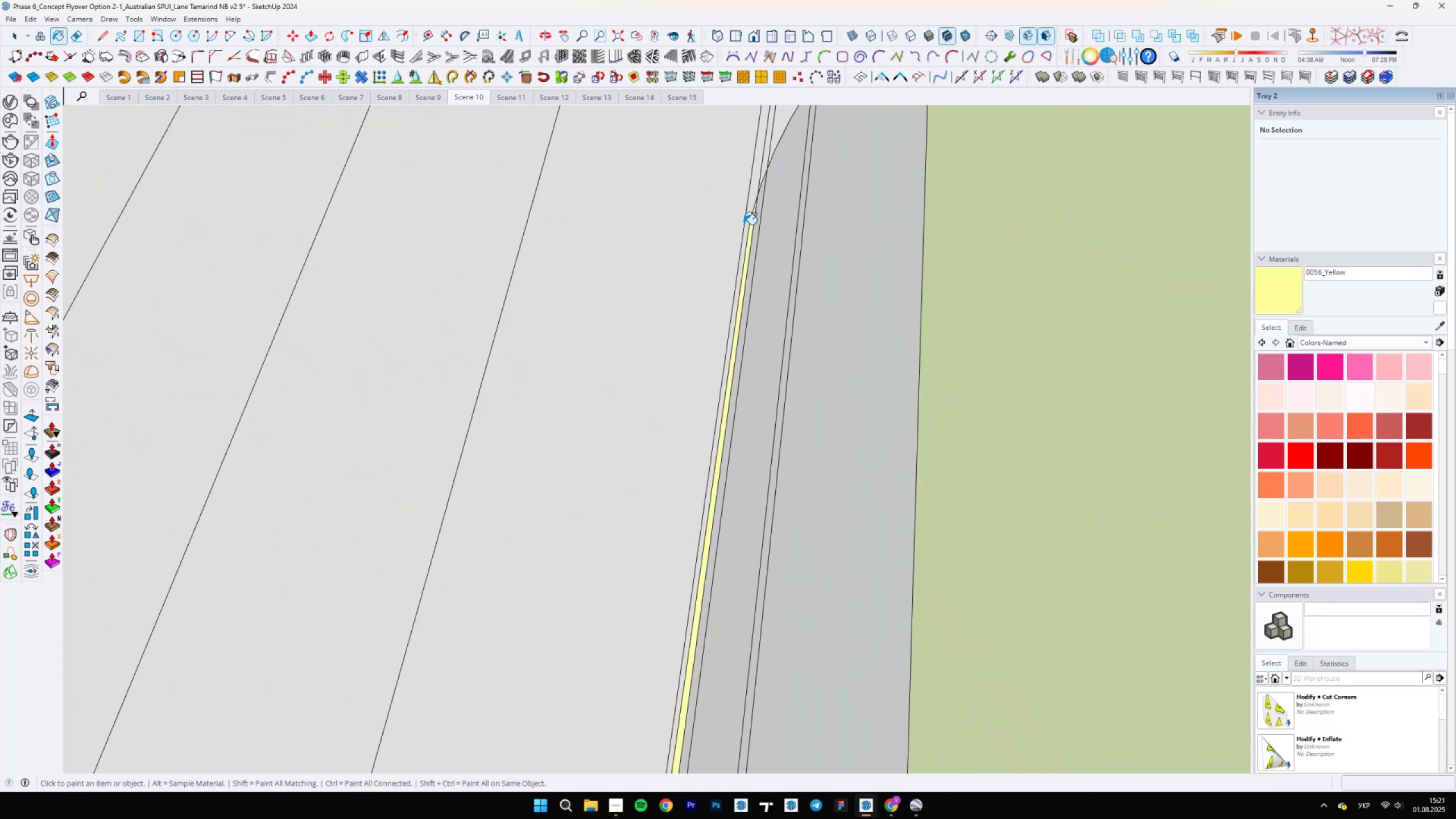 
scroll: coordinate [677, 558], scroll_direction: down, amount: 15.0
 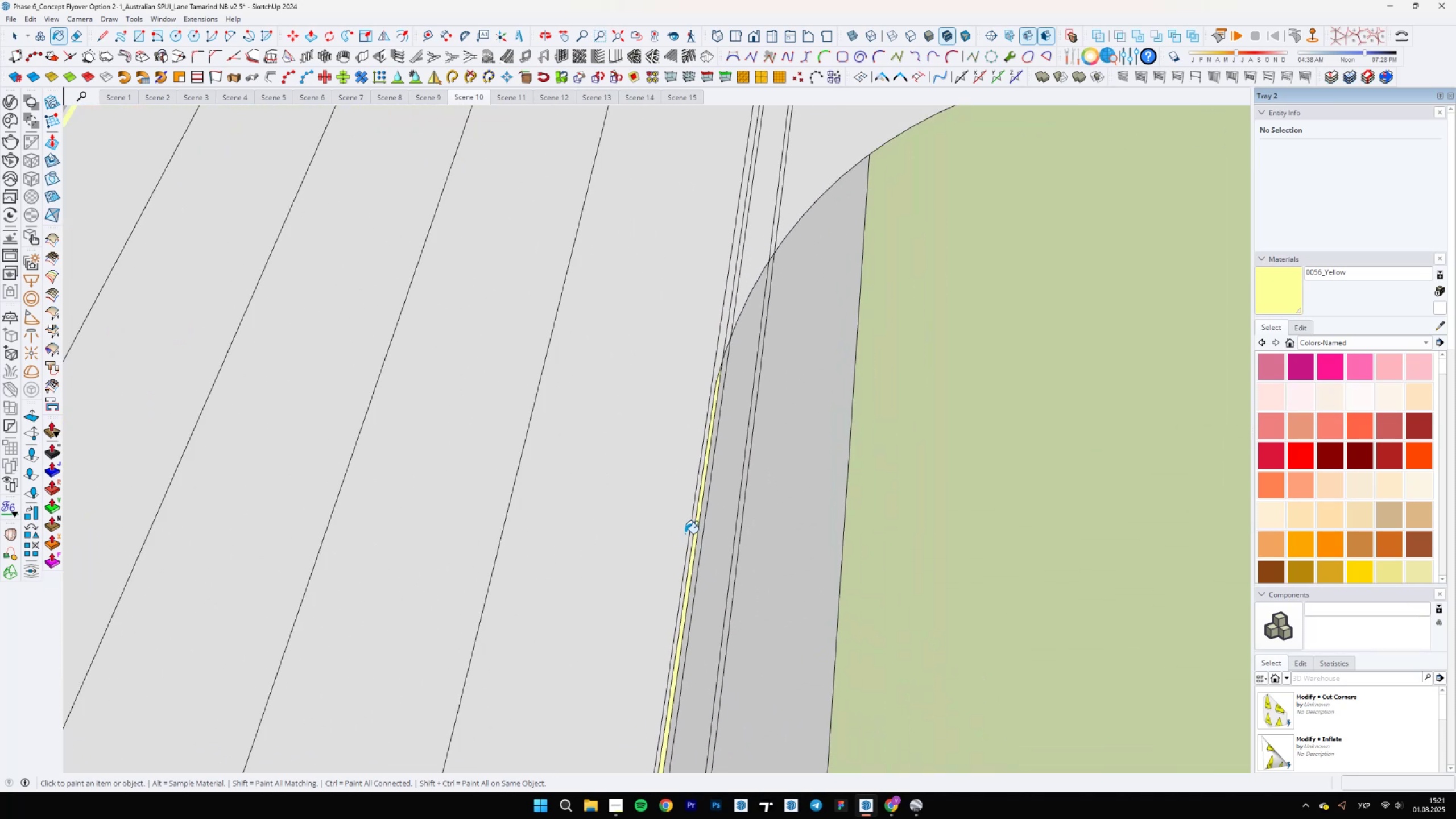 
scroll: coordinate [656, 396], scroll_direction: up, amount: 10.0
 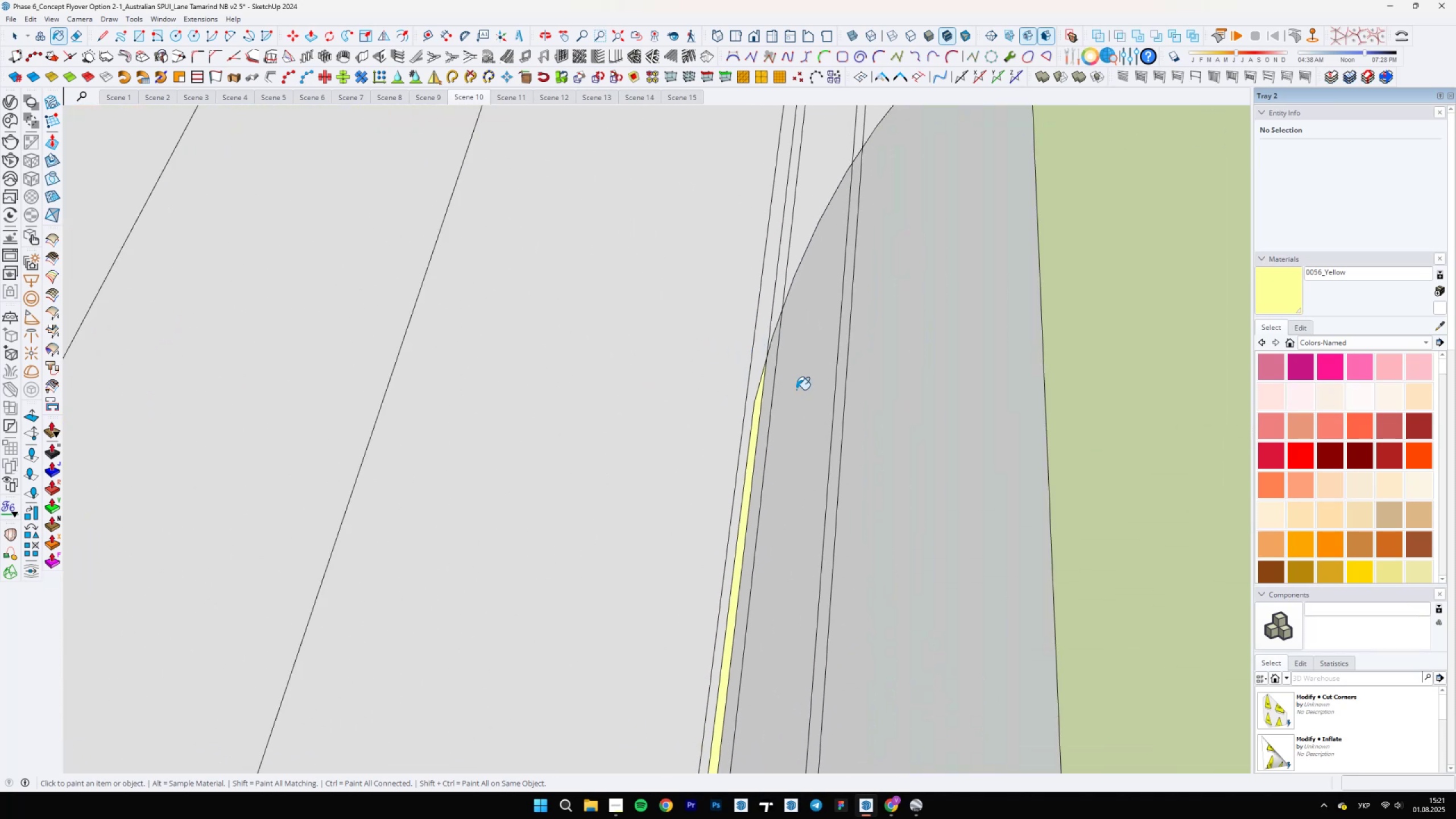 
key(A)
 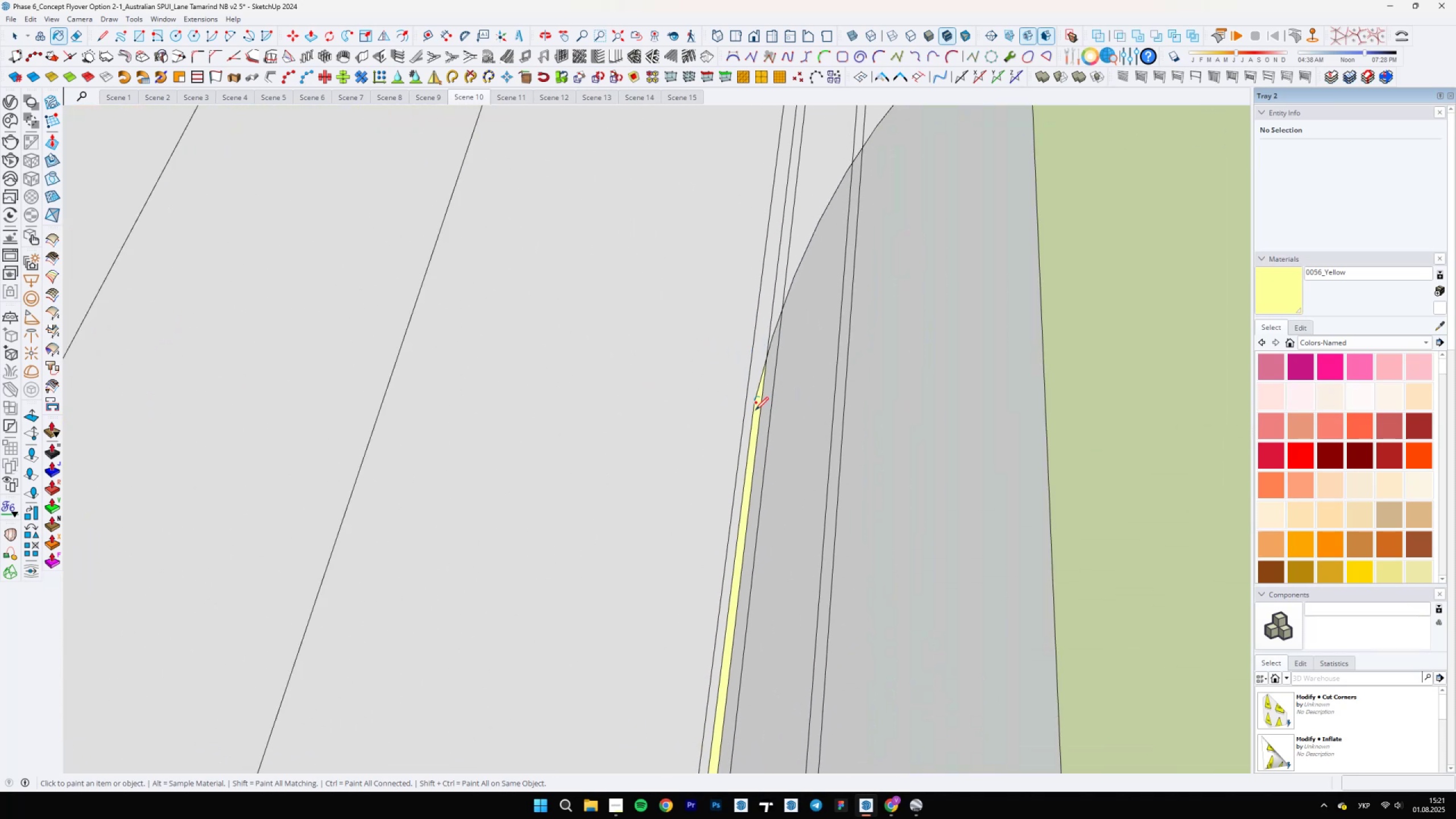 
left_click([754, 403])
 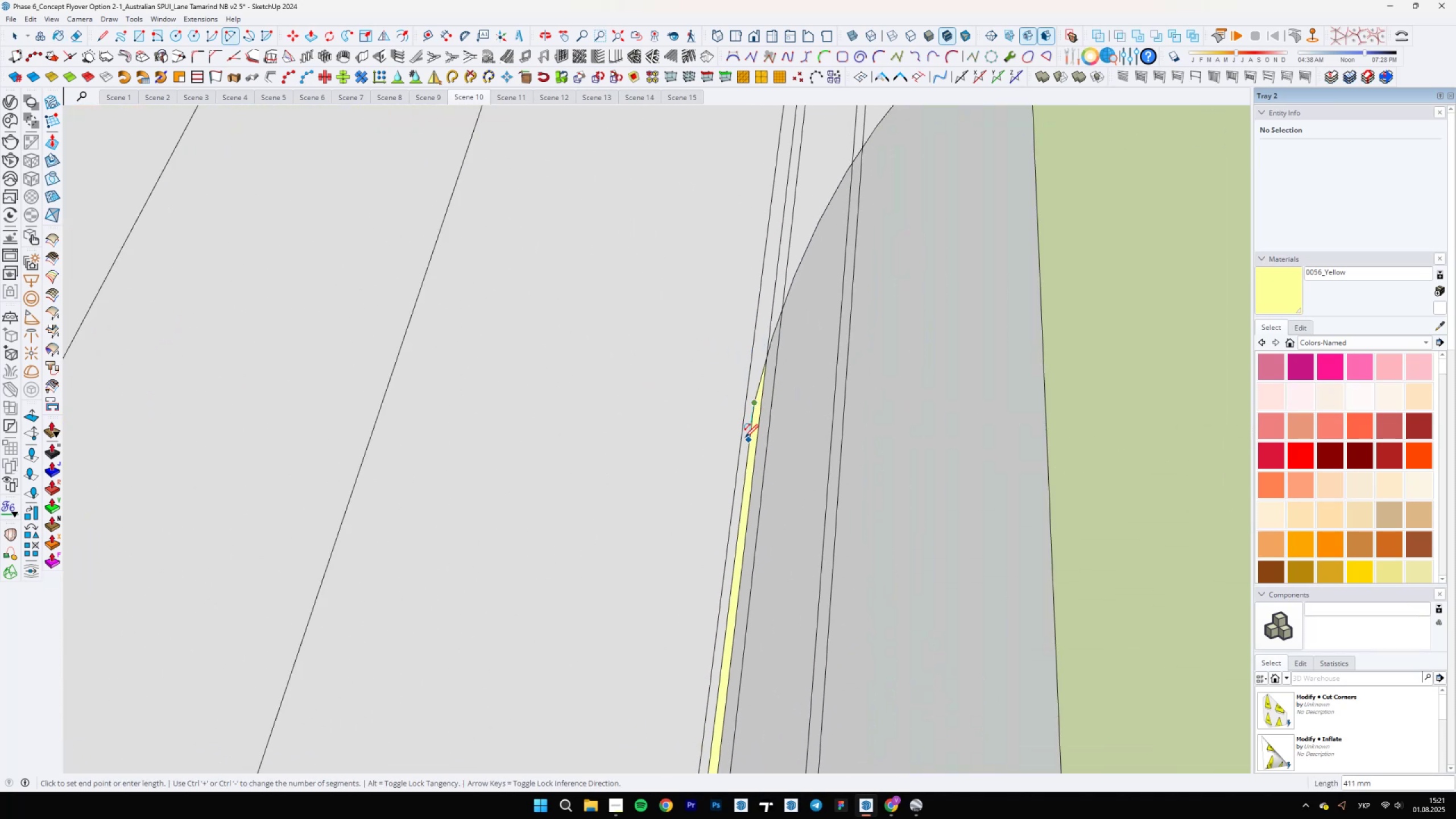 
key(L)
 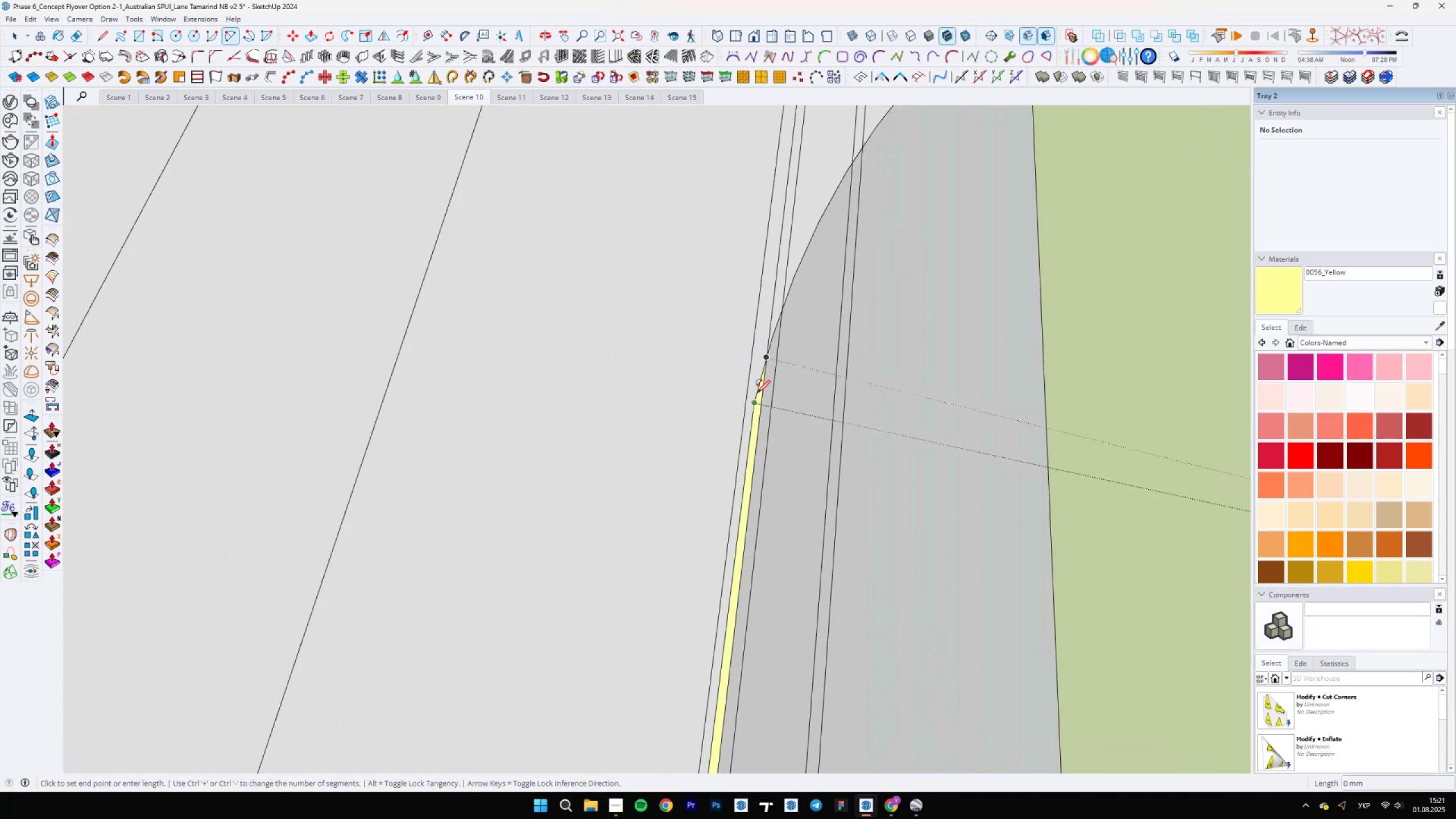 
scroll: coordinate [760, 383], scroll_direction: up, amount: 5.0
 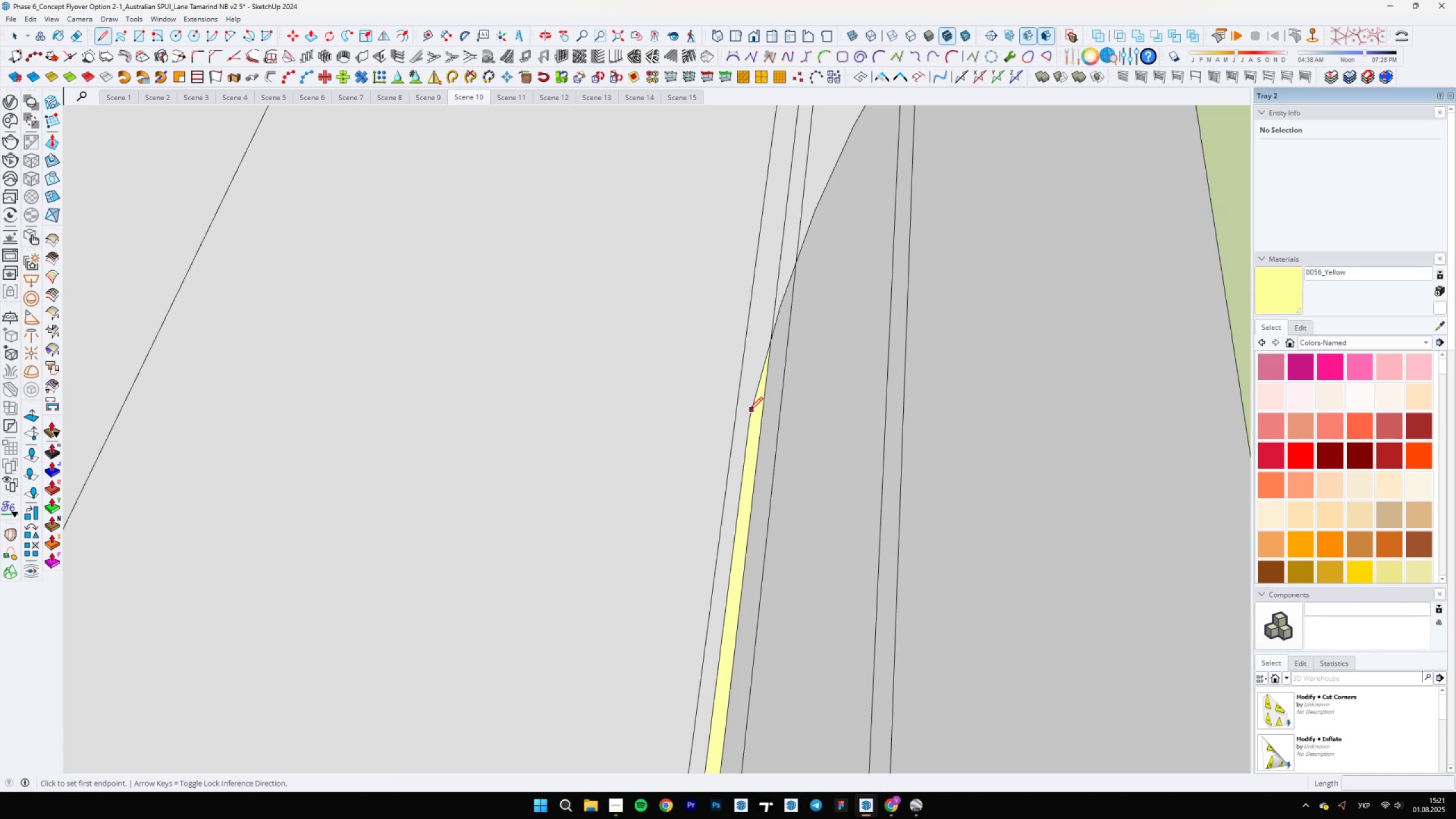 
left_click([750, 410])
 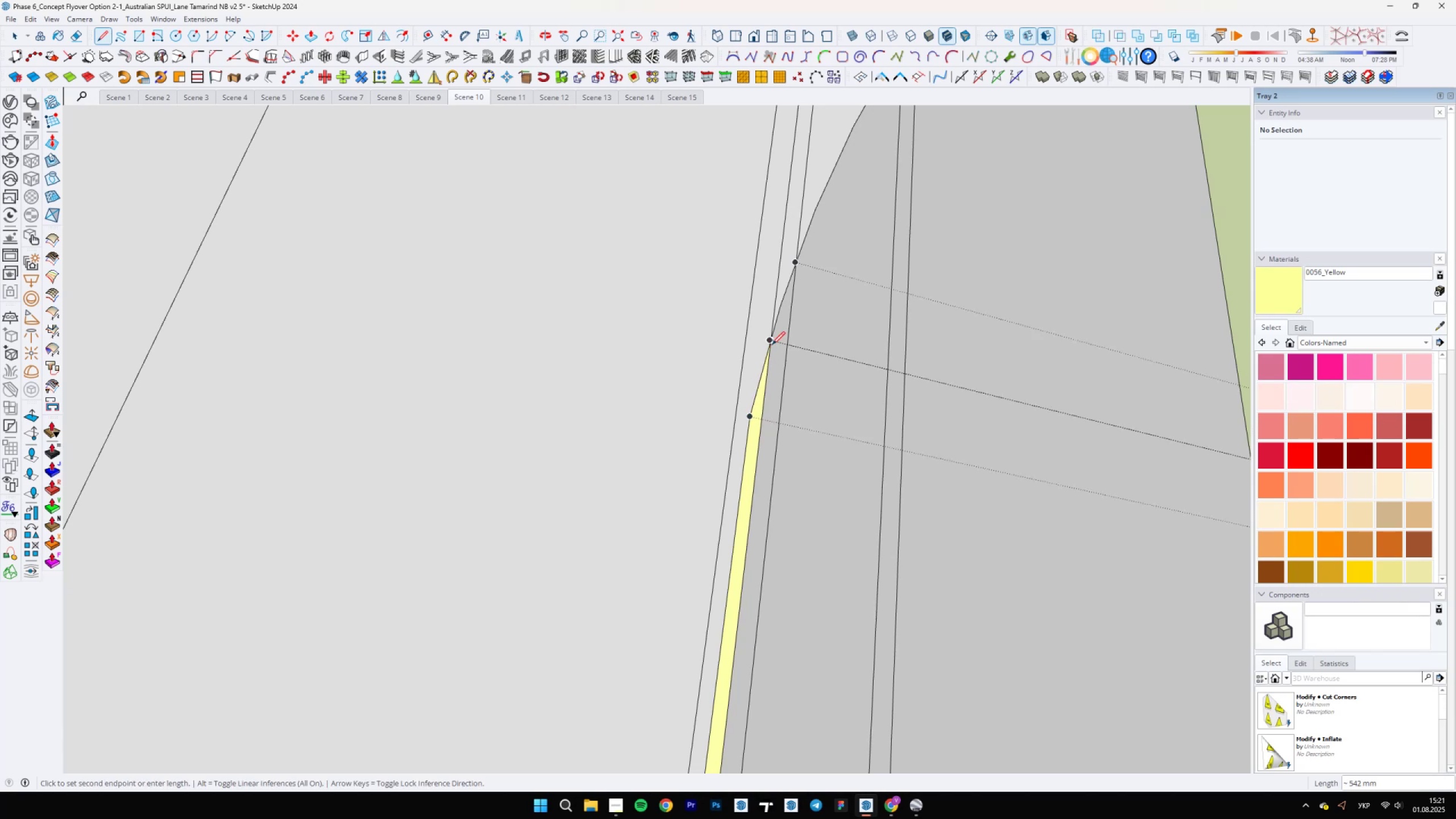 
hold_key(key=ShiftLeft, duration=1.34)
left_click([702, 543])
 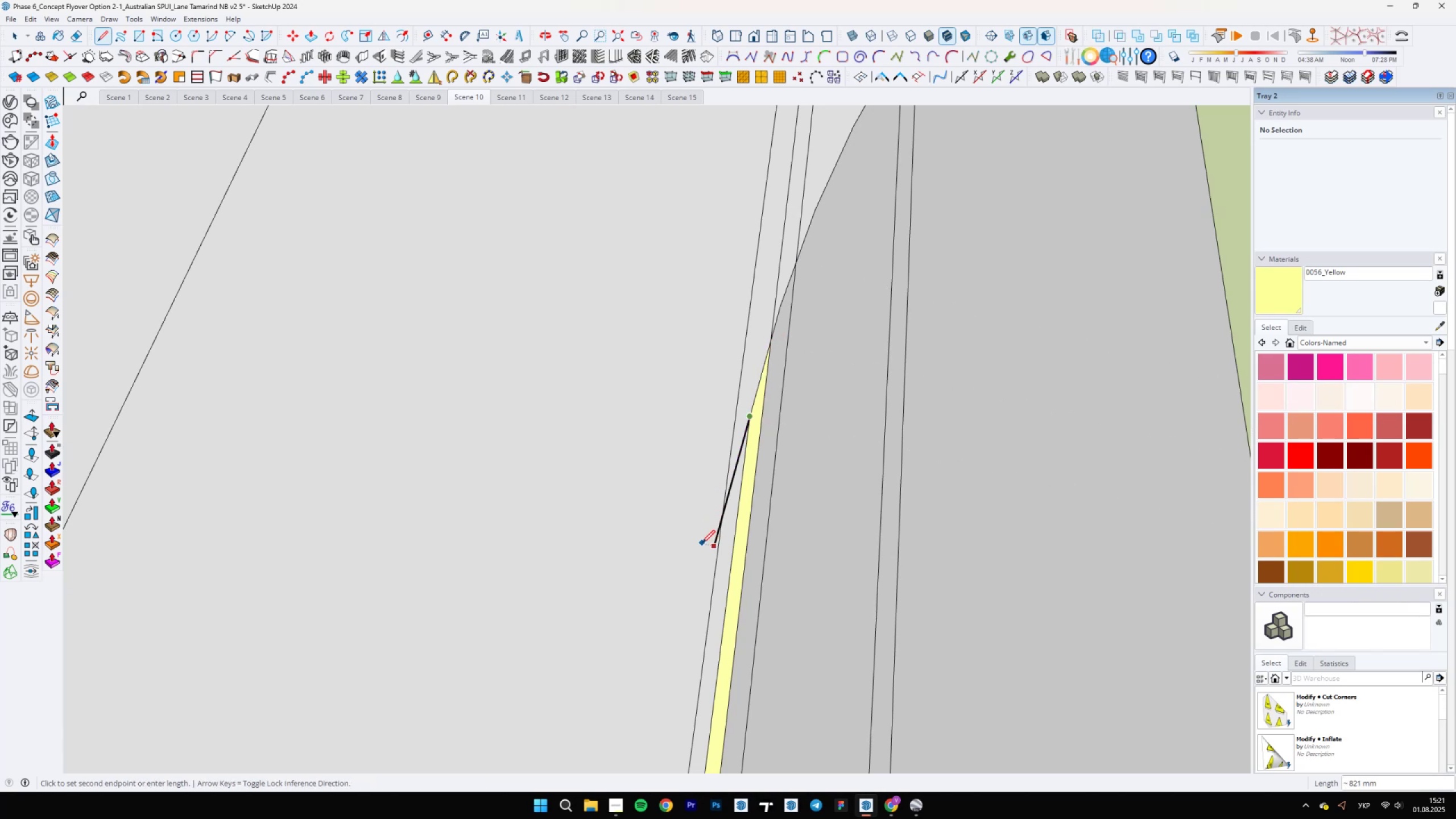 
key(E)
 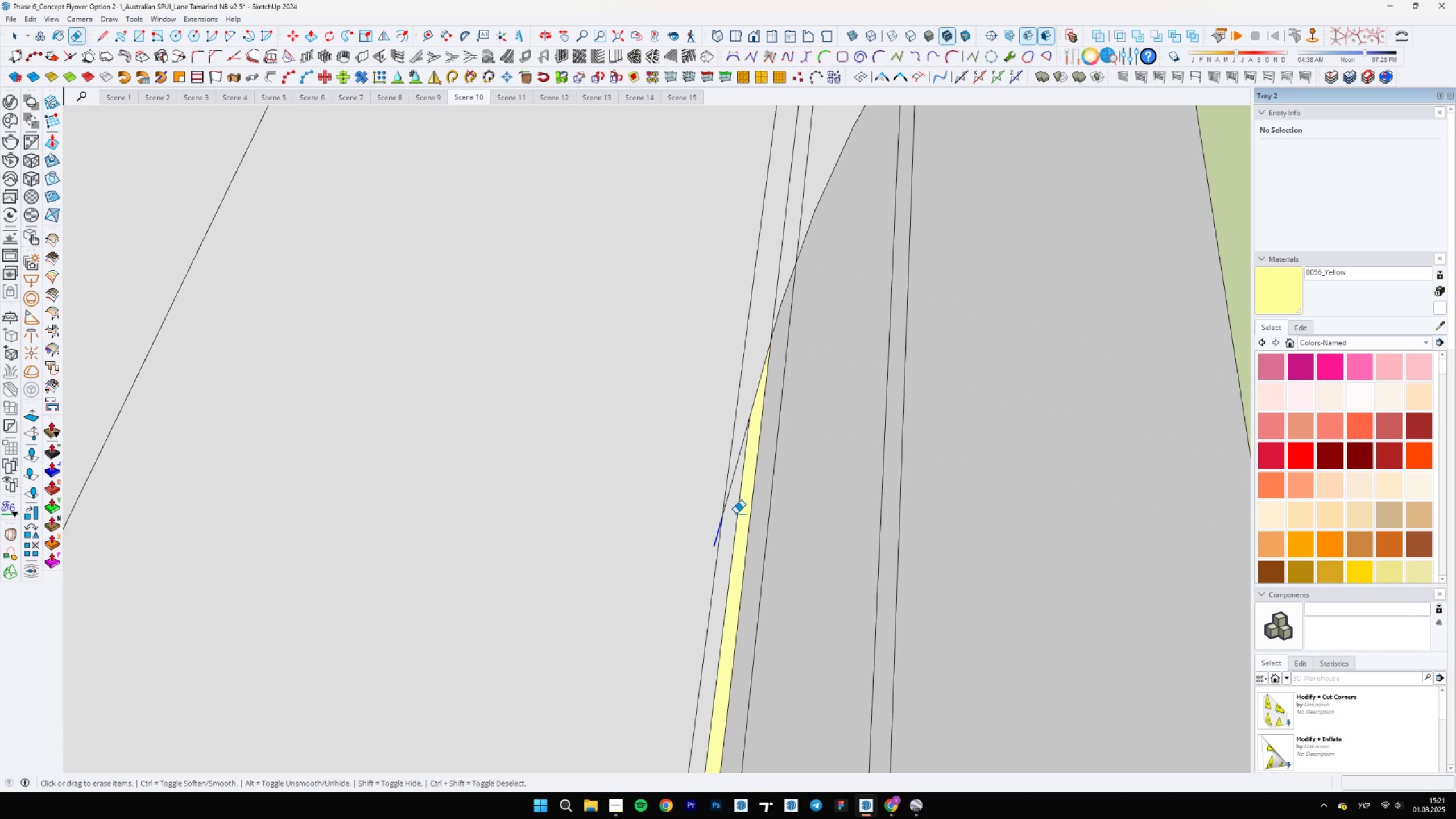 
left_click([738, 513])
 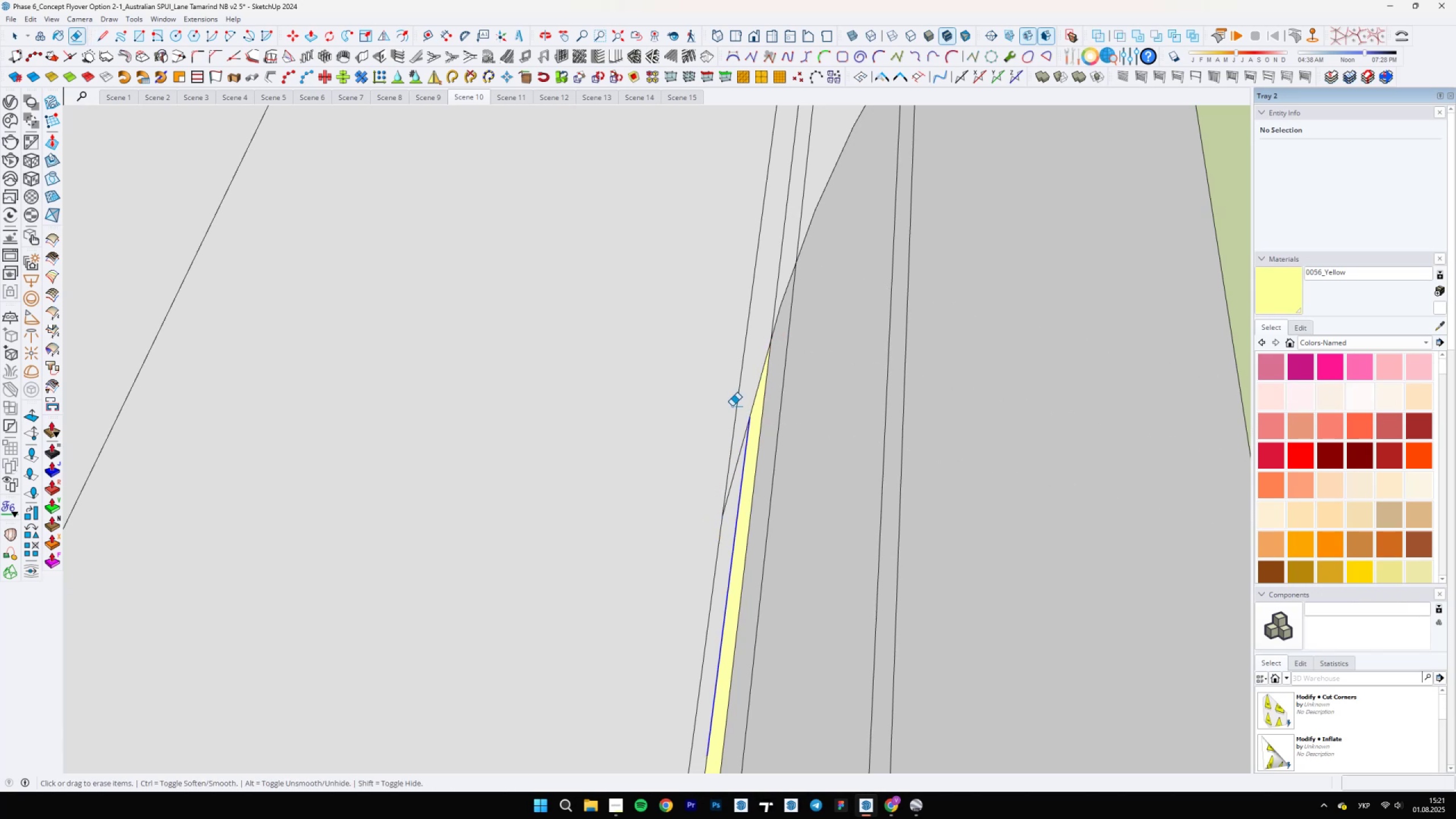 
scroll: coordinate [755, 372], scroll_direction: down, amount: 12.0
 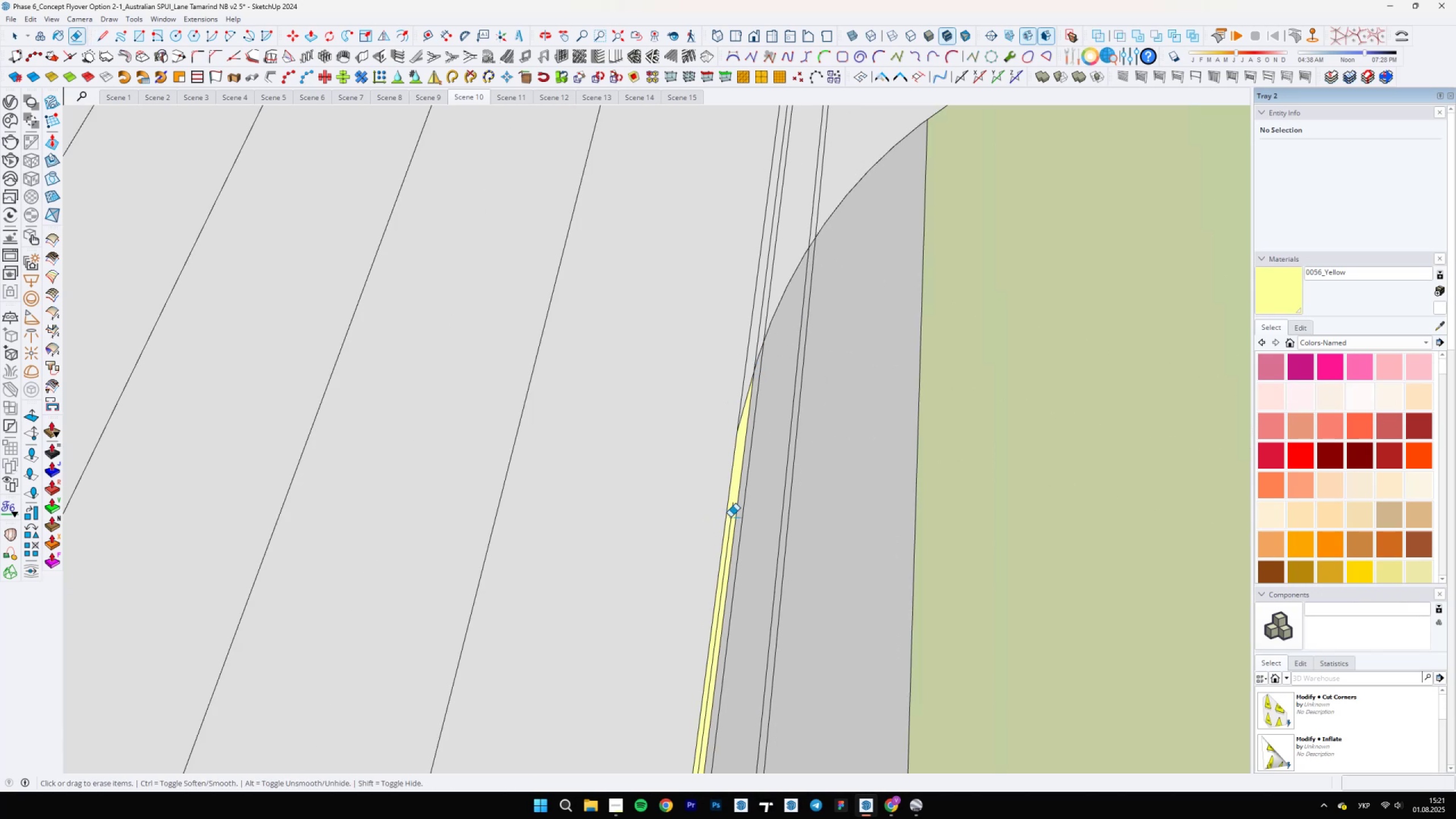 
left_click([731, 516])
 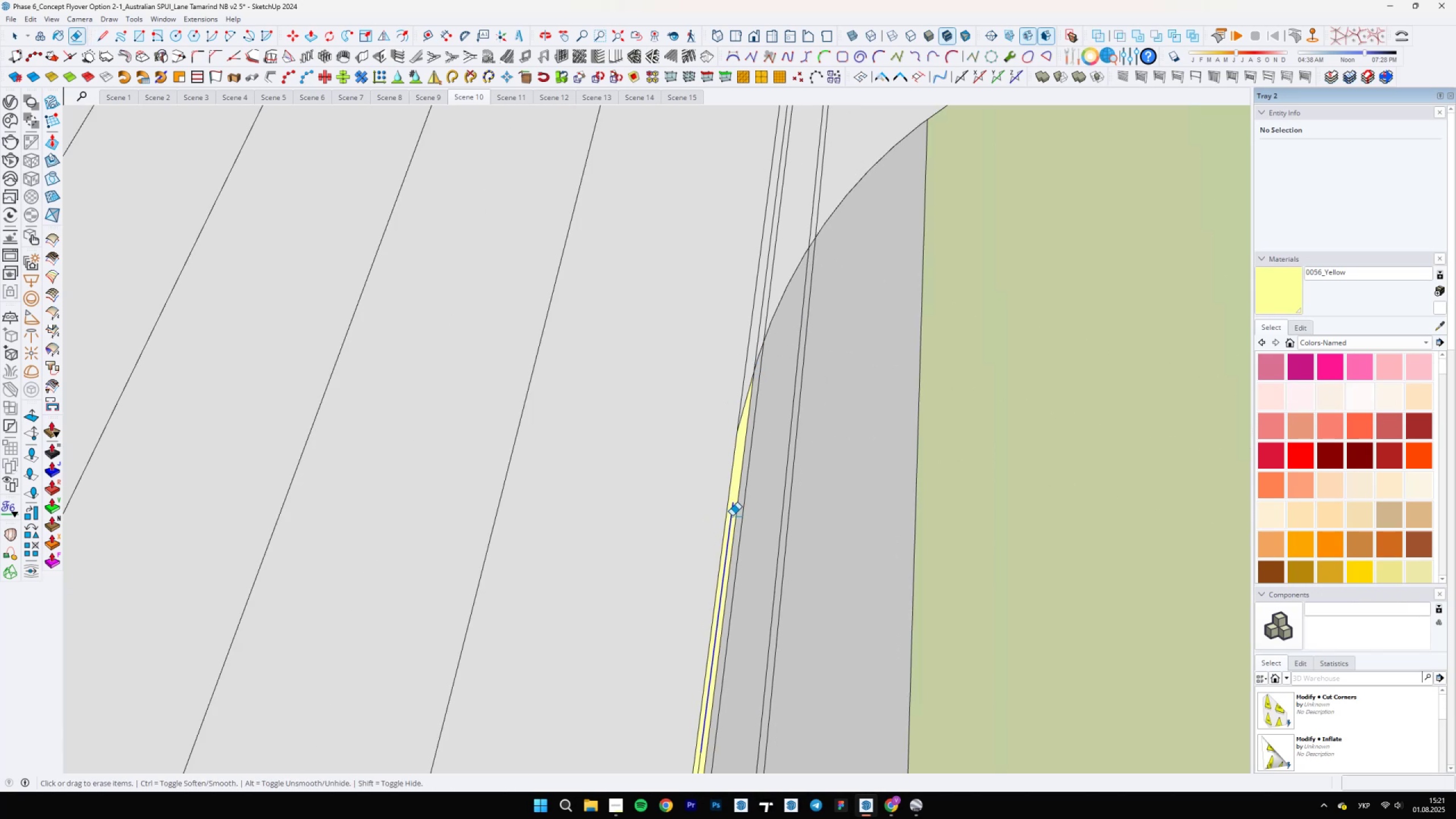 
scroll: coordinate [752, 548], scroll_direction: down, amount: 12.0
 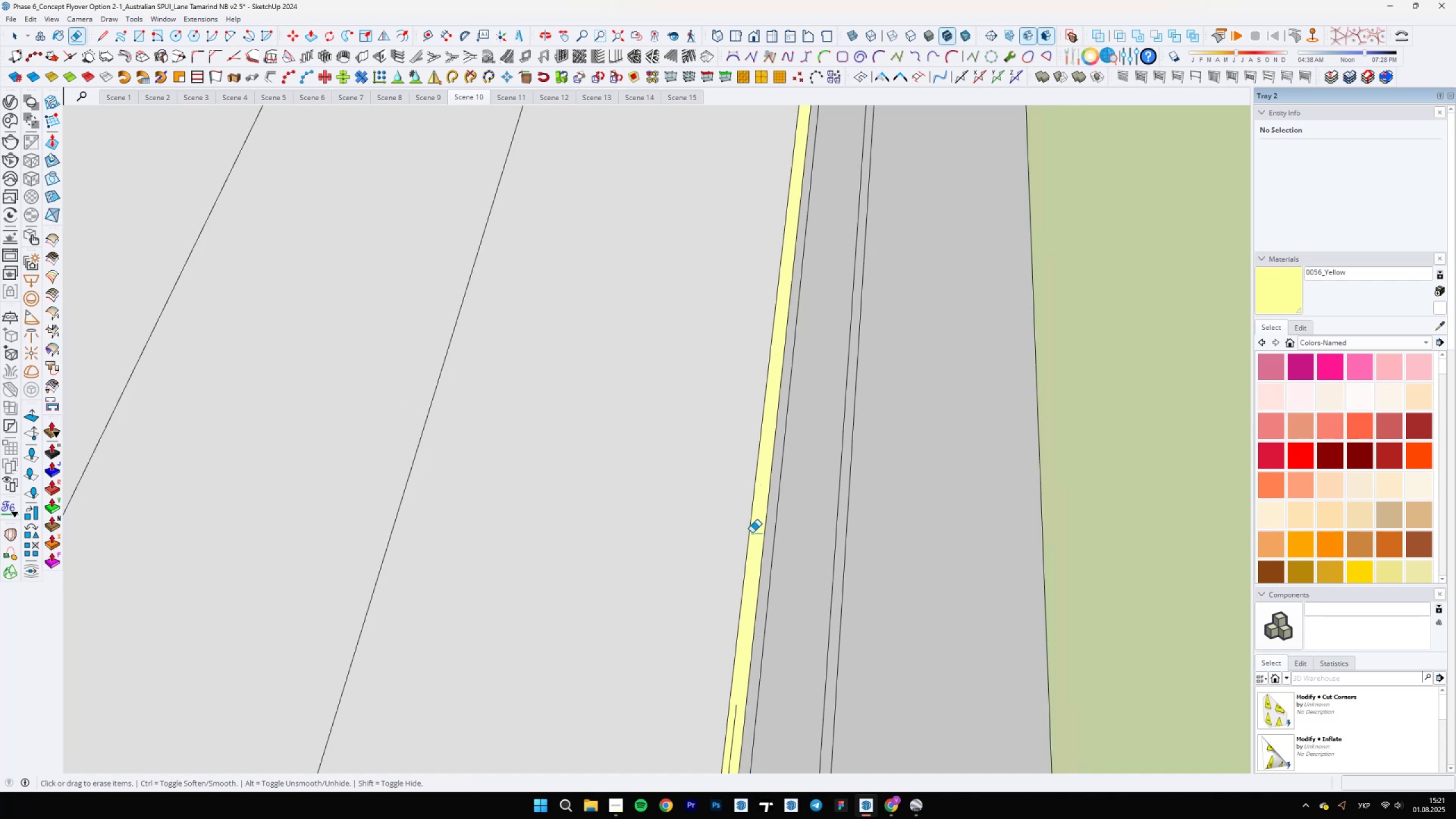 
hold_key(key=ShiftLeft, duration=0.44)
 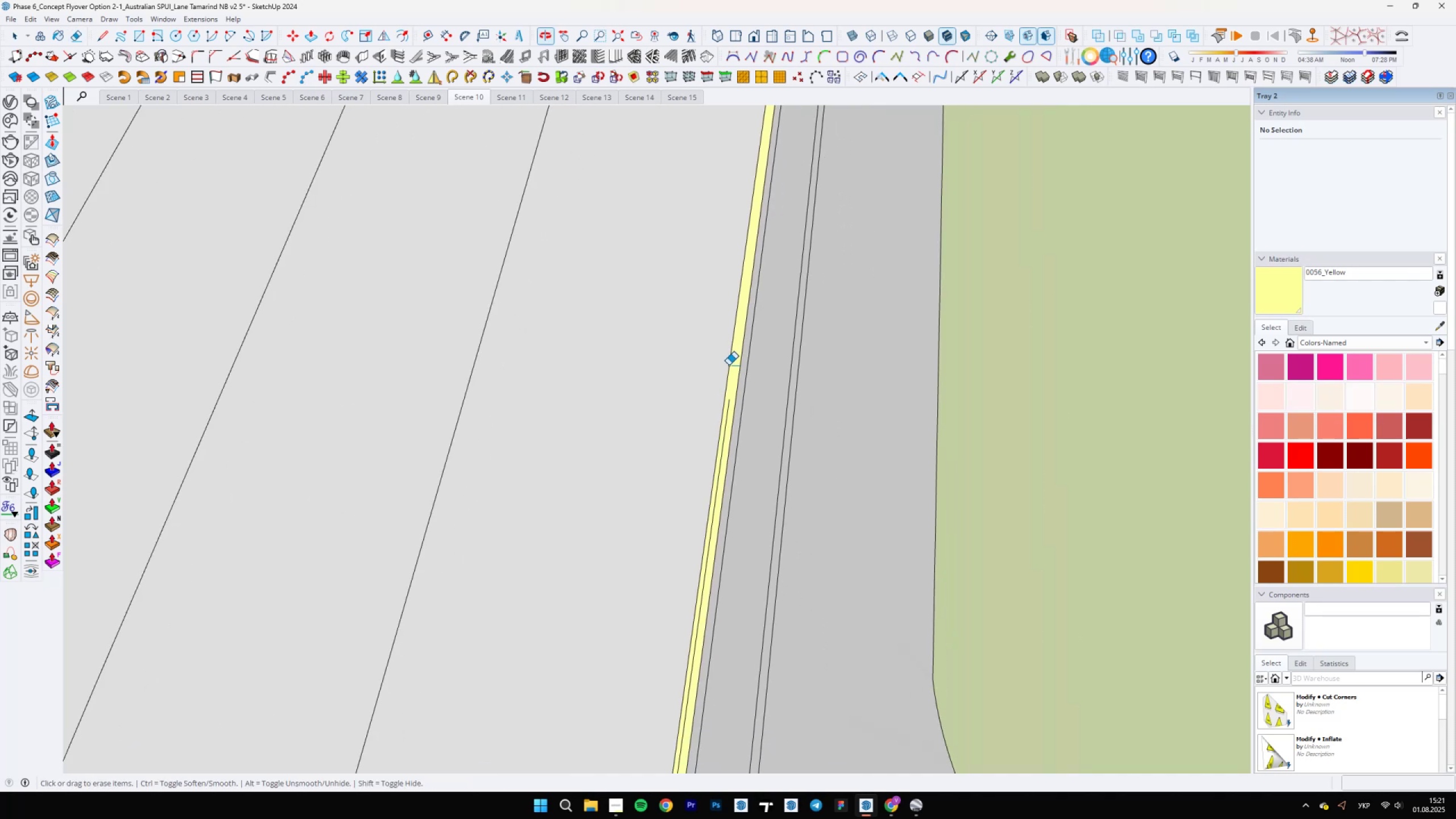 
scroll: coordinate [718, 438], scroll_direction: up, amount: 5.0
 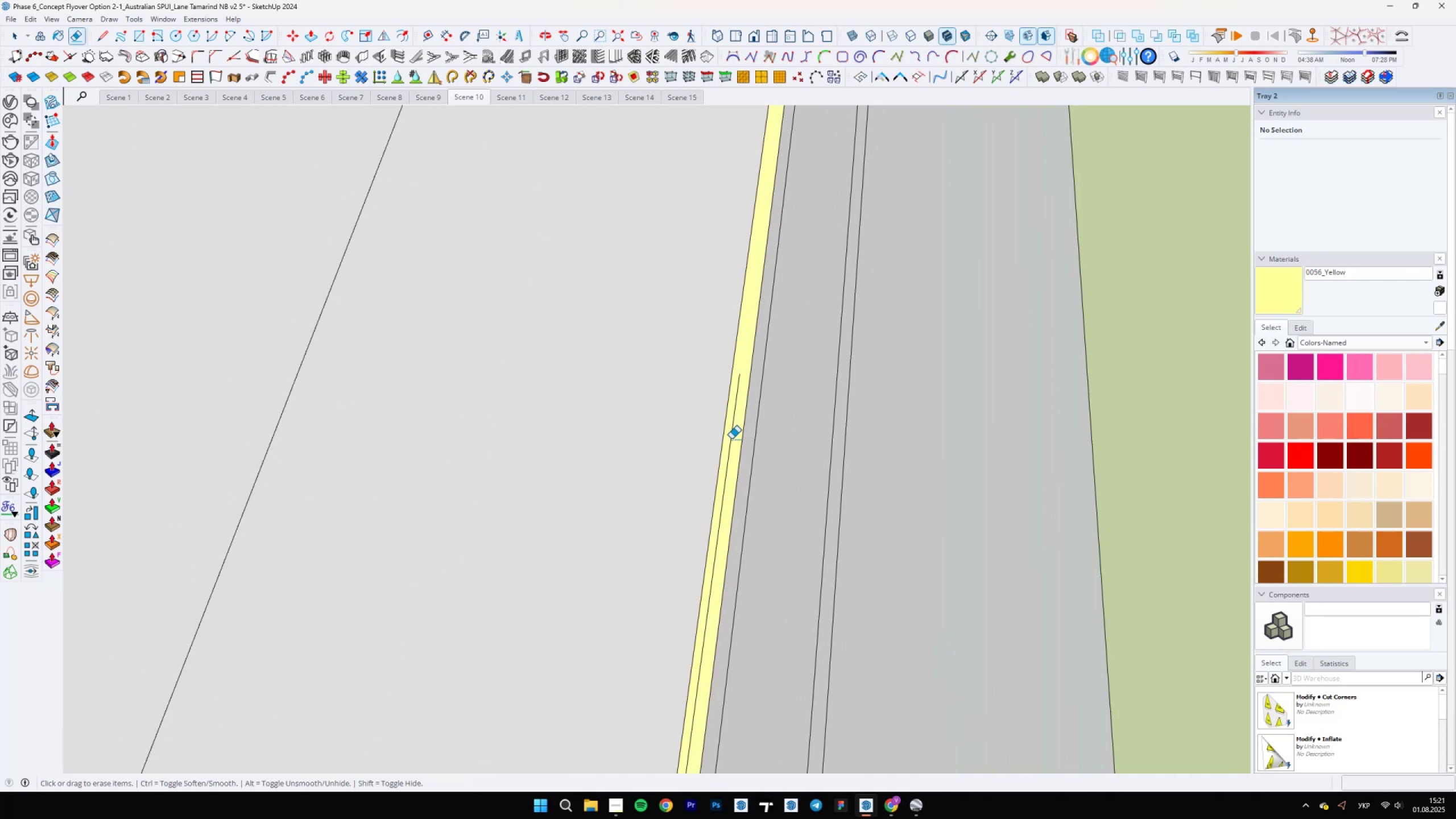 
left_click([731, 439])
 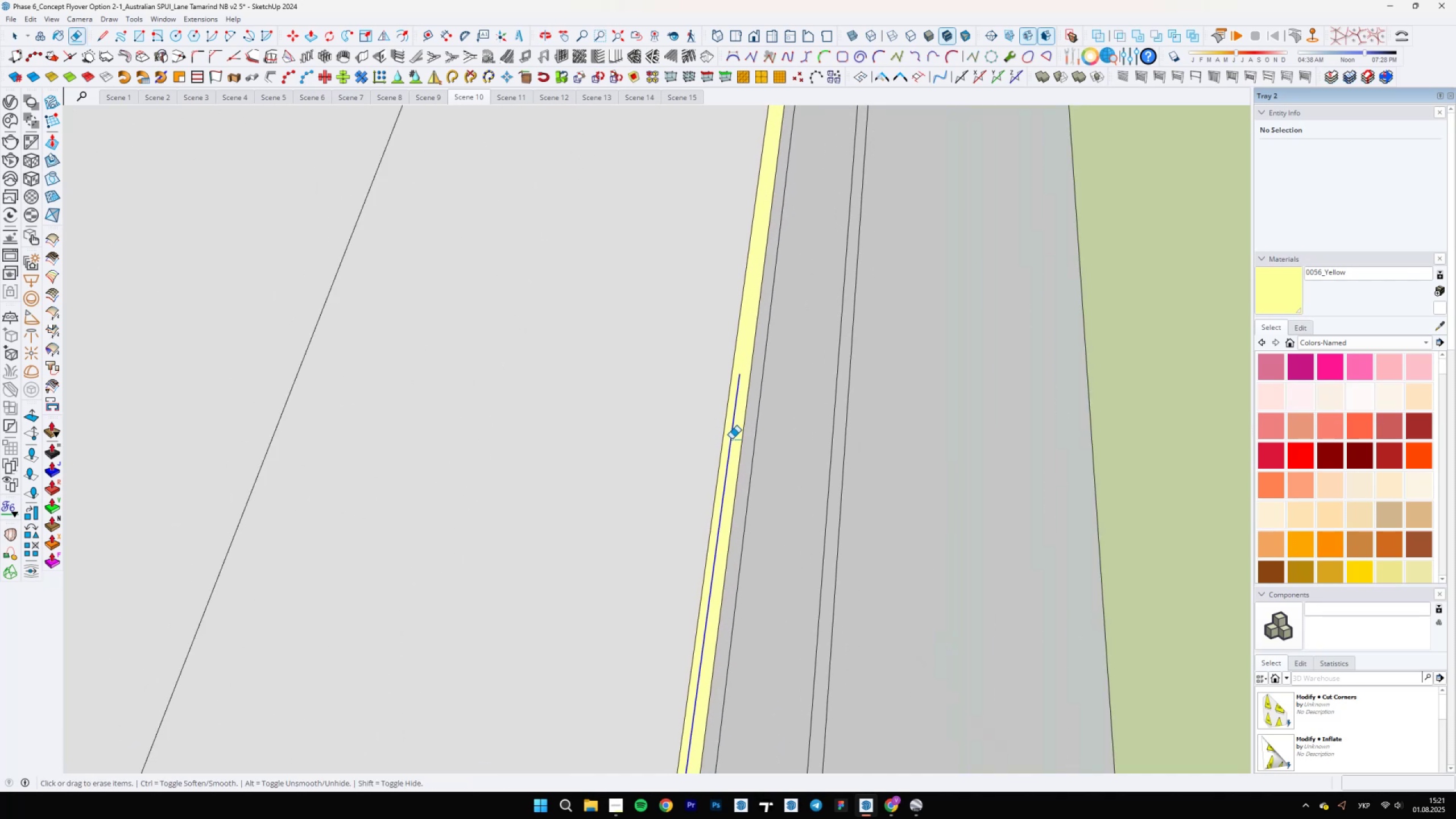 
scroll: coordinate [724, 460], scroll_direction: down, amount: 10.0
 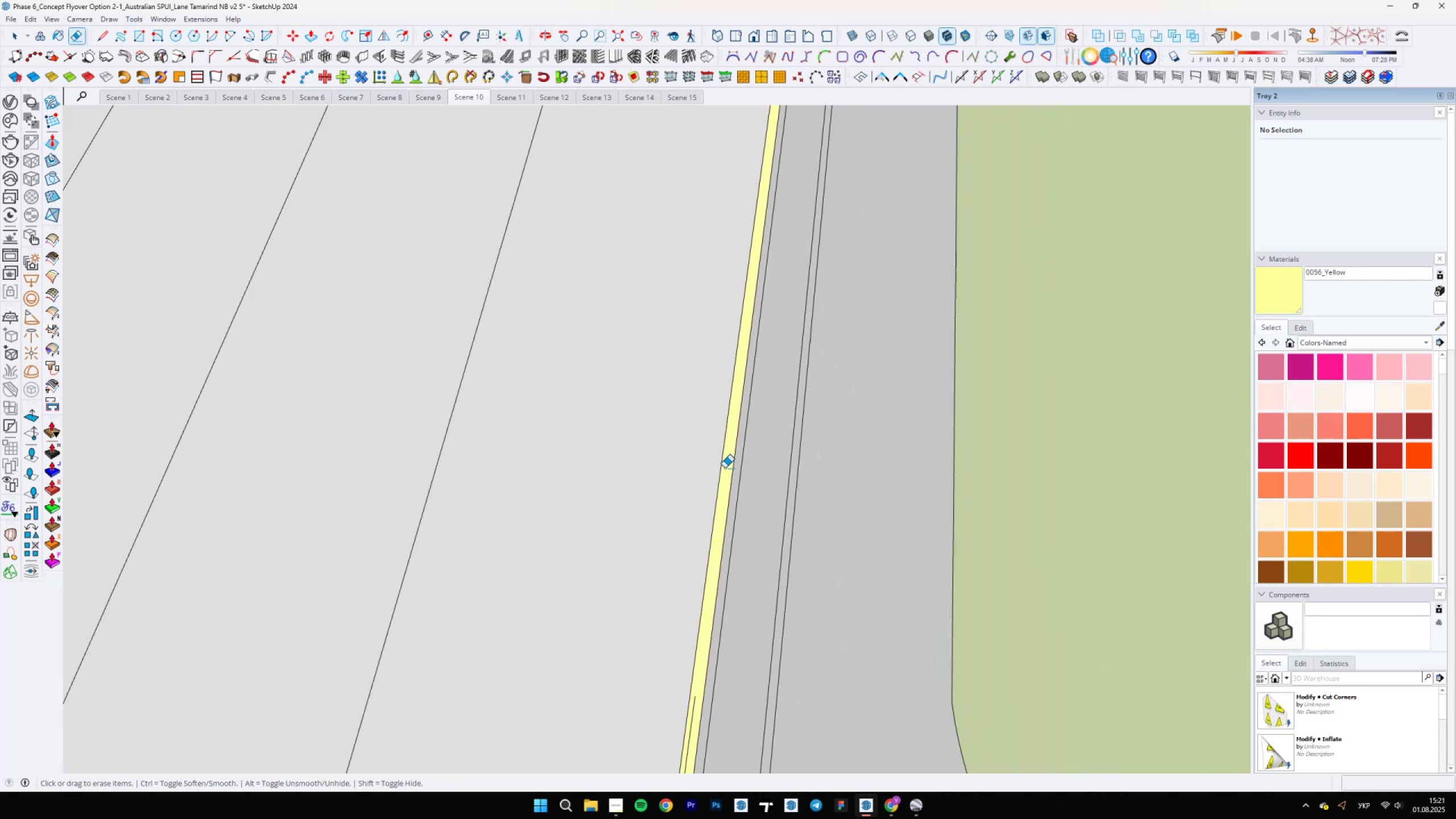 
hold_key(key=ShiftLeft, duration=0.47)
 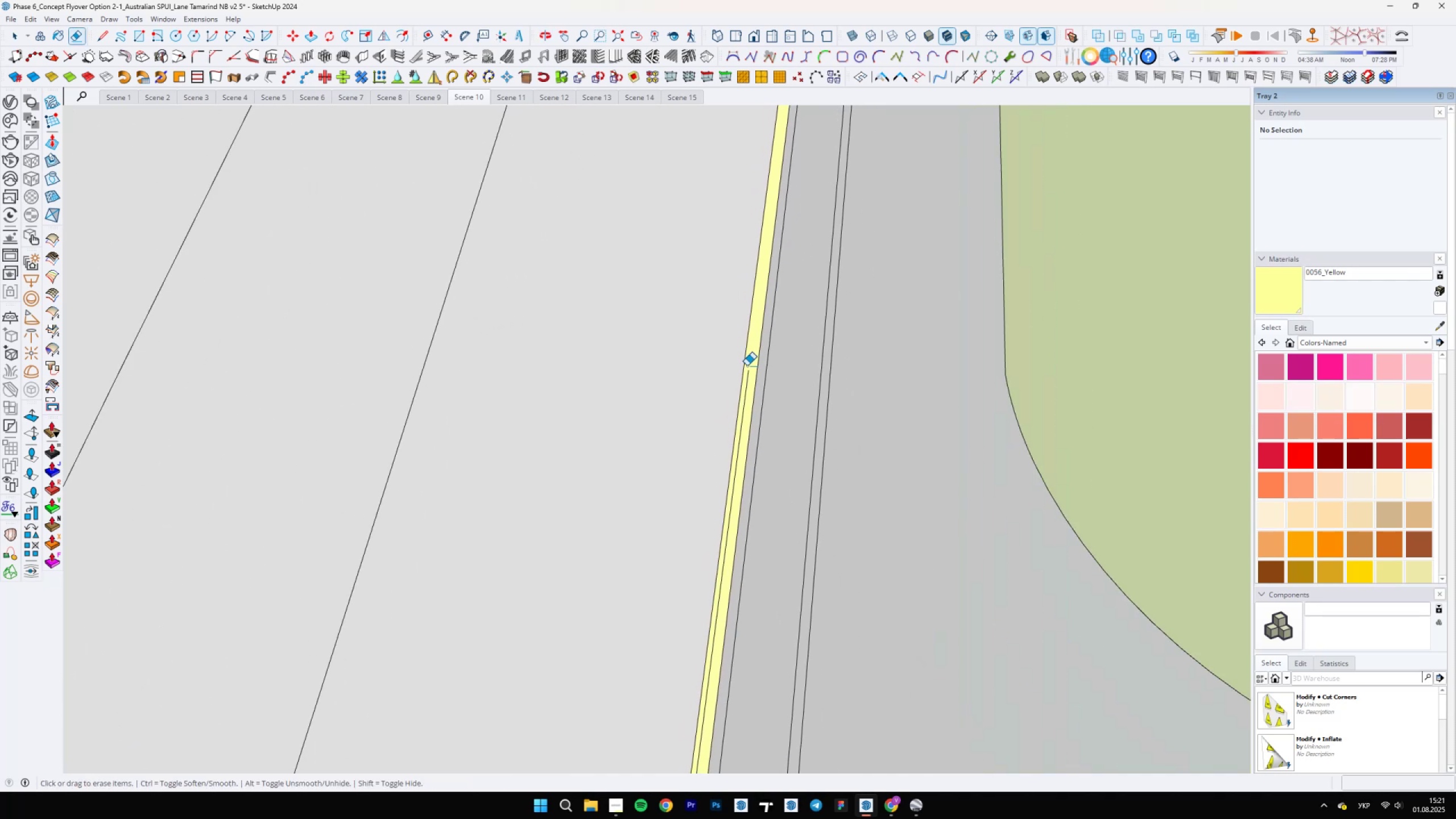 
scroll: coordinate [743, 387], scroll_direction: up, amount: 5.0
 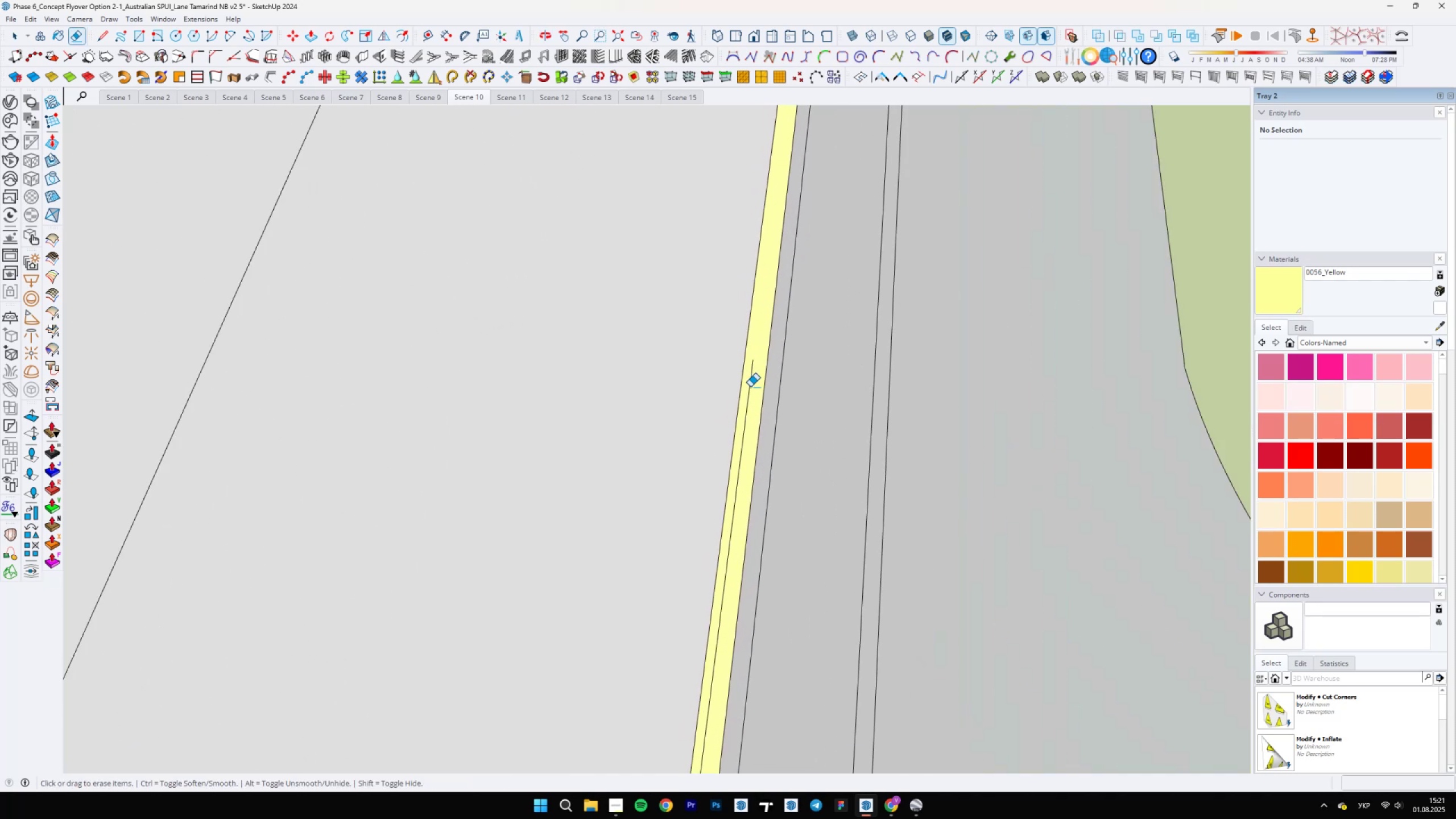 
left_click([750, 387])
 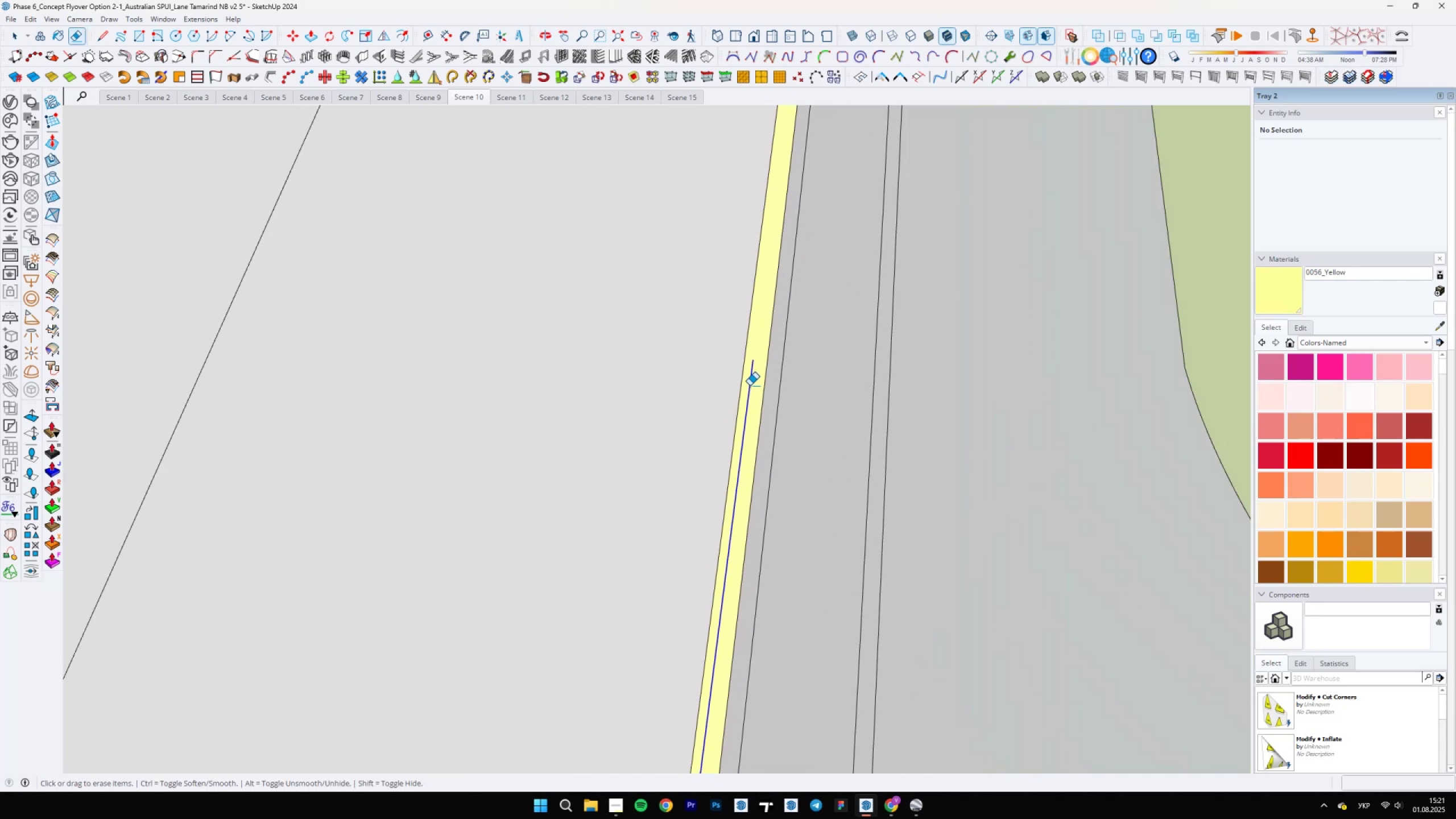 
scroll: coordinate [742, 386], scroll_direction: down, amount: 27.0
 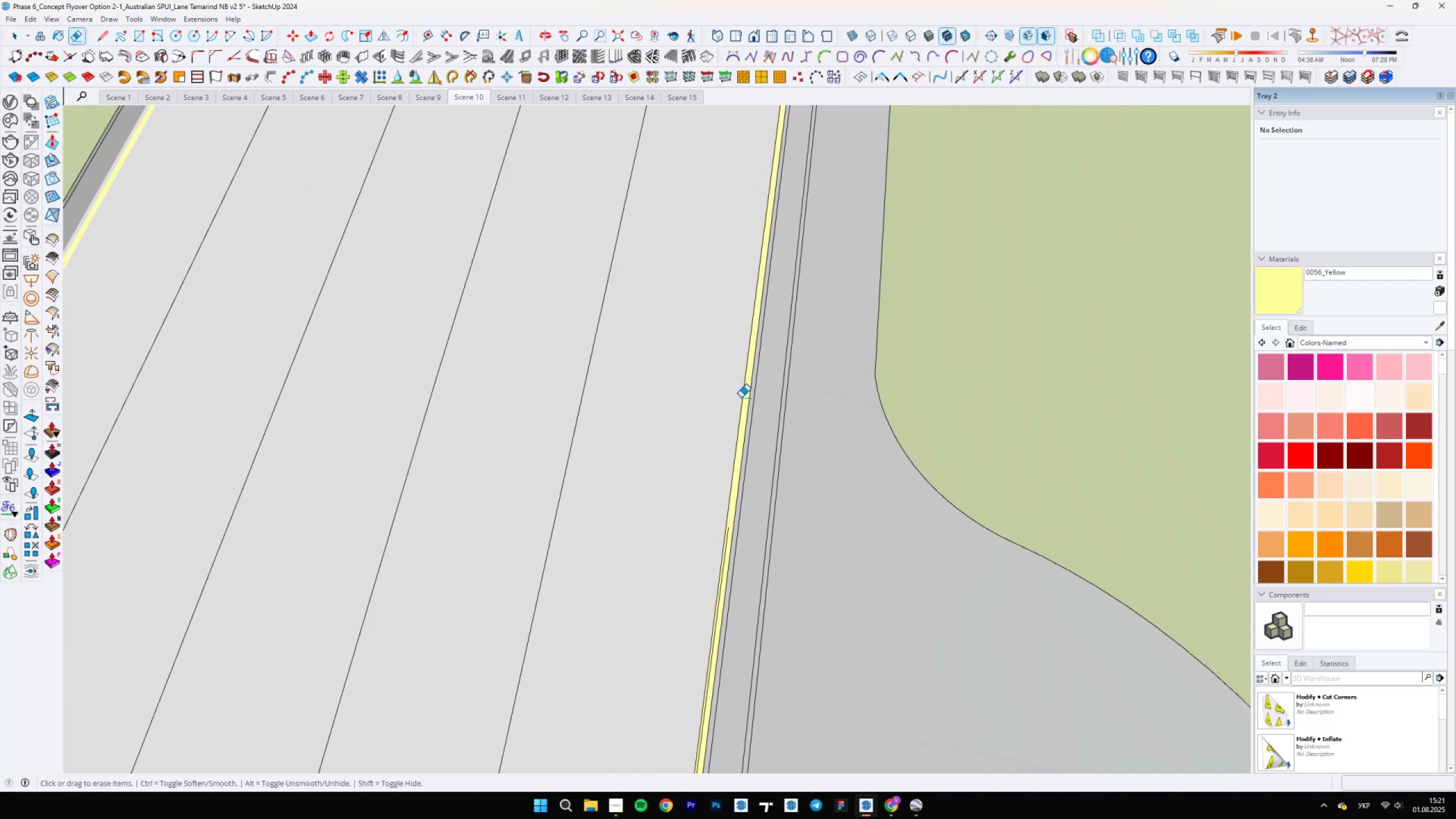 
hold_key(key=ShiftLeft, duration=0.36)
scroll: coordinate [728, 401], scroll_direction: up, amount: 6.0
 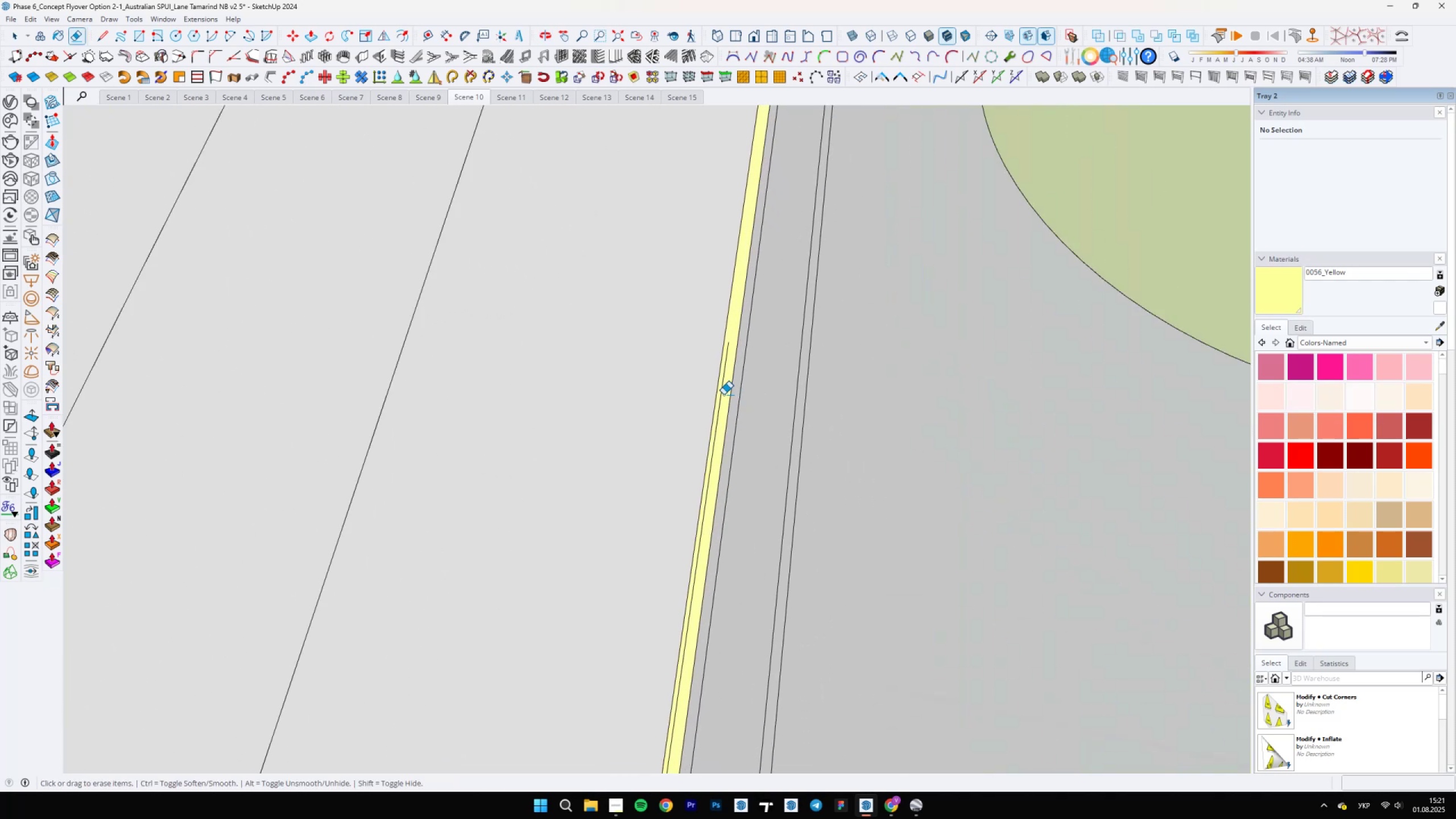 
double_click([722, 396])
 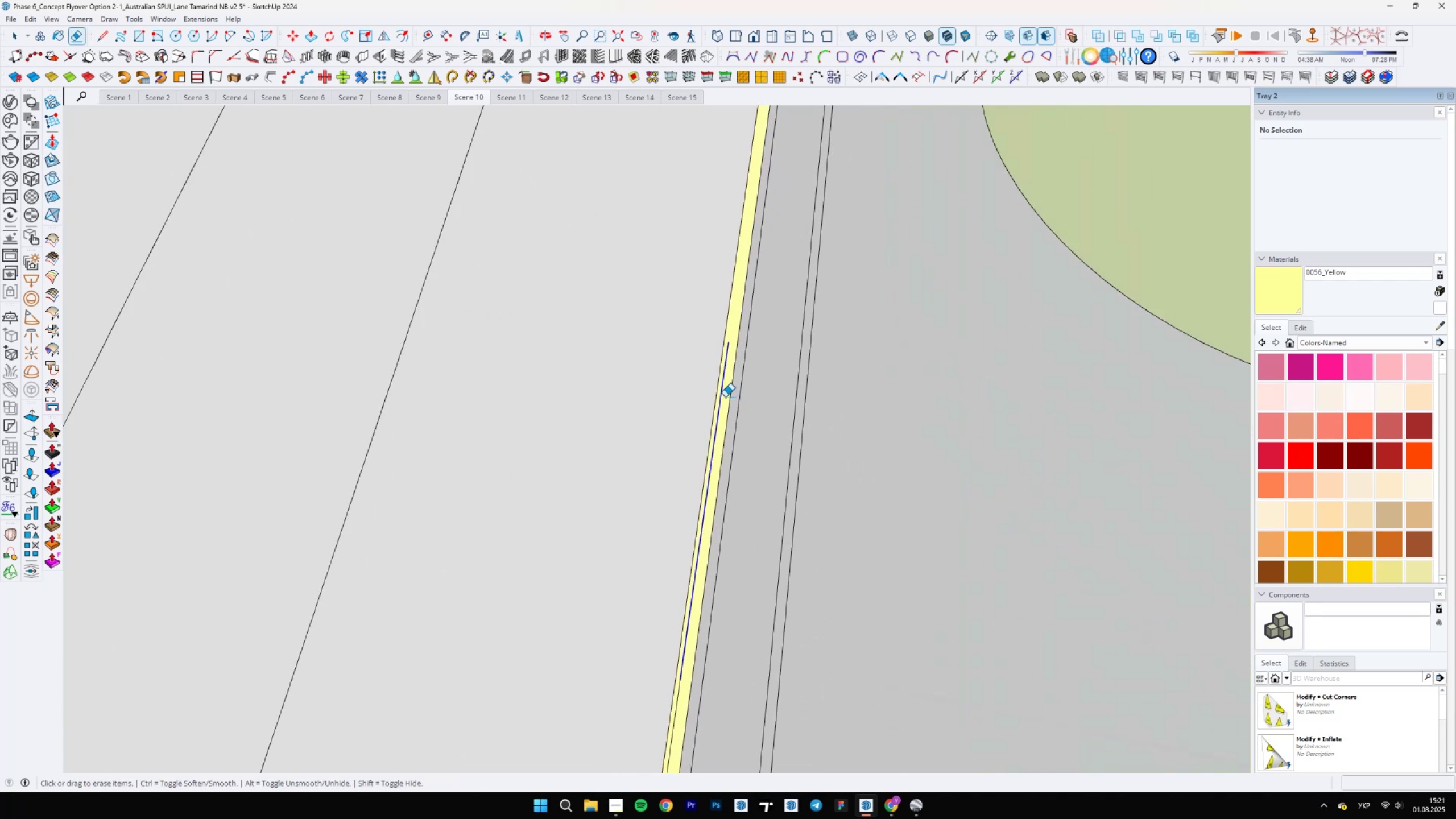 
scroll: coordinate [747, 437], scroll_direction: down, amount: 10.0
 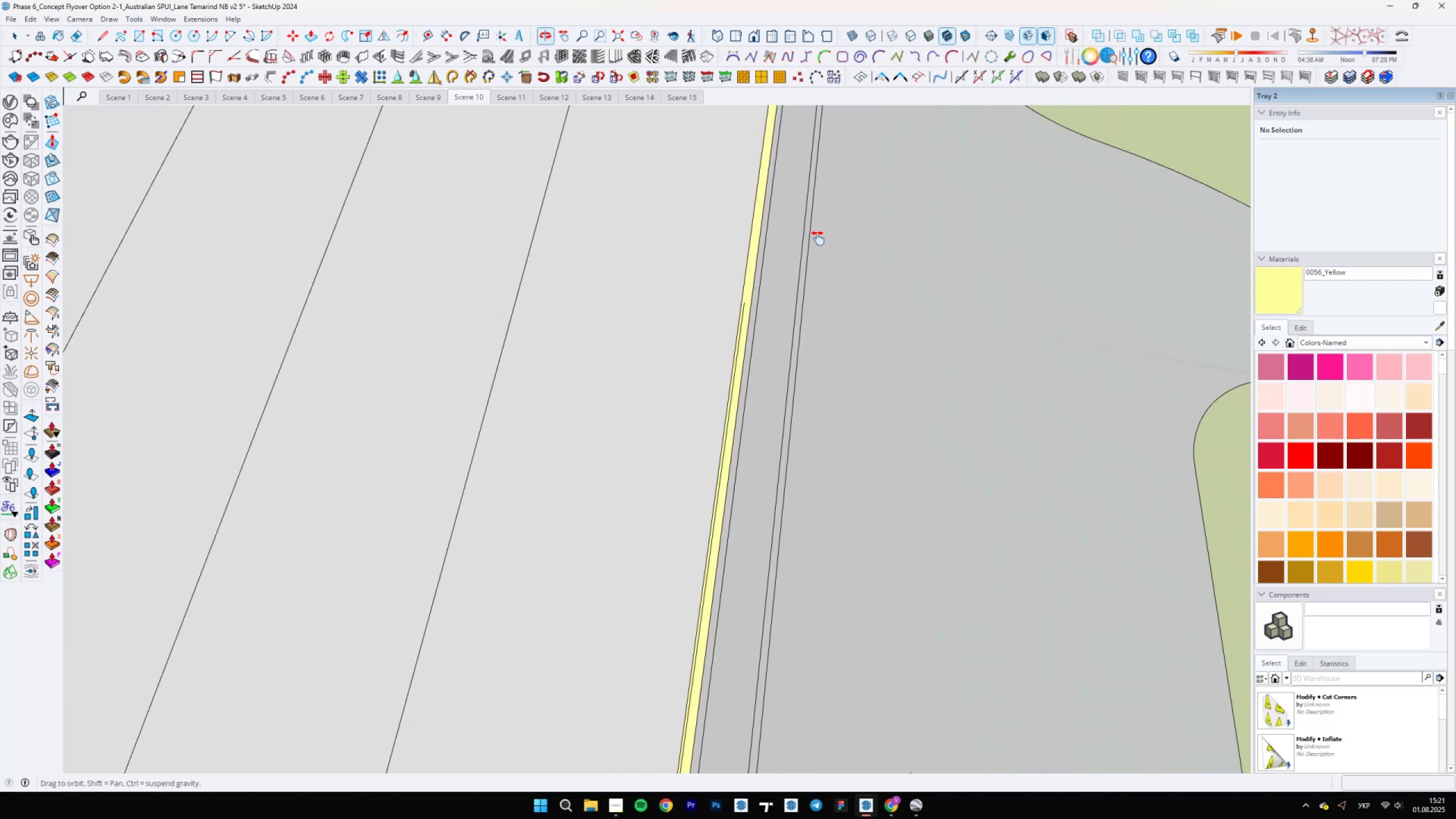 
hold_key(key=ShiftLeft, duration=0.52)
 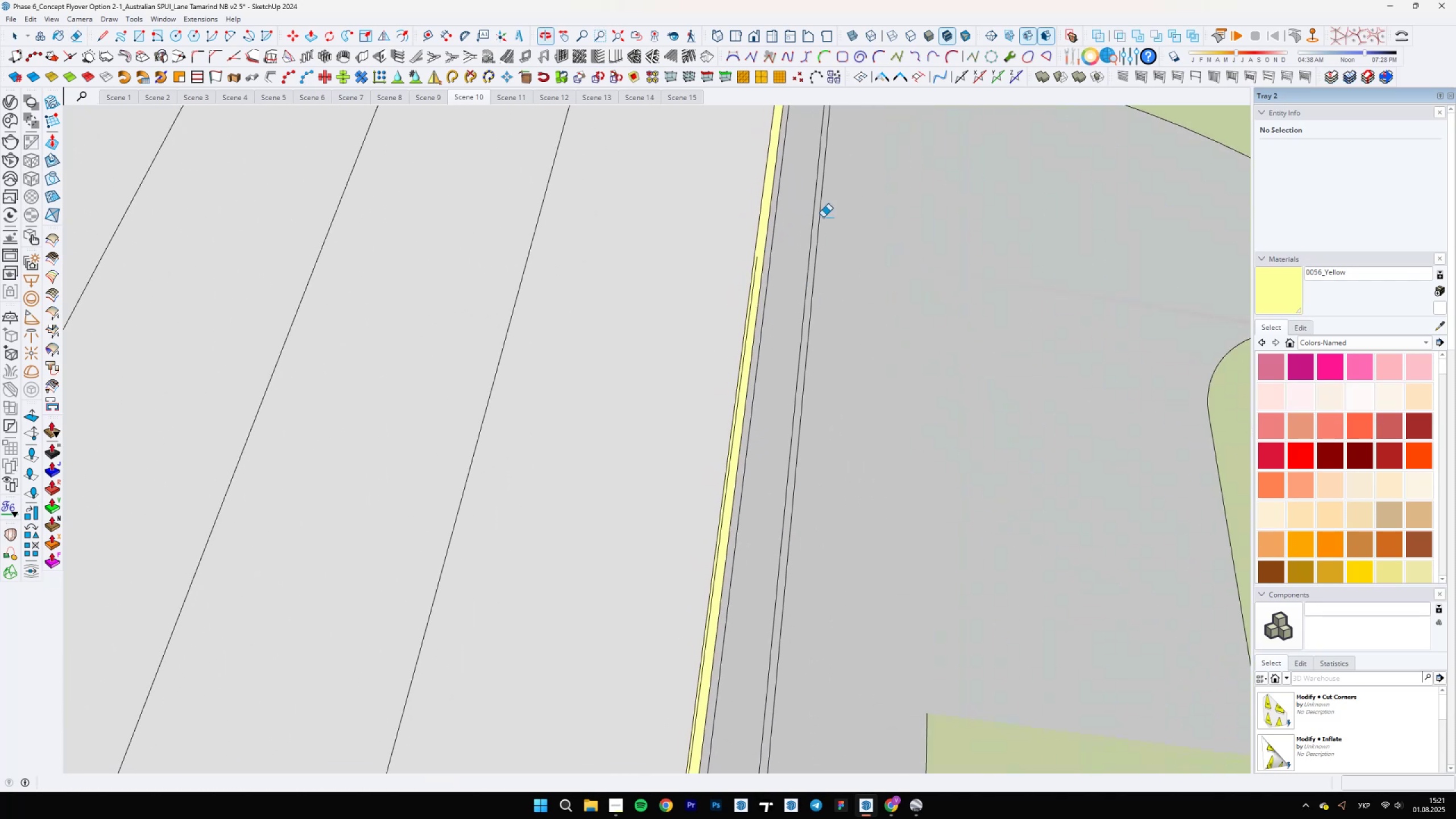 
scroll: coordinate [762, 314], scroll_direction: up, amount: 6.0
 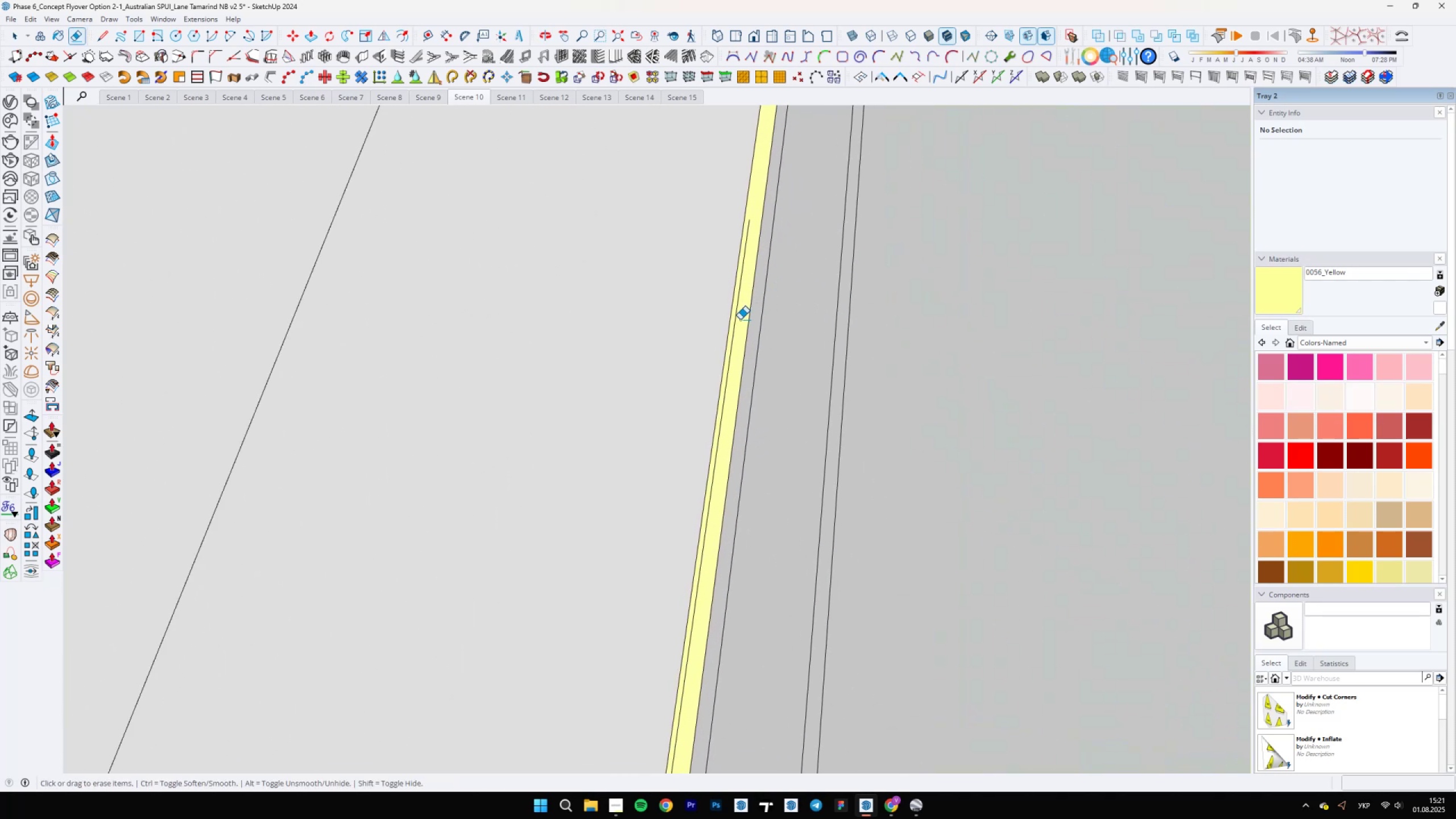 
left_click([737, 320])
 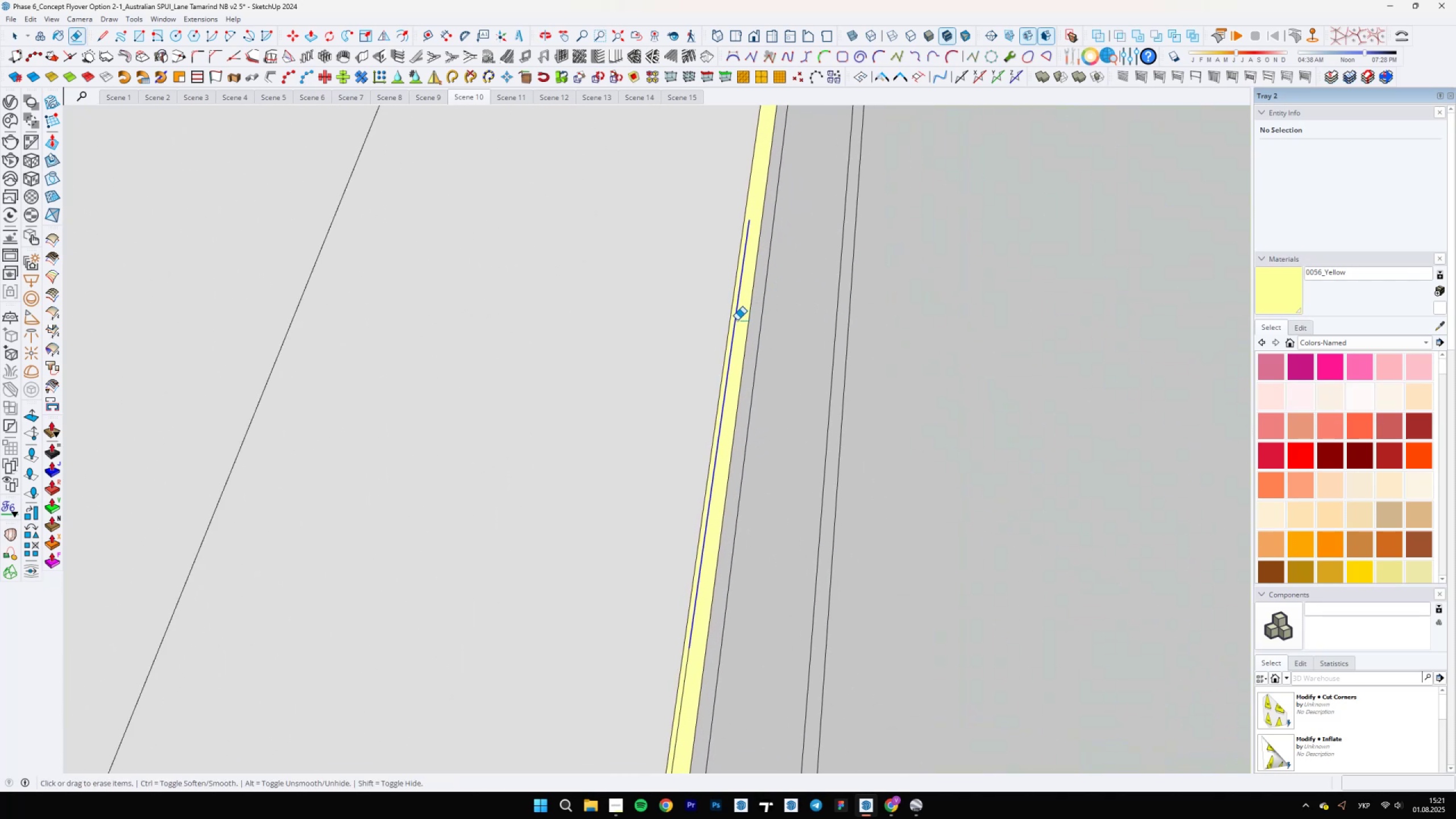 
scroll: coordinate [739, 479], scroll_direction: down, amount: 15.0
 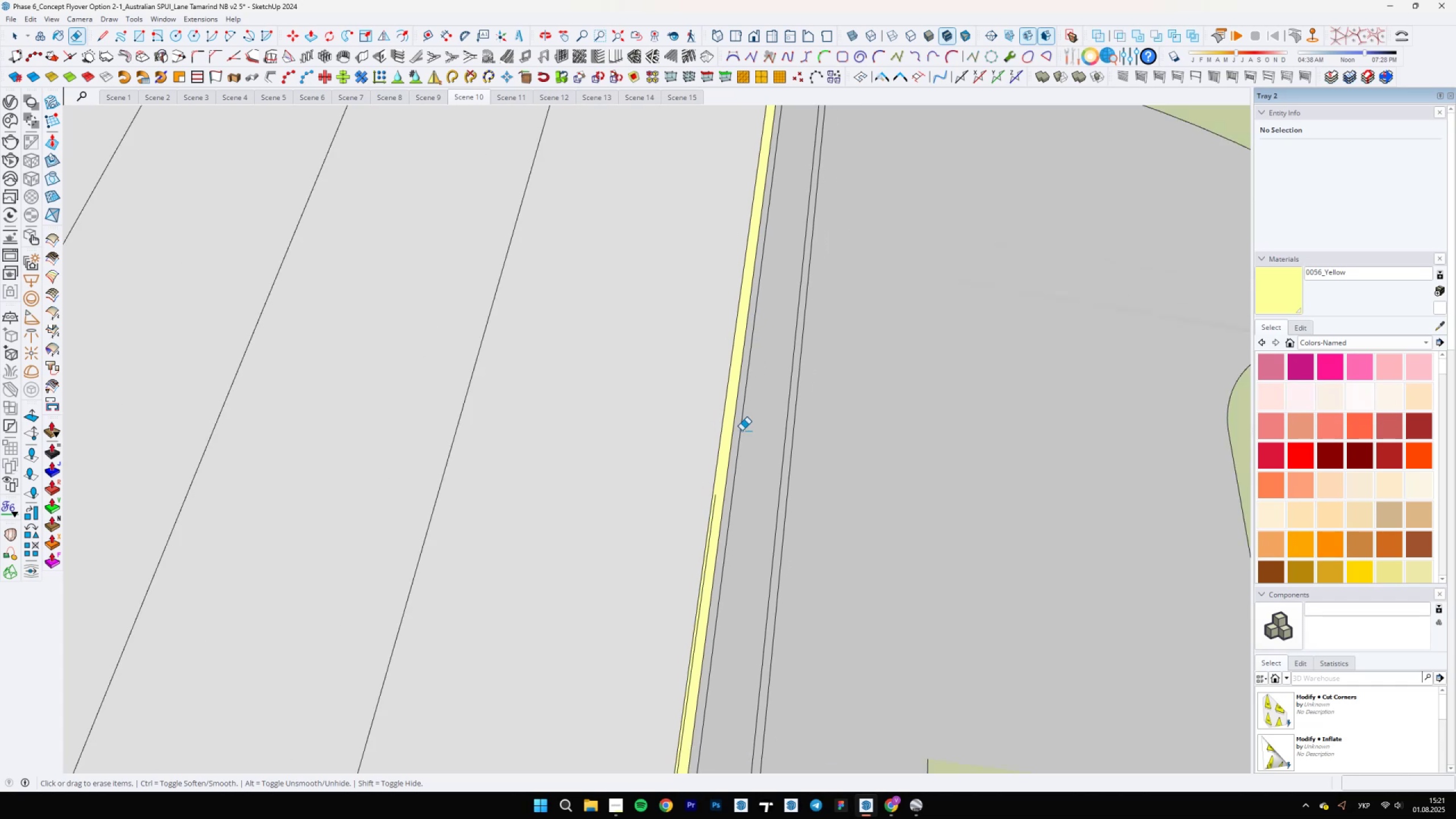 
hold_key(key=ShiftLeft, duration=0.5)
 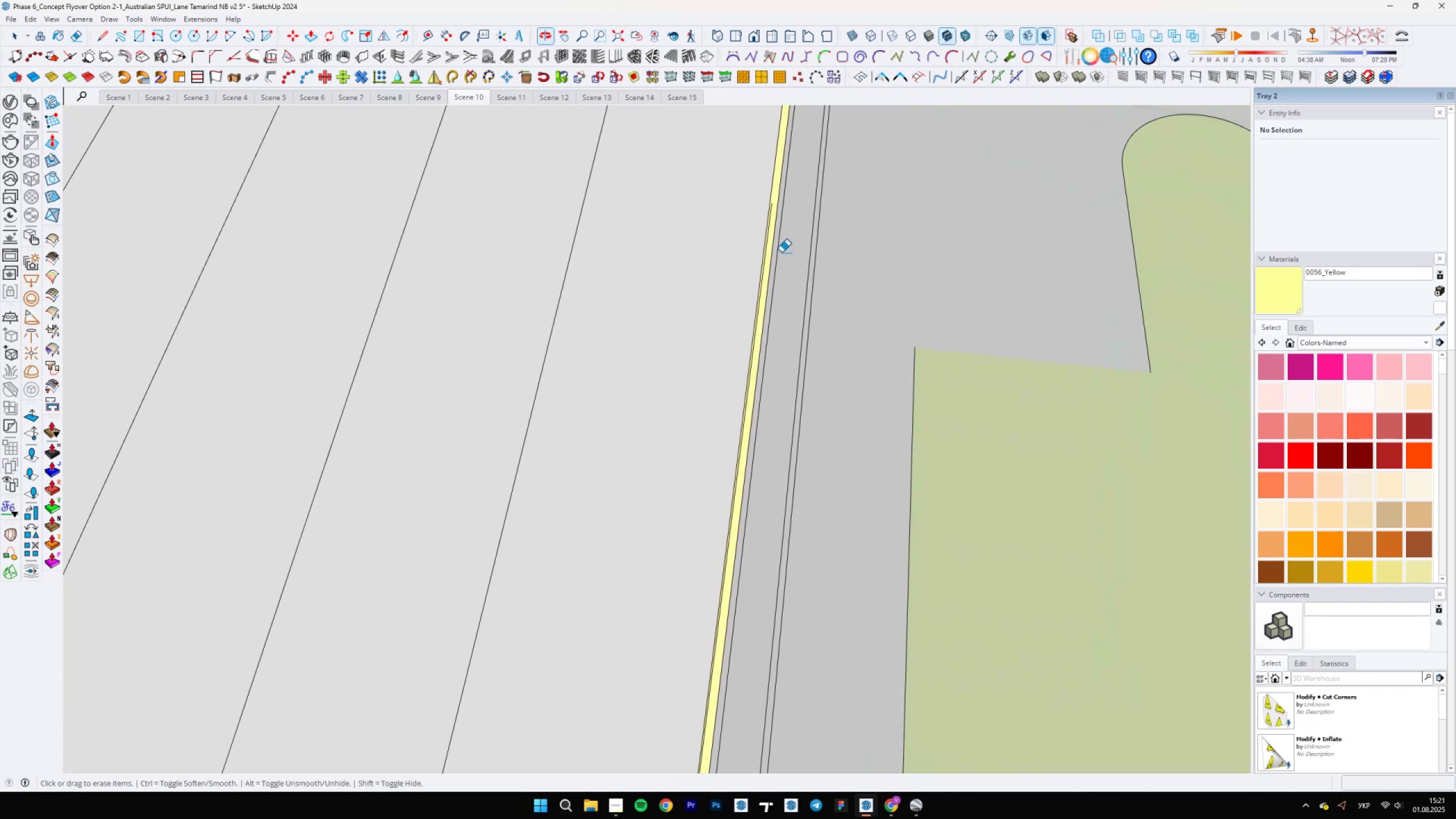 
scroll: coordinate [760, 384], scroll_direction: up, amount: 10.0
 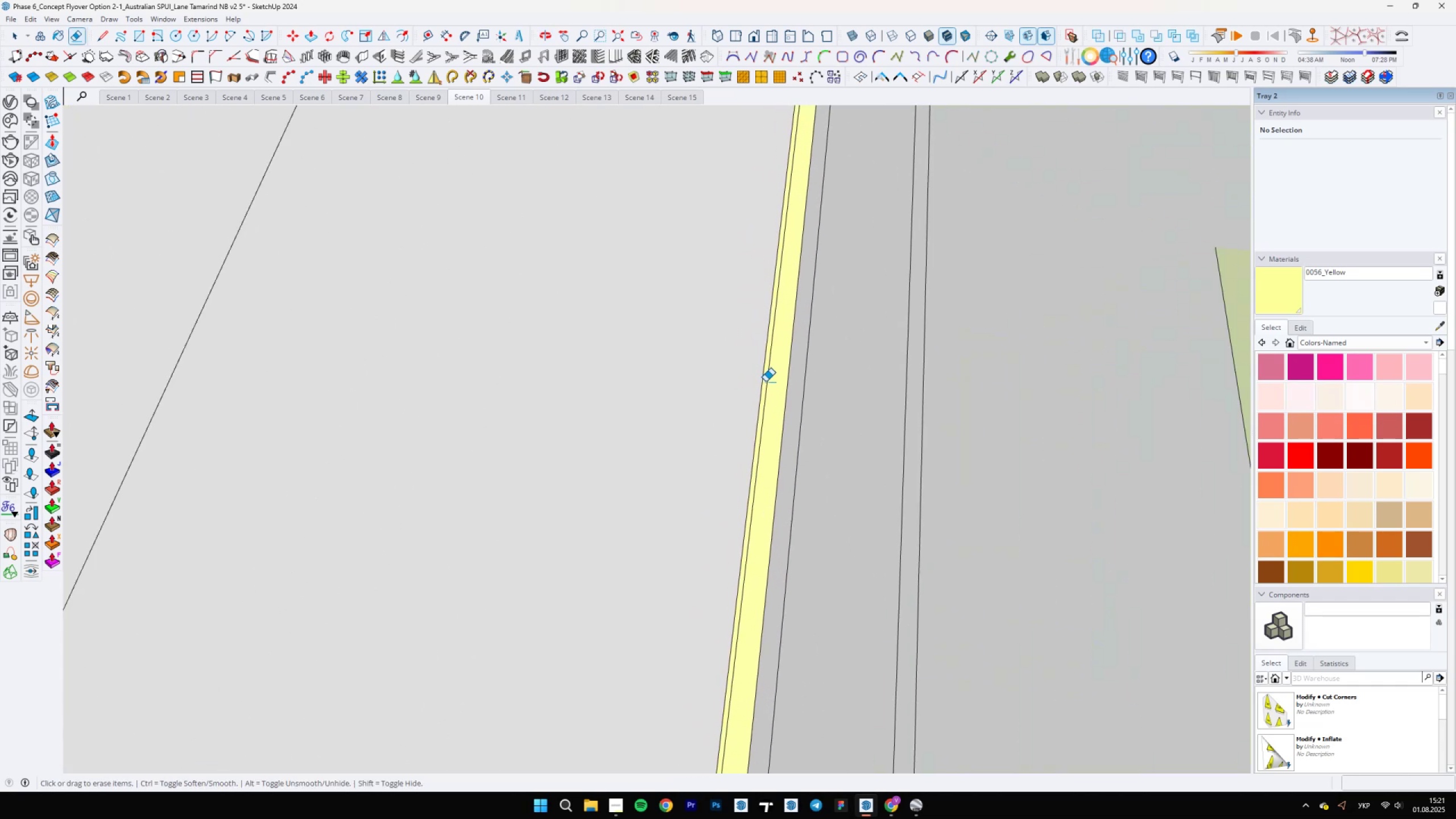 
left_click([768, 381])
 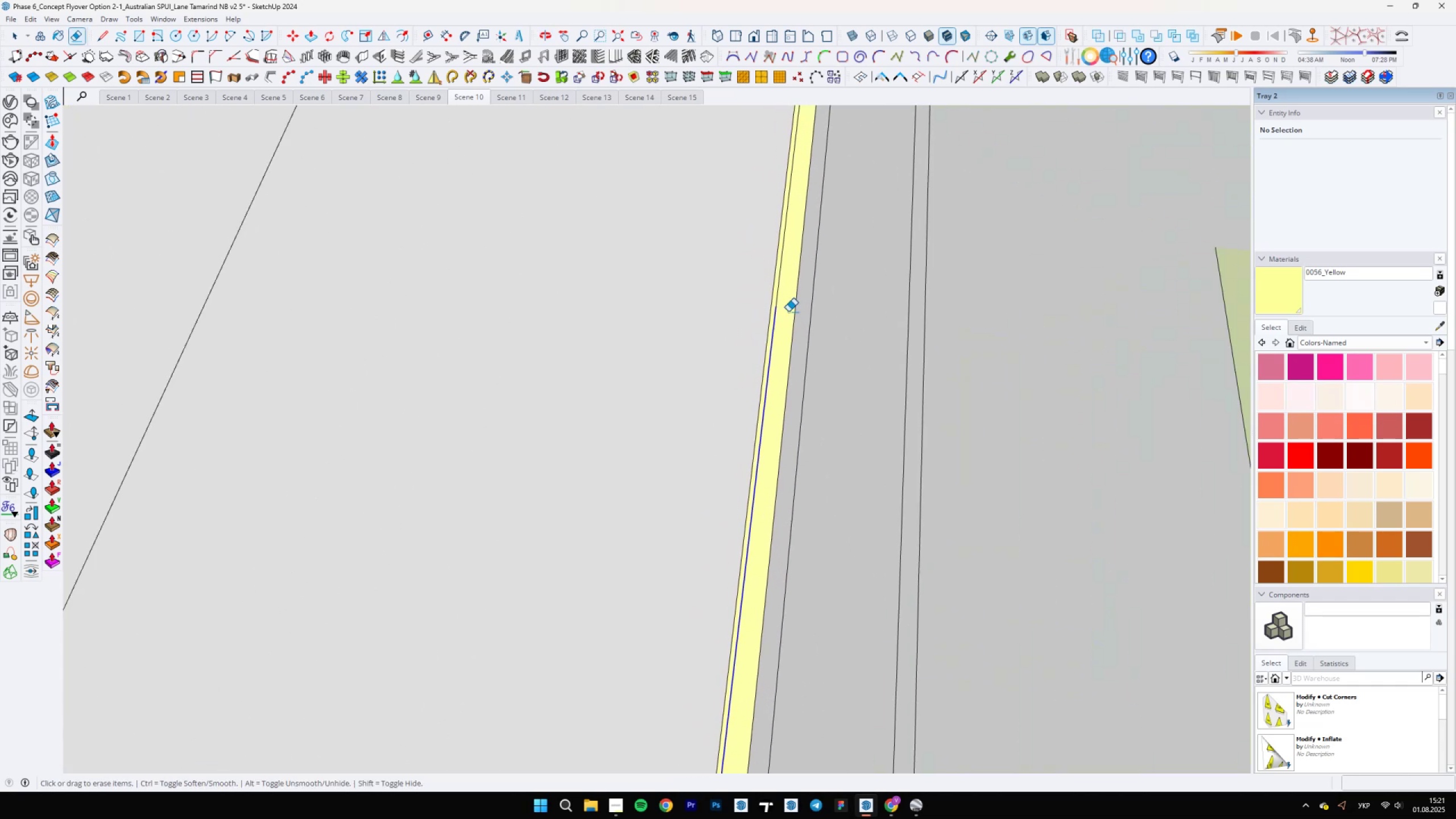 
left_click_drag(start_coordinate=[782, 301], to_coordinate=[778, 304])
 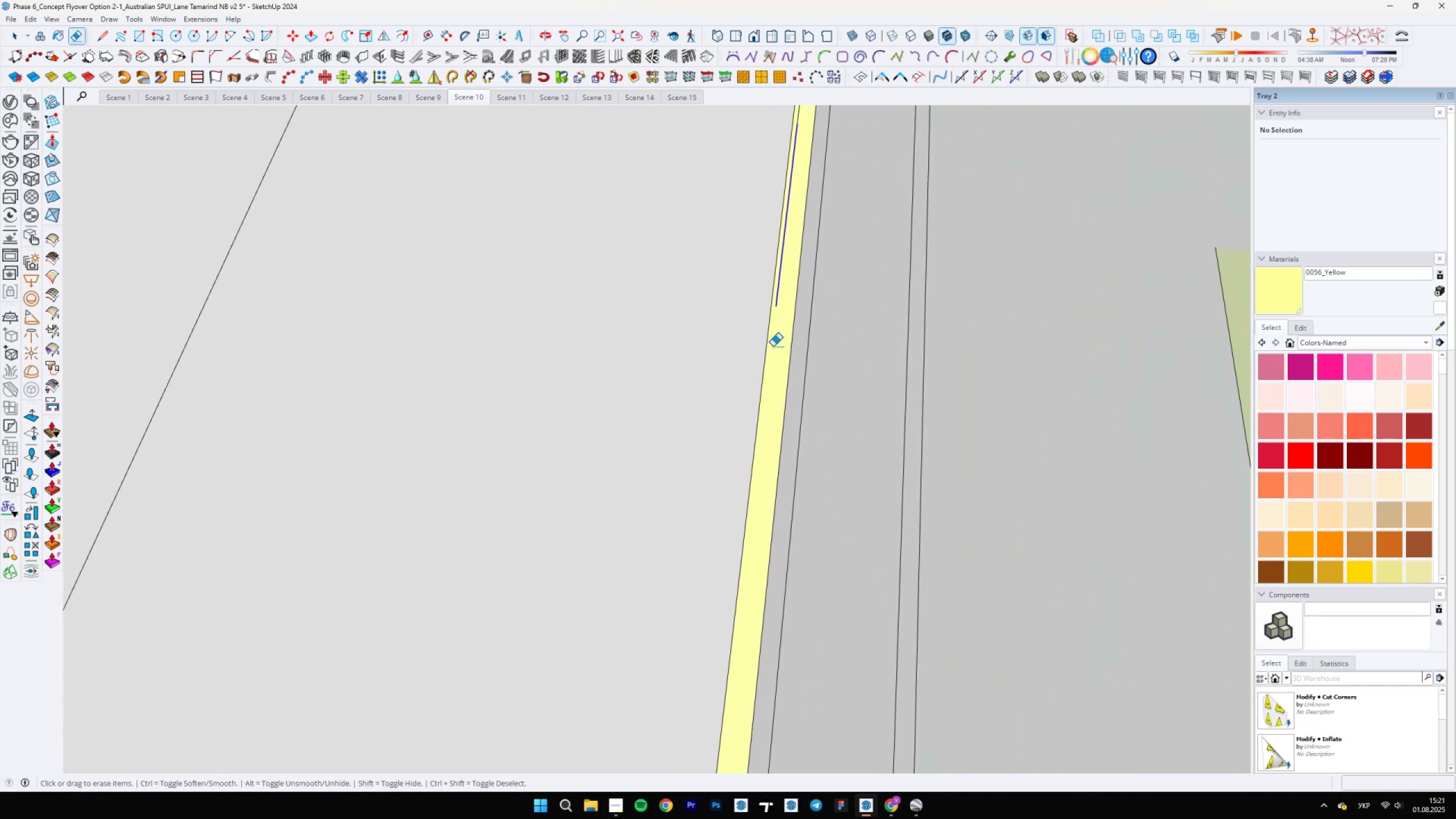 
scroll: coordinate [776, 168], scroll_direction: down, amount: 5.0
 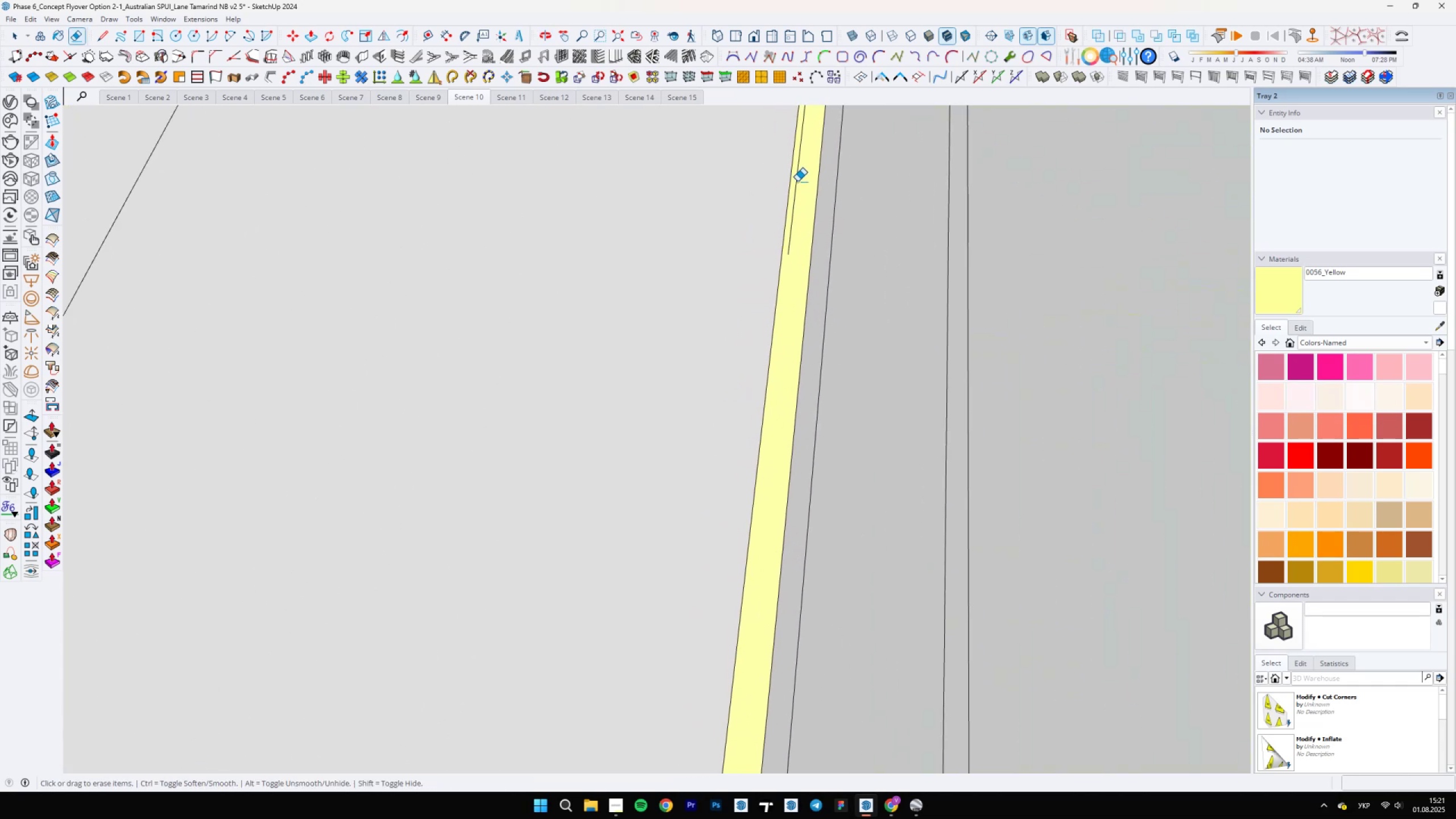 
left_click_drag(start_coordinate=[792, 181], to_coordinate=[800, 182])
 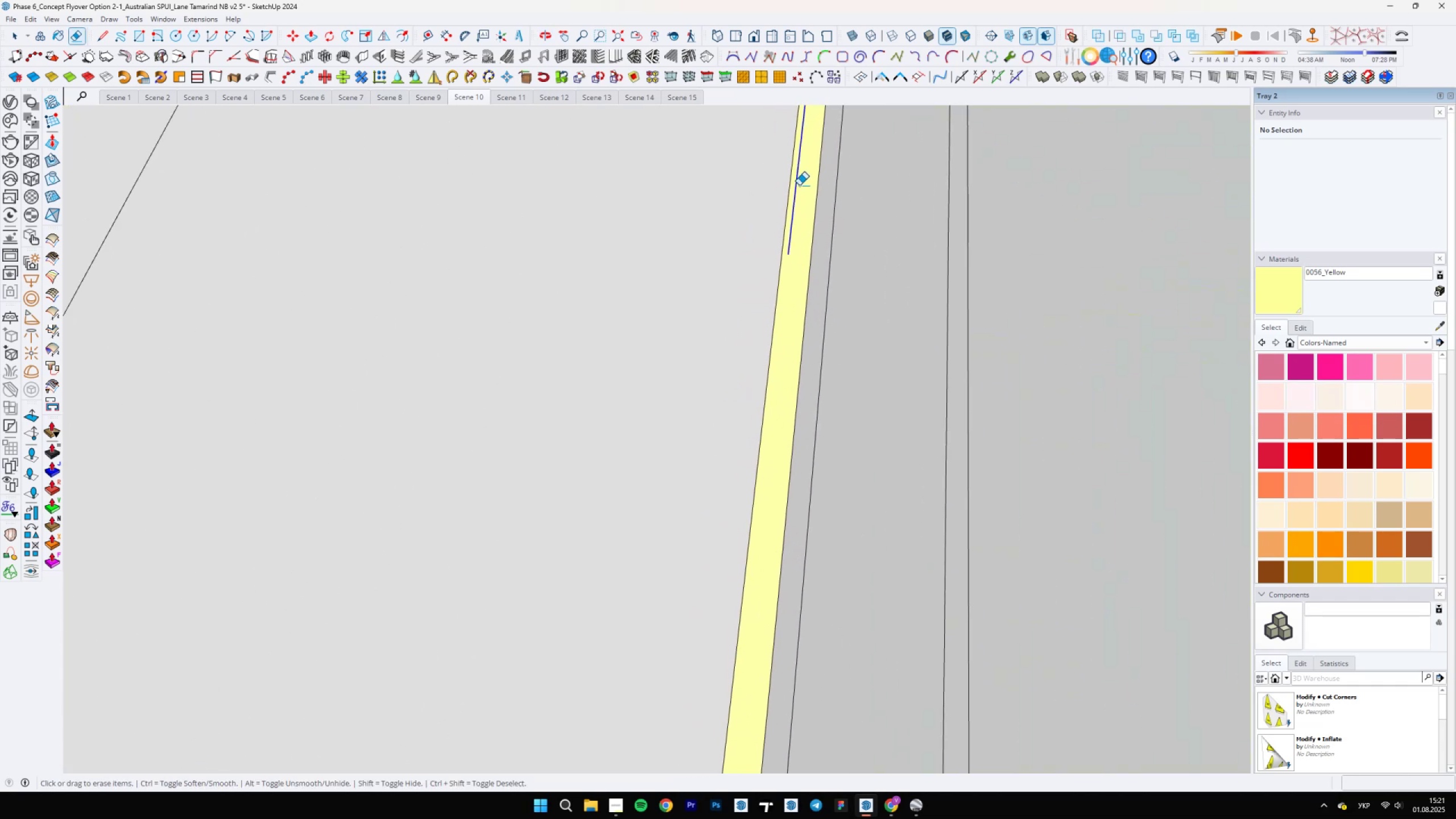 
scroll: coordinate [744, 353], scroll_direction: down, amount: 12.0
 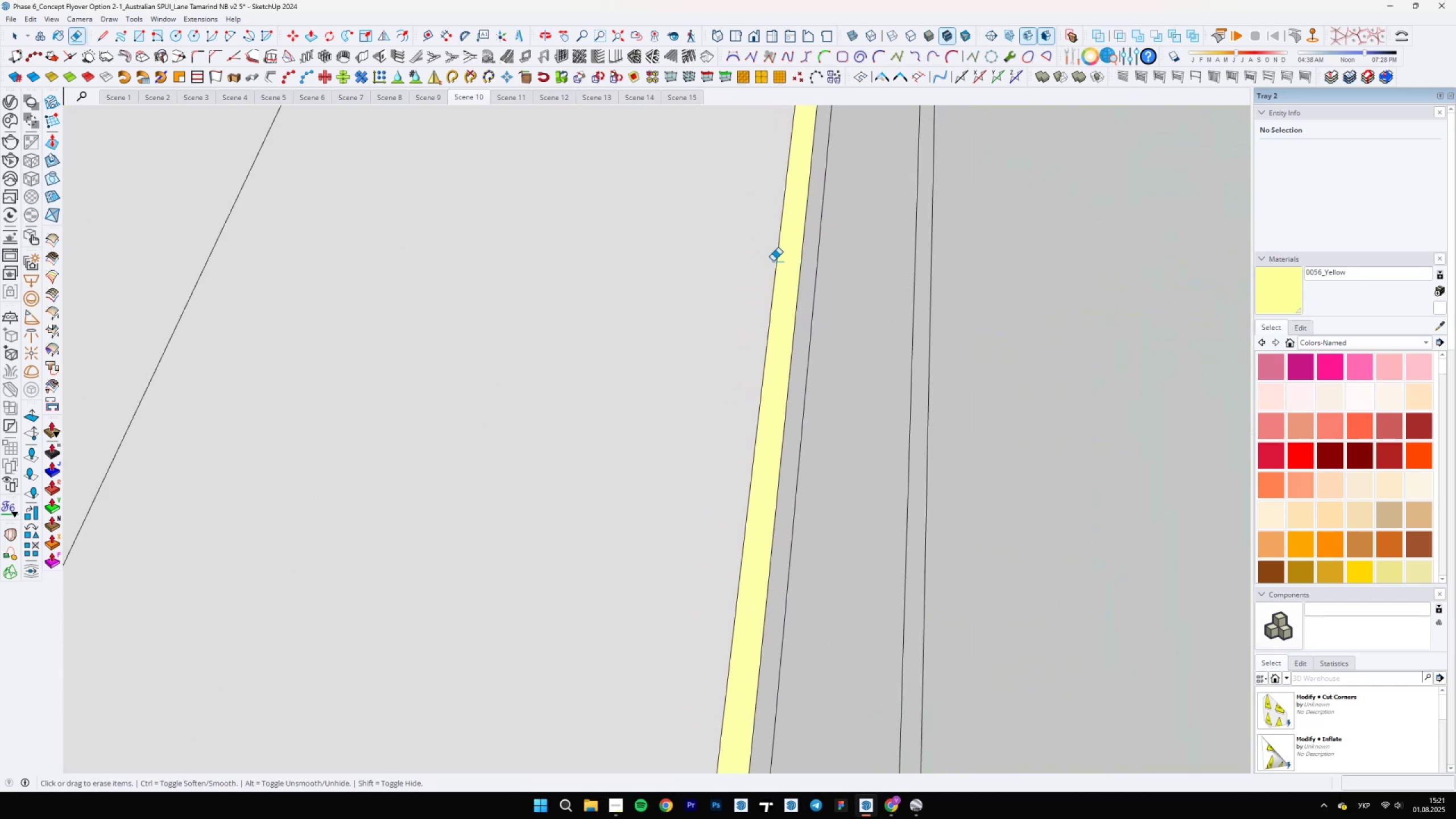 
hold_key(key=ShiftLeft, duration=0.51)
 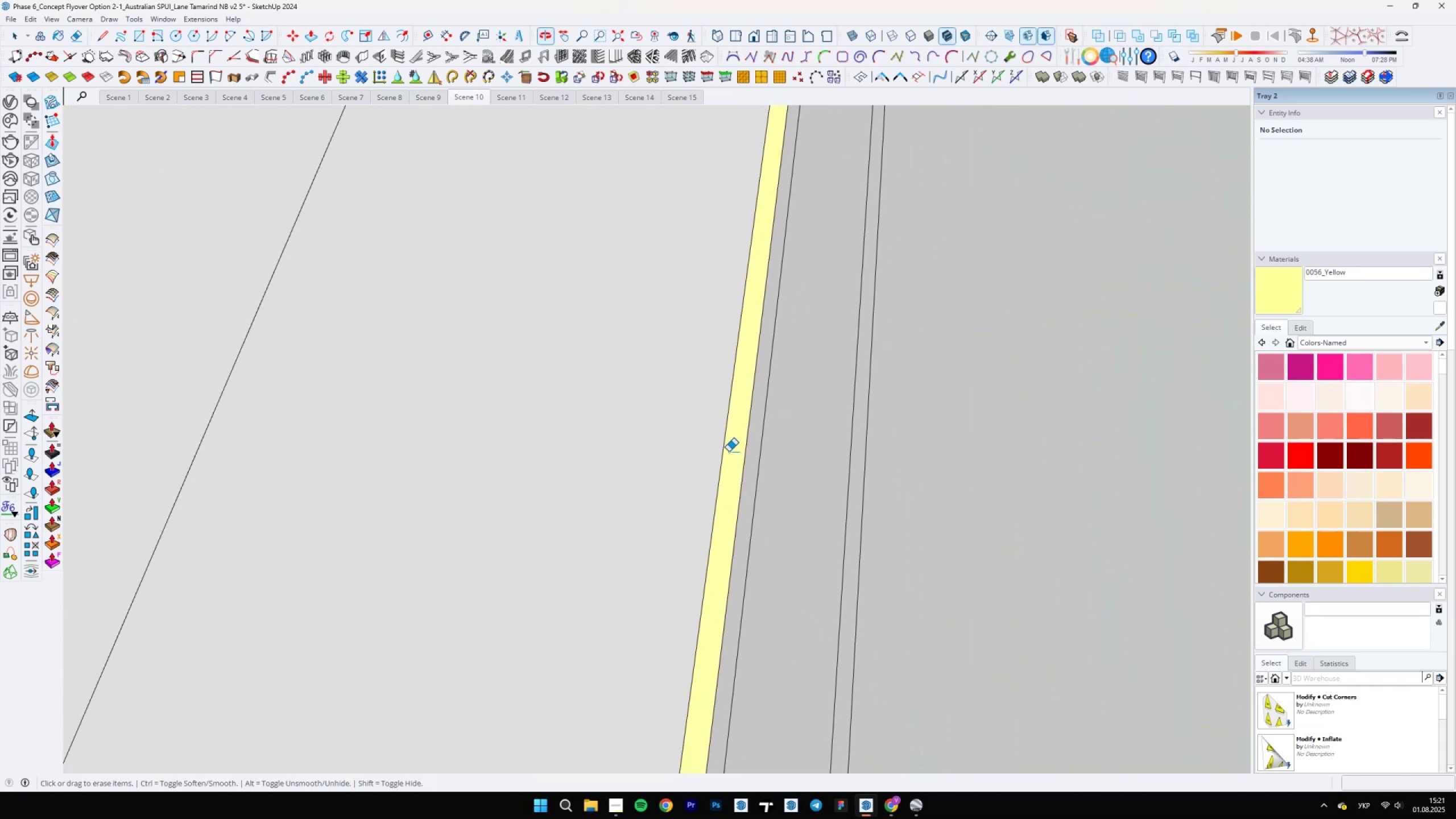 
scroll: coordinate [731, 343], scroll_direction: down, amount: 19.0
 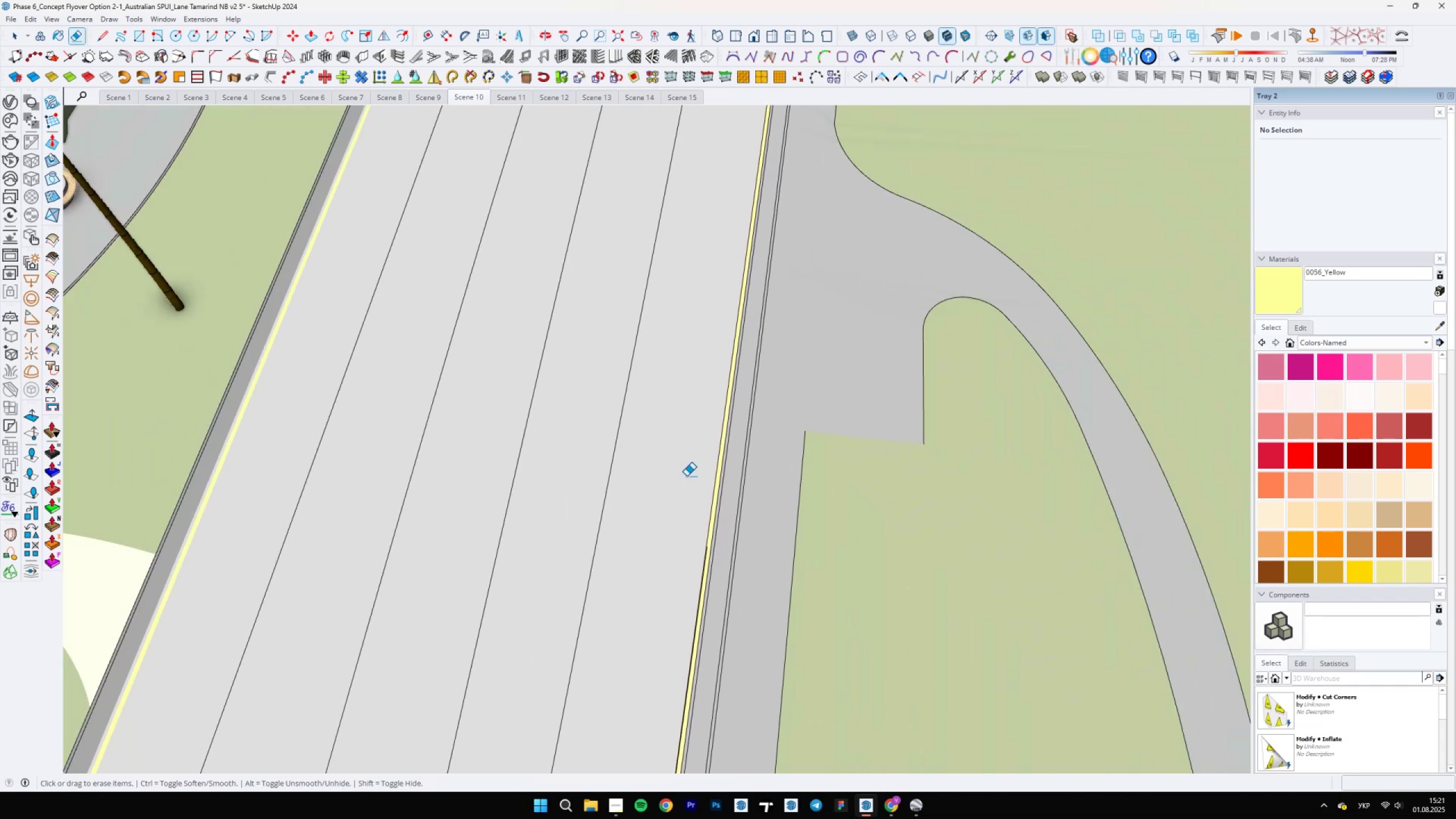 
scroll: coordinate [715, 512], scroll_direction: up, amount: 19.0
 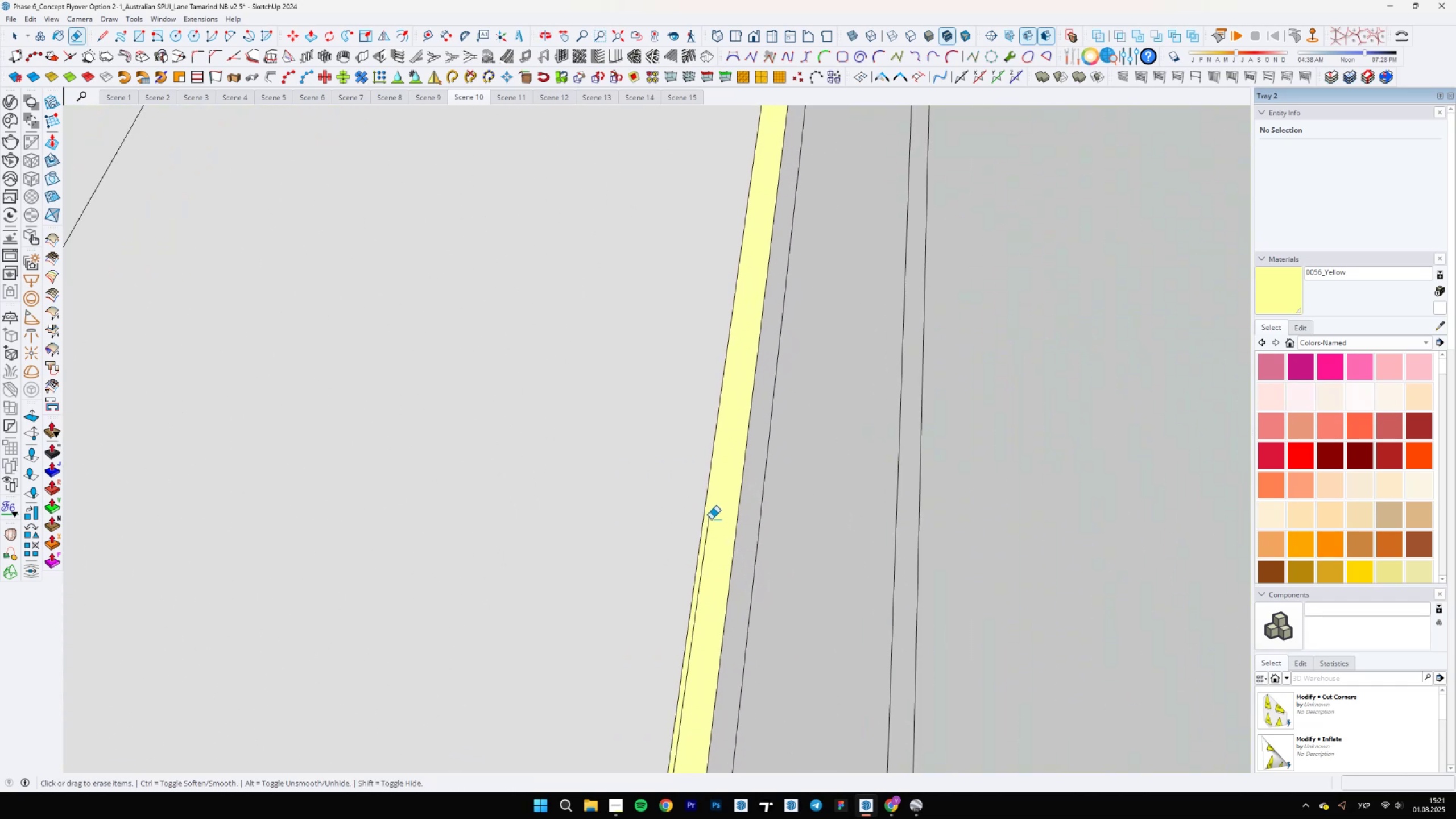 
double_click([710, 519])
 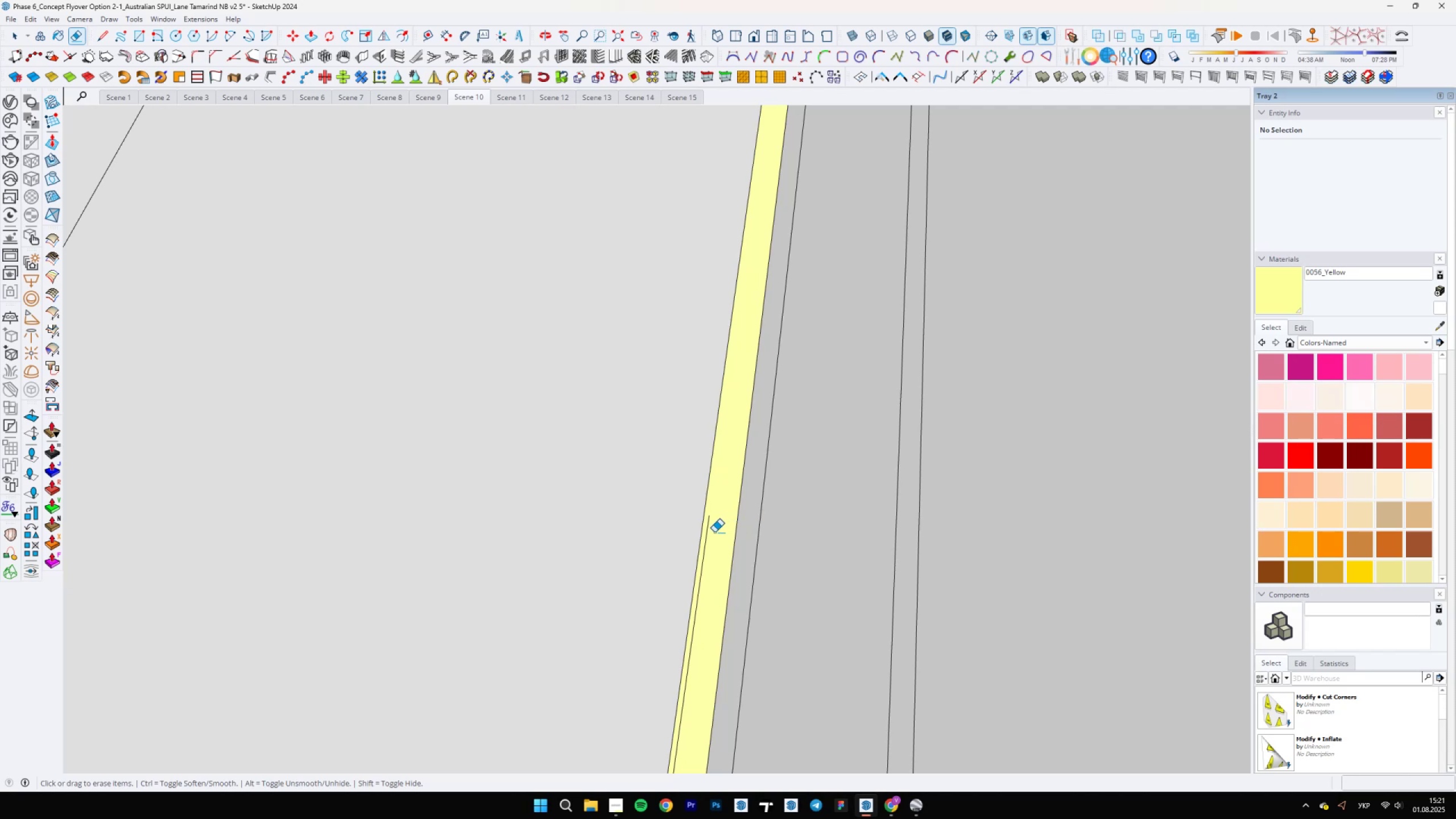 
left_click([709, 531])
 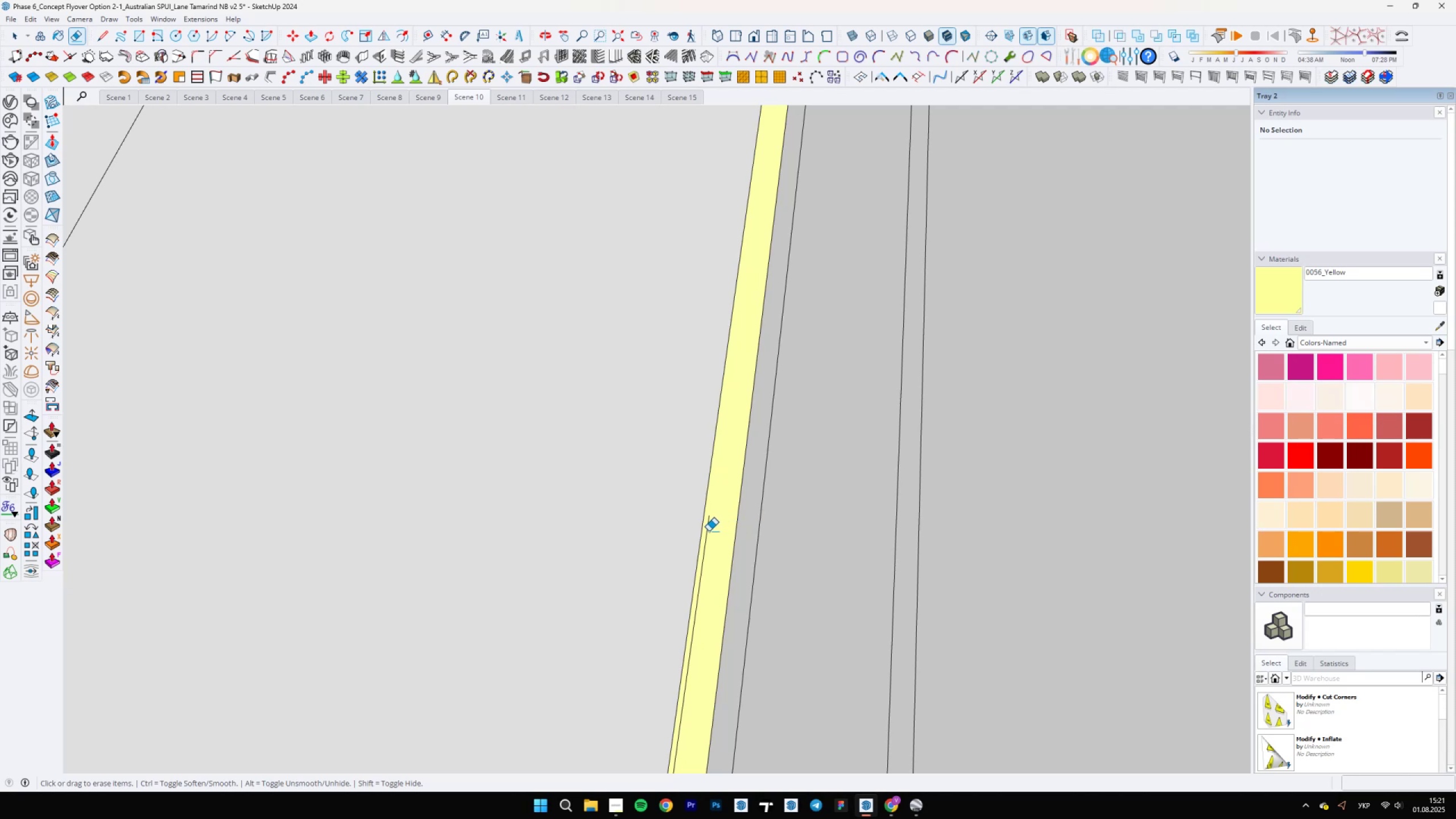 
left_click([707, 531])
 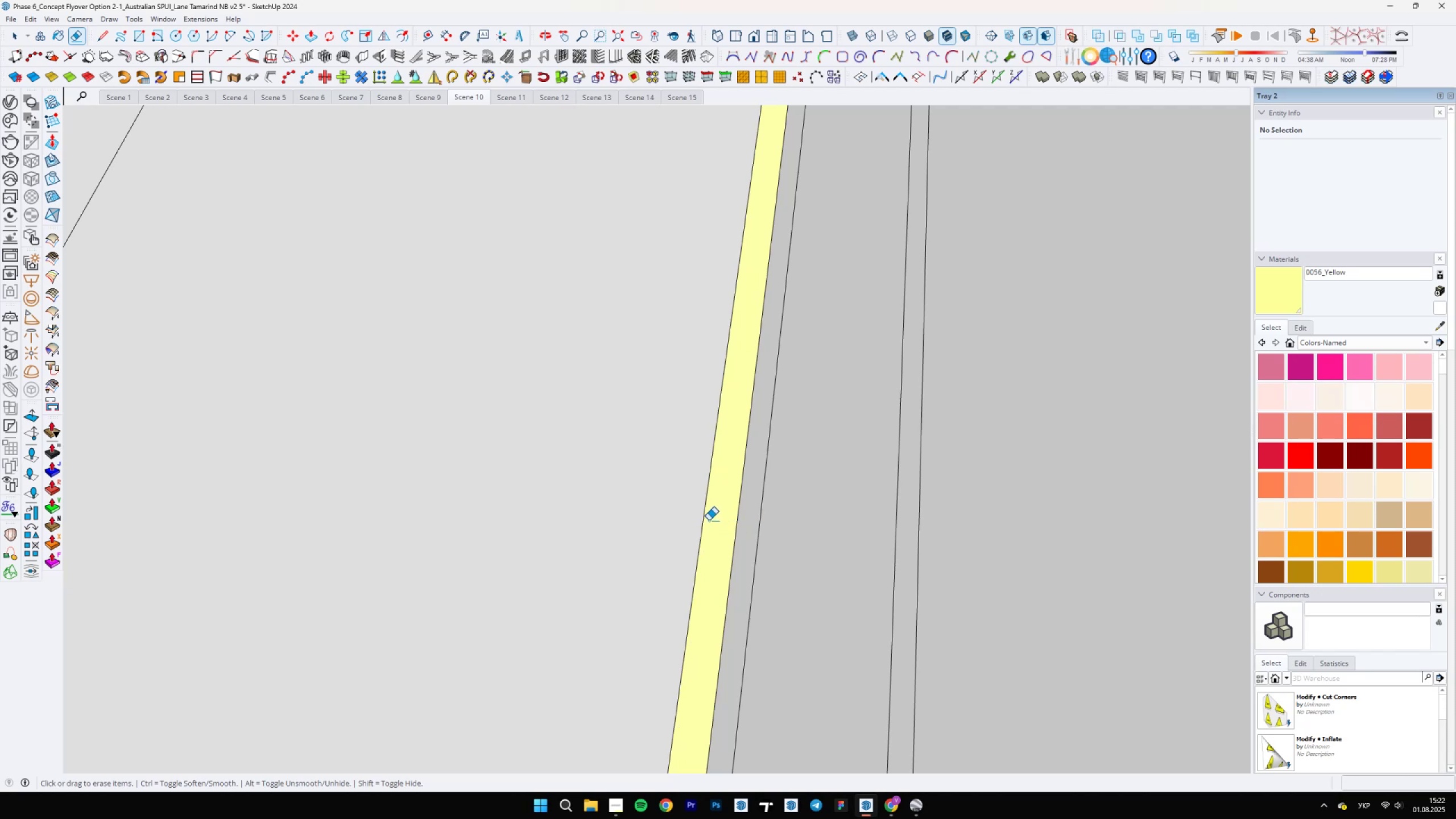 
scroll: coordinate [688, 518], scroll_direction: up, amount: 8.0
 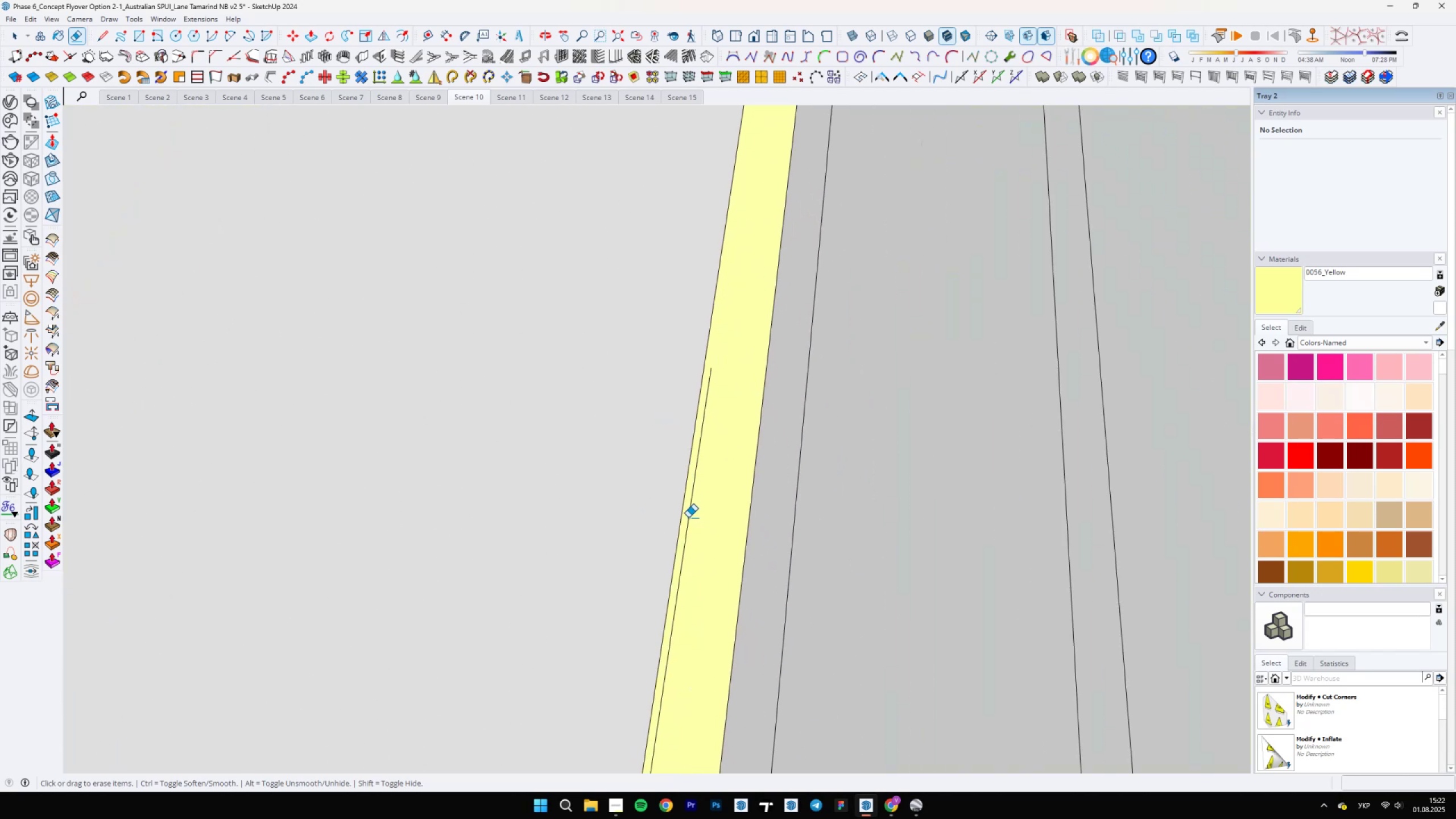 
left_click([688, 518])
 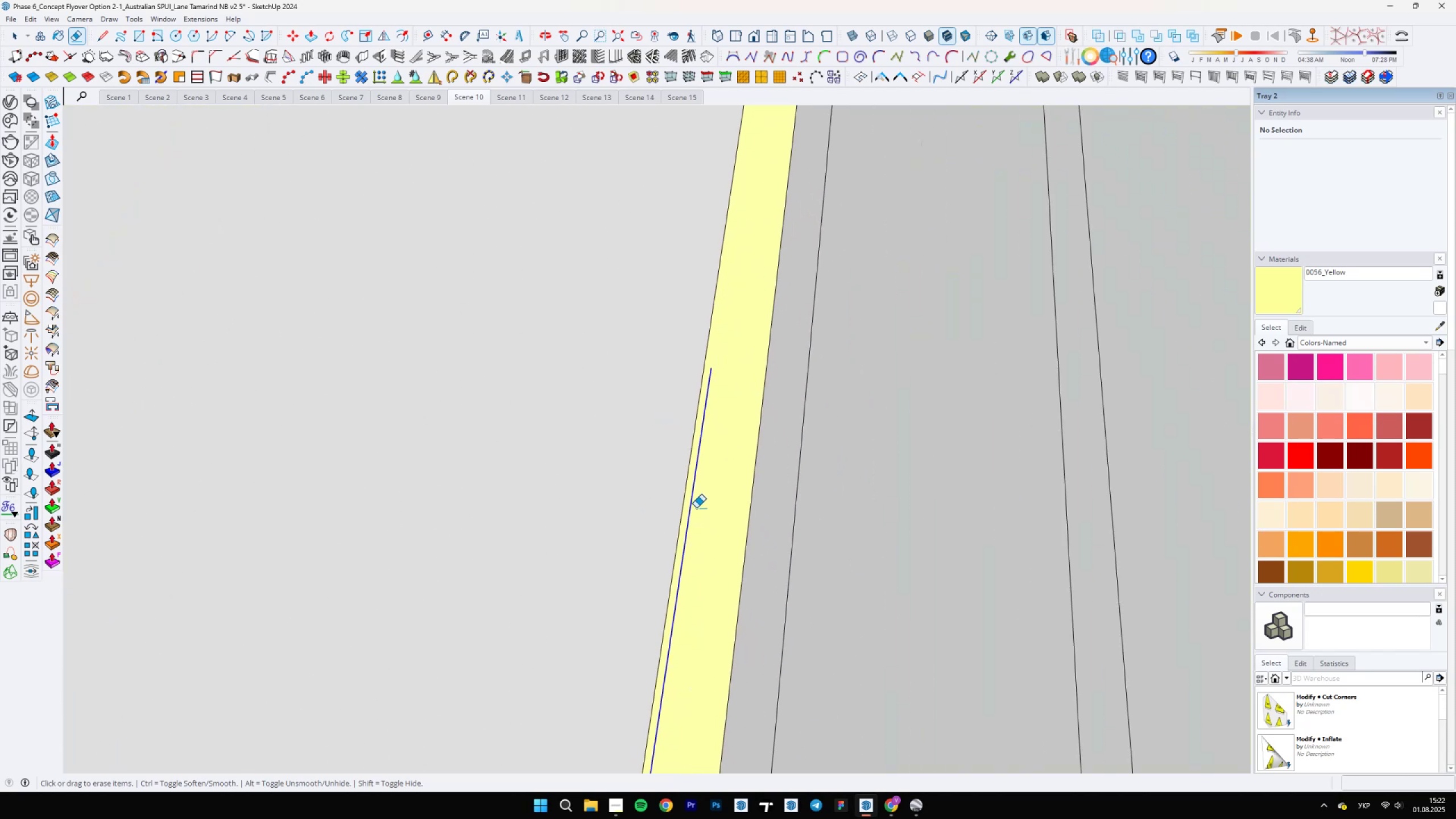 
scroll: coordinate [787, 492], scroll_direction: down, amount: 11.0
 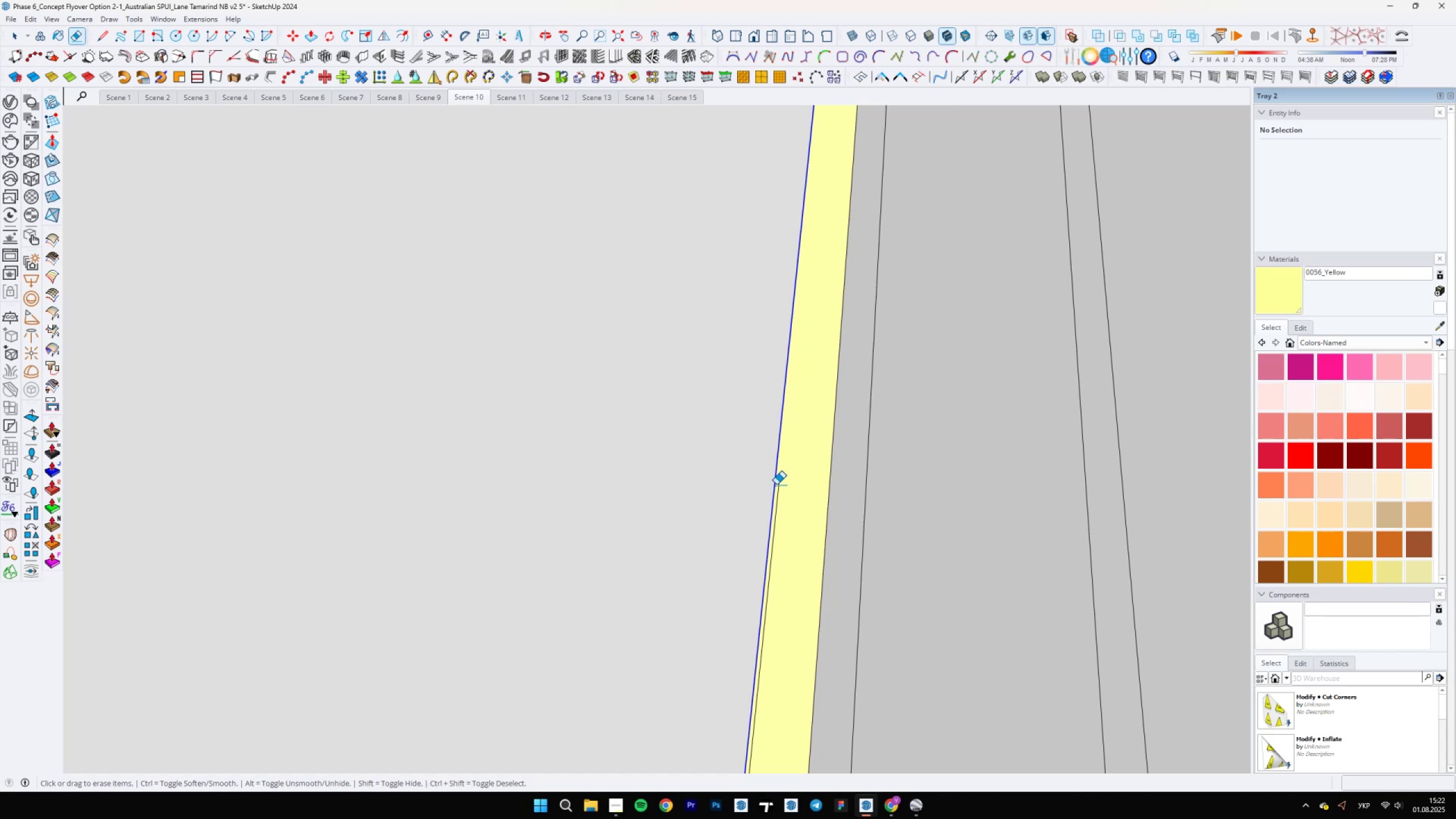 
key(Control+Z)
 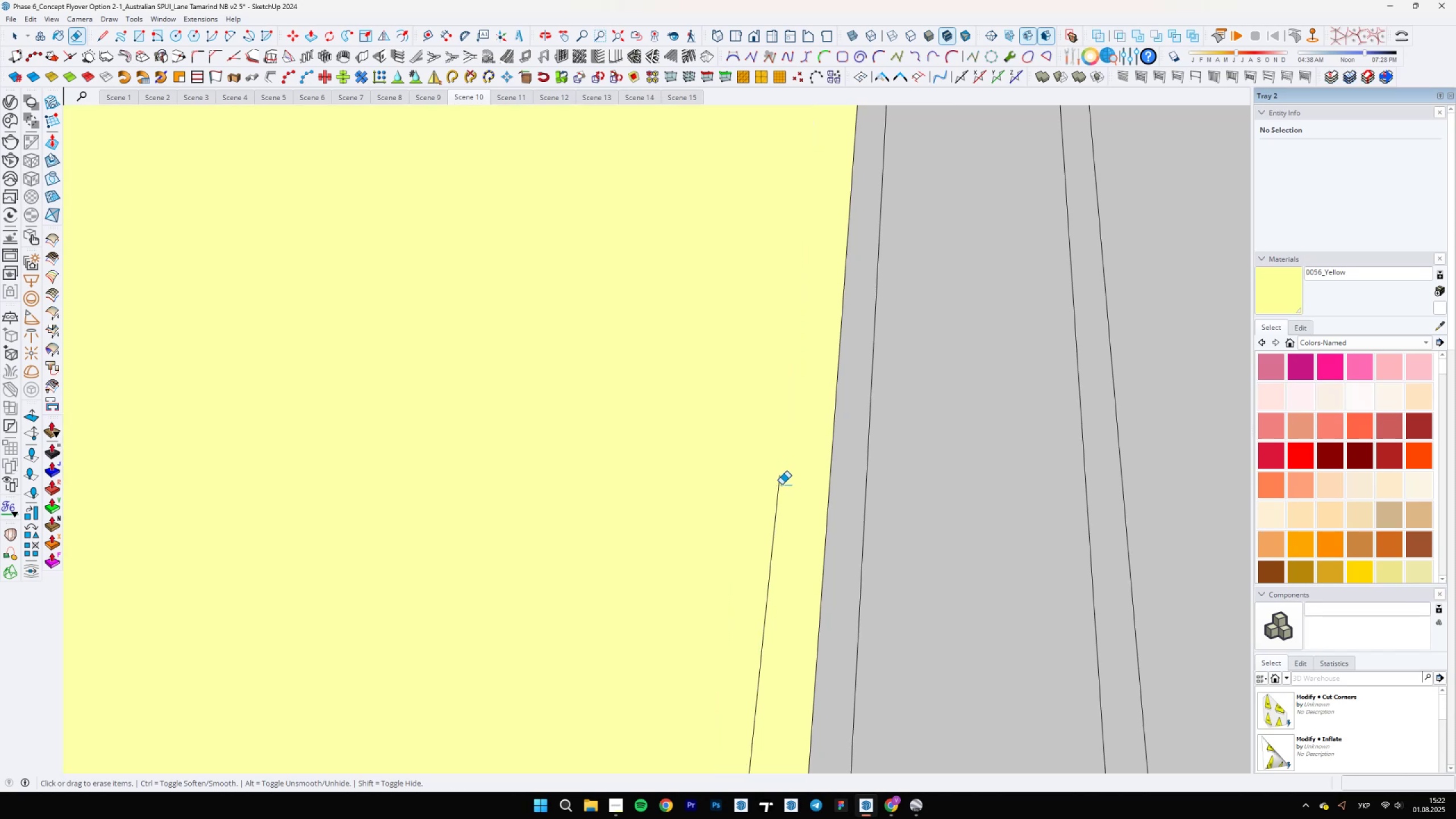 
left_click([780, 485])
 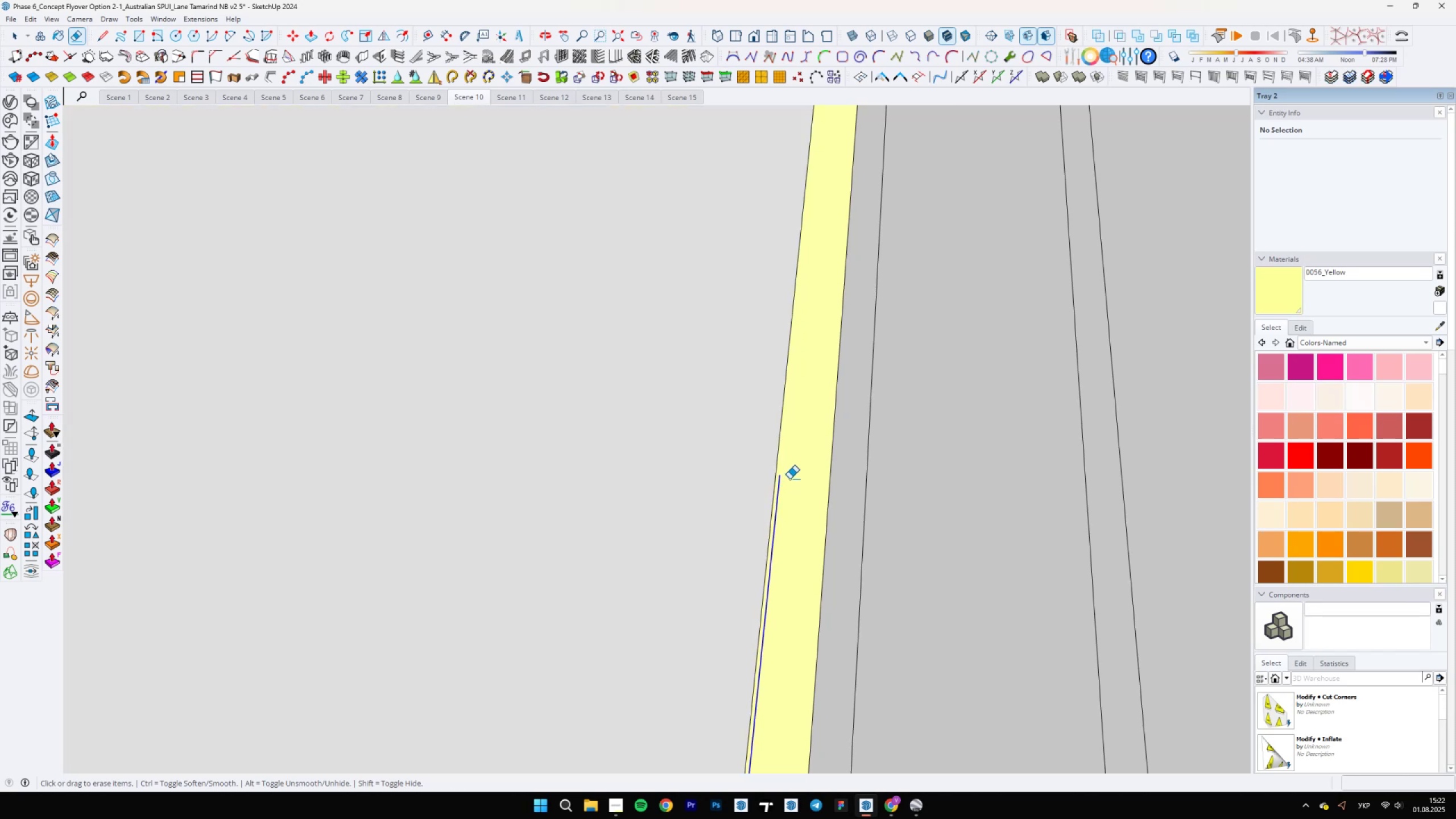 
scroll: coordinate [776, 566], scroll_direction: up, amount: 3.0
 